 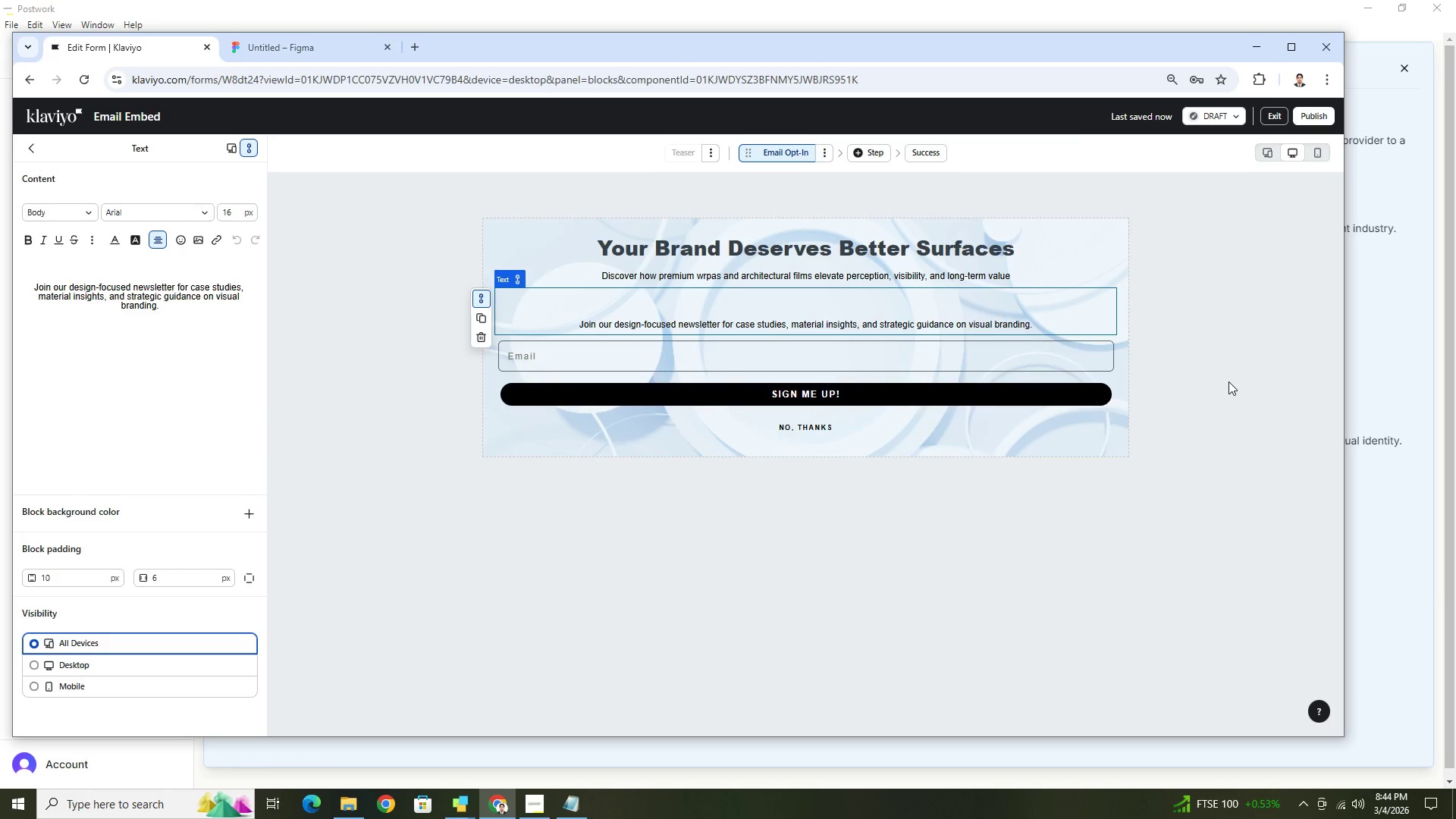 
left_click([525, 446])
 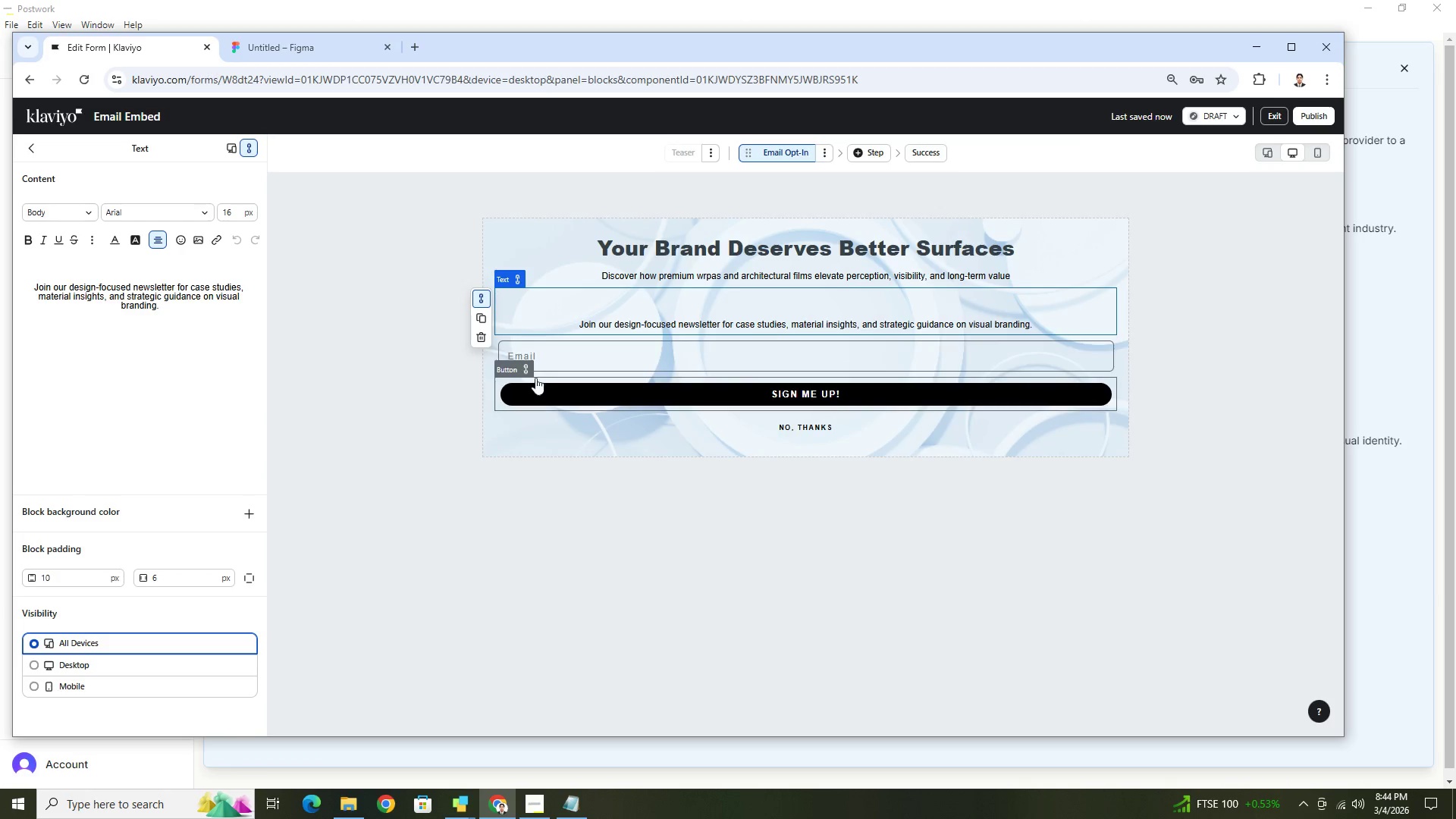 
left_click([541, 359])
 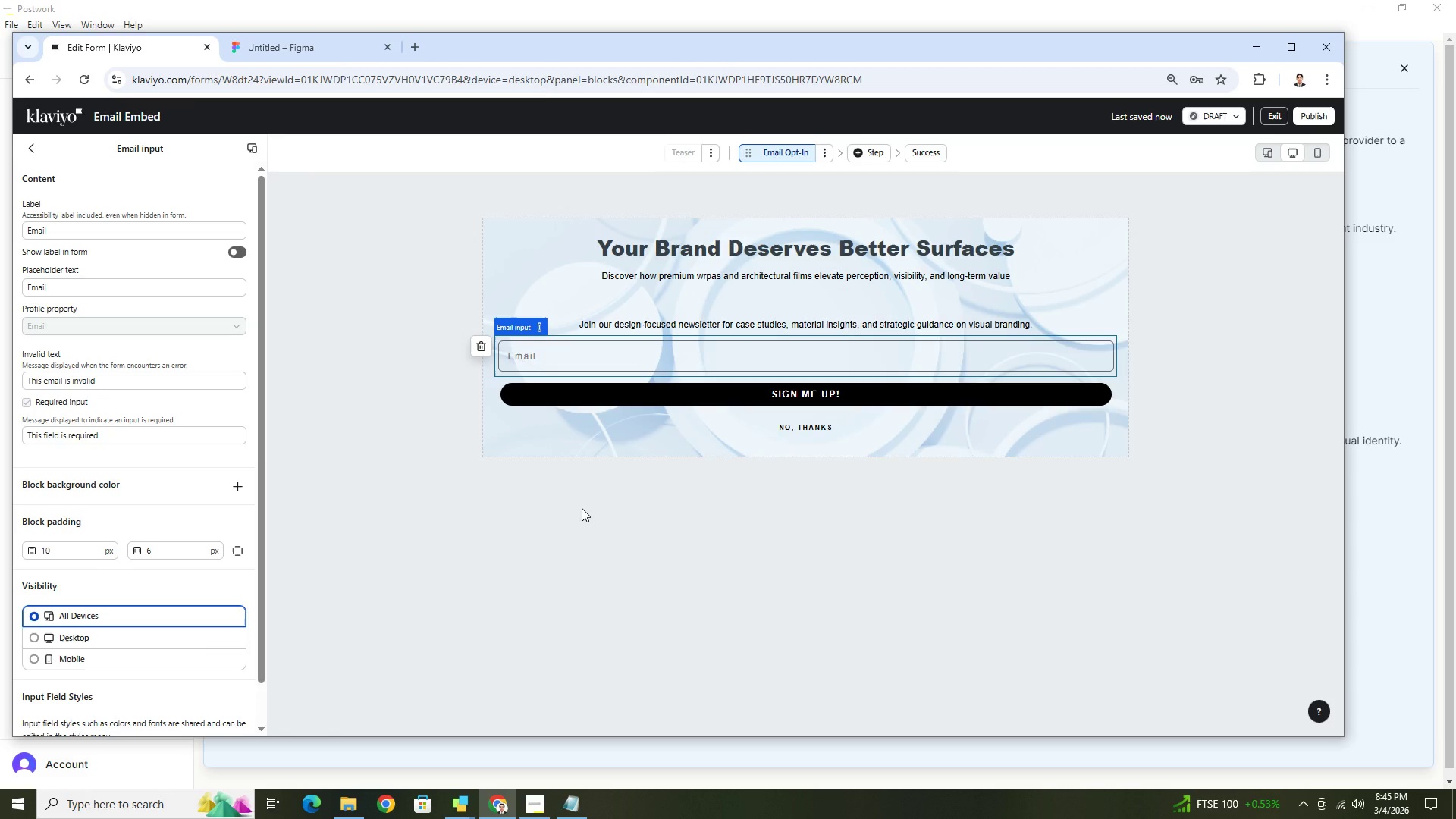 
wait(31.73)
 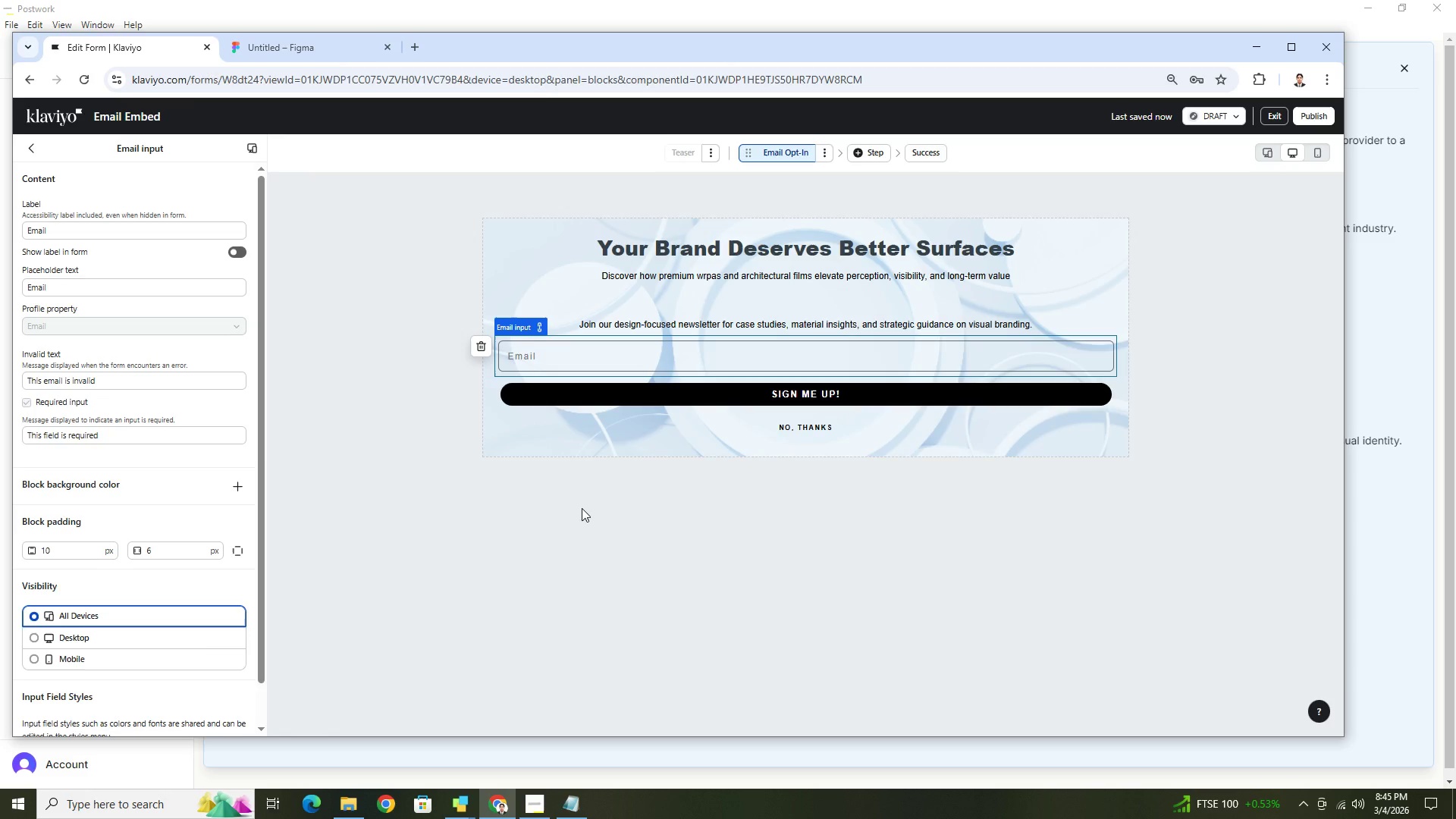 
left_click([743, 327])
 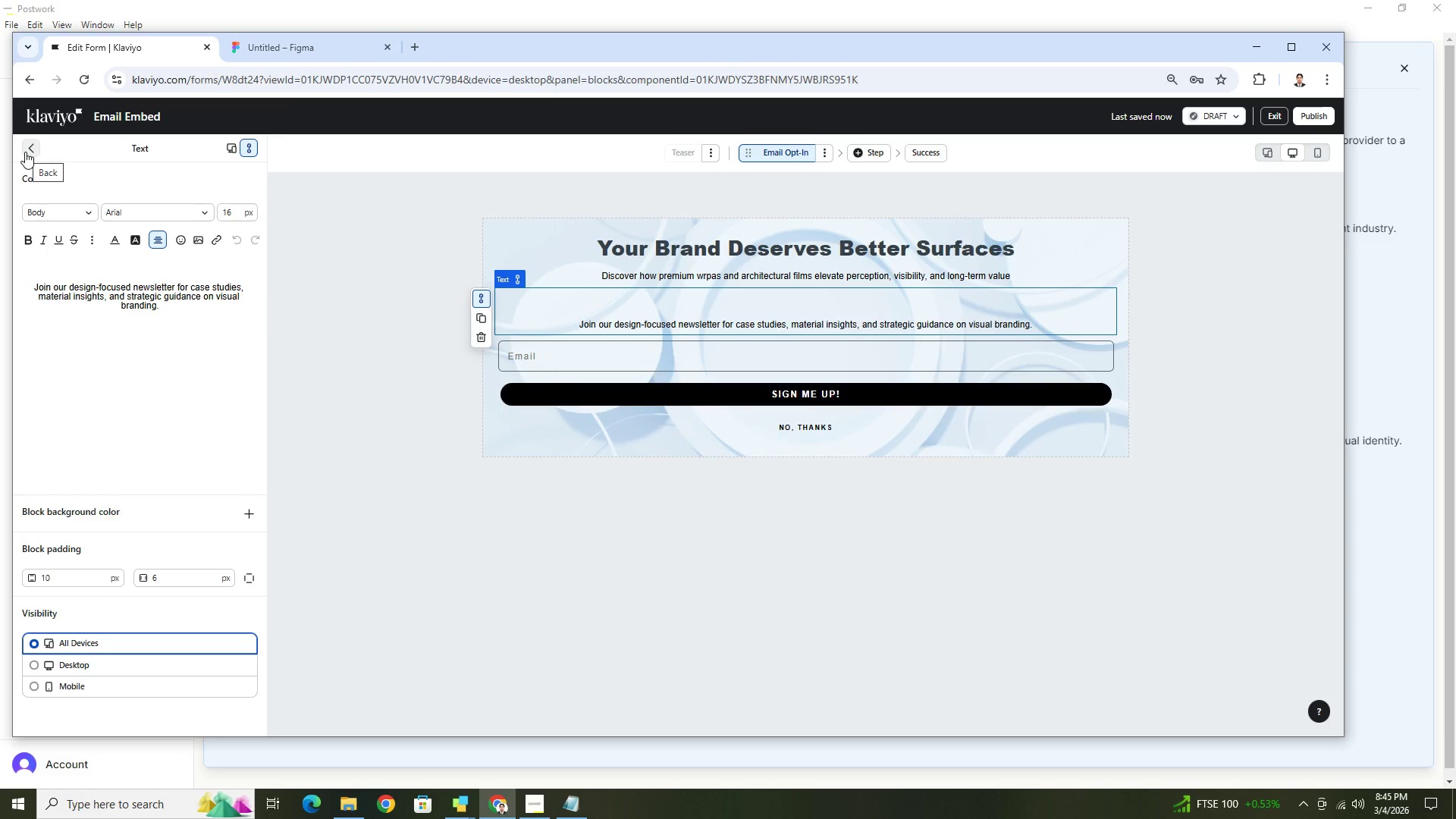 
wait(10.27)
 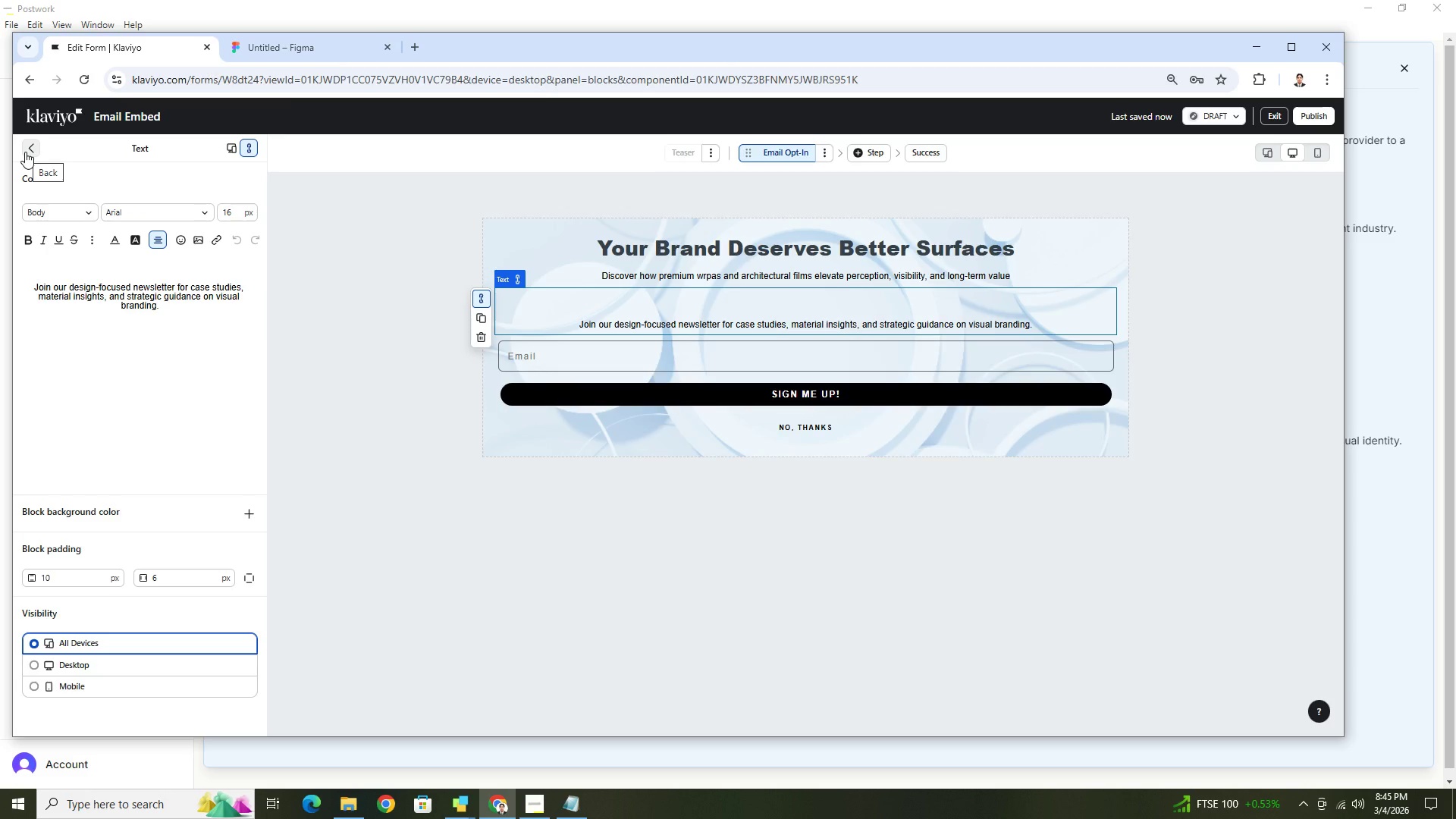 
left_click([136, 239])
 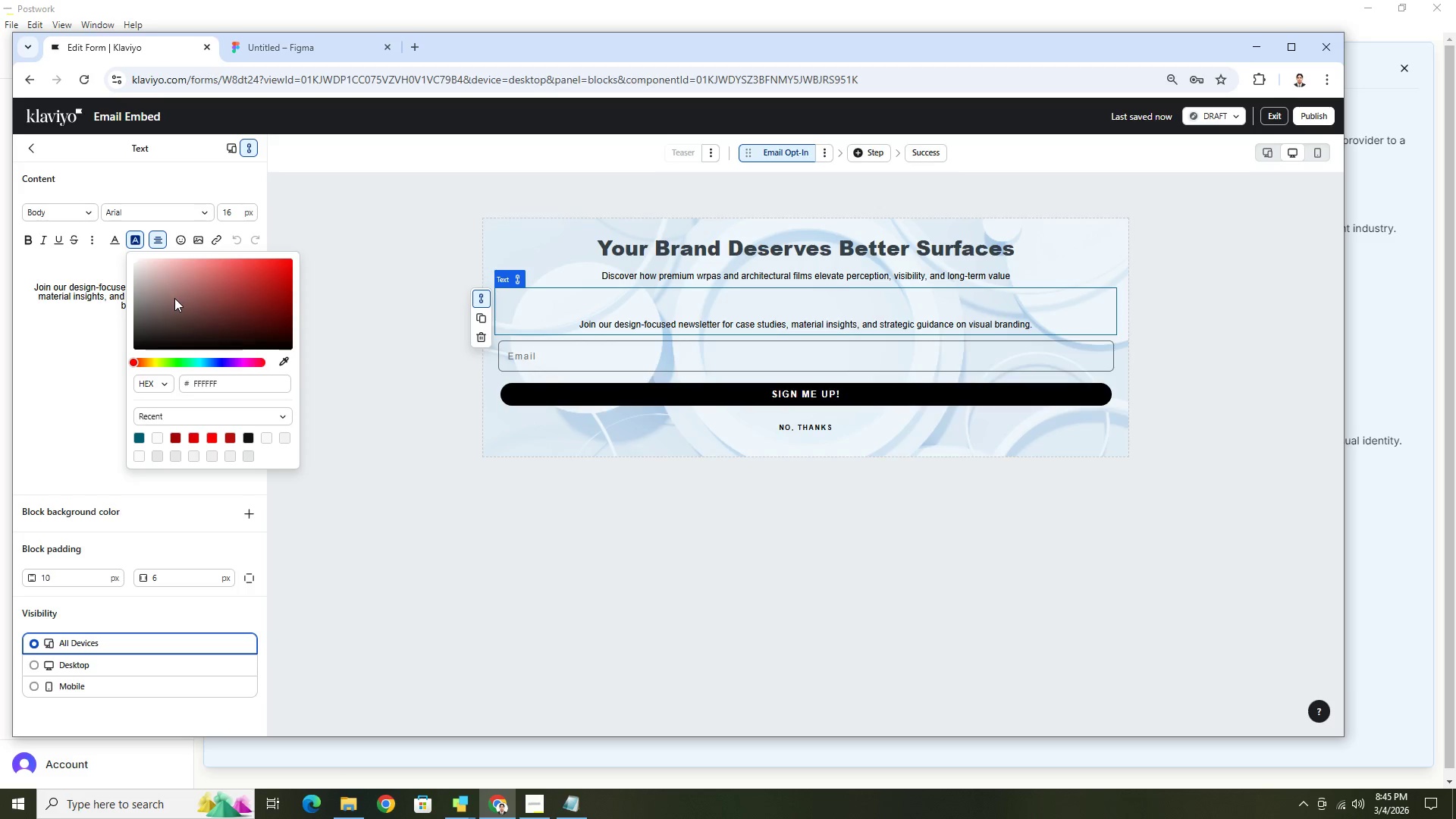 
wait(6.75)
 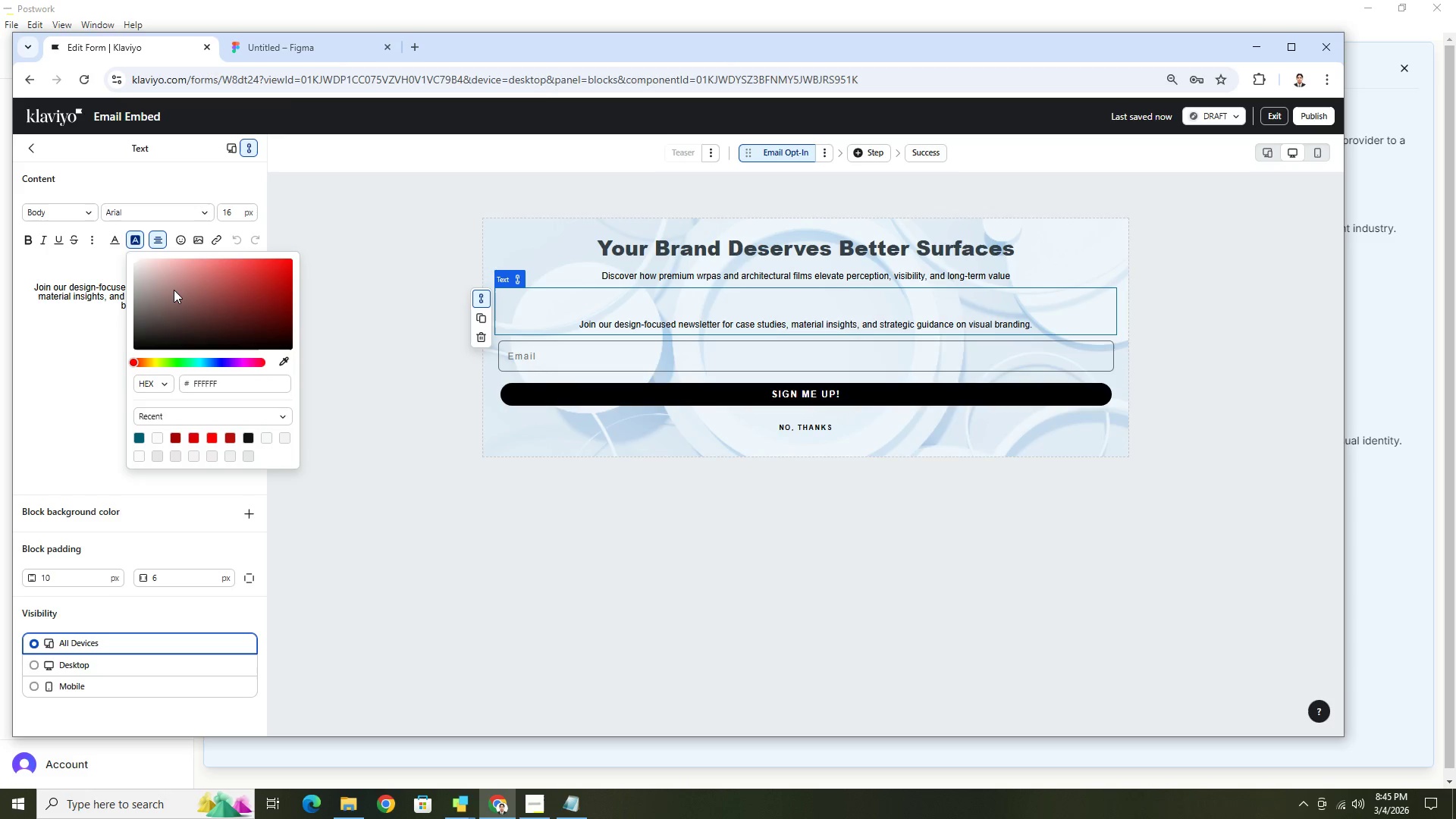 
left_click([205, 366])
 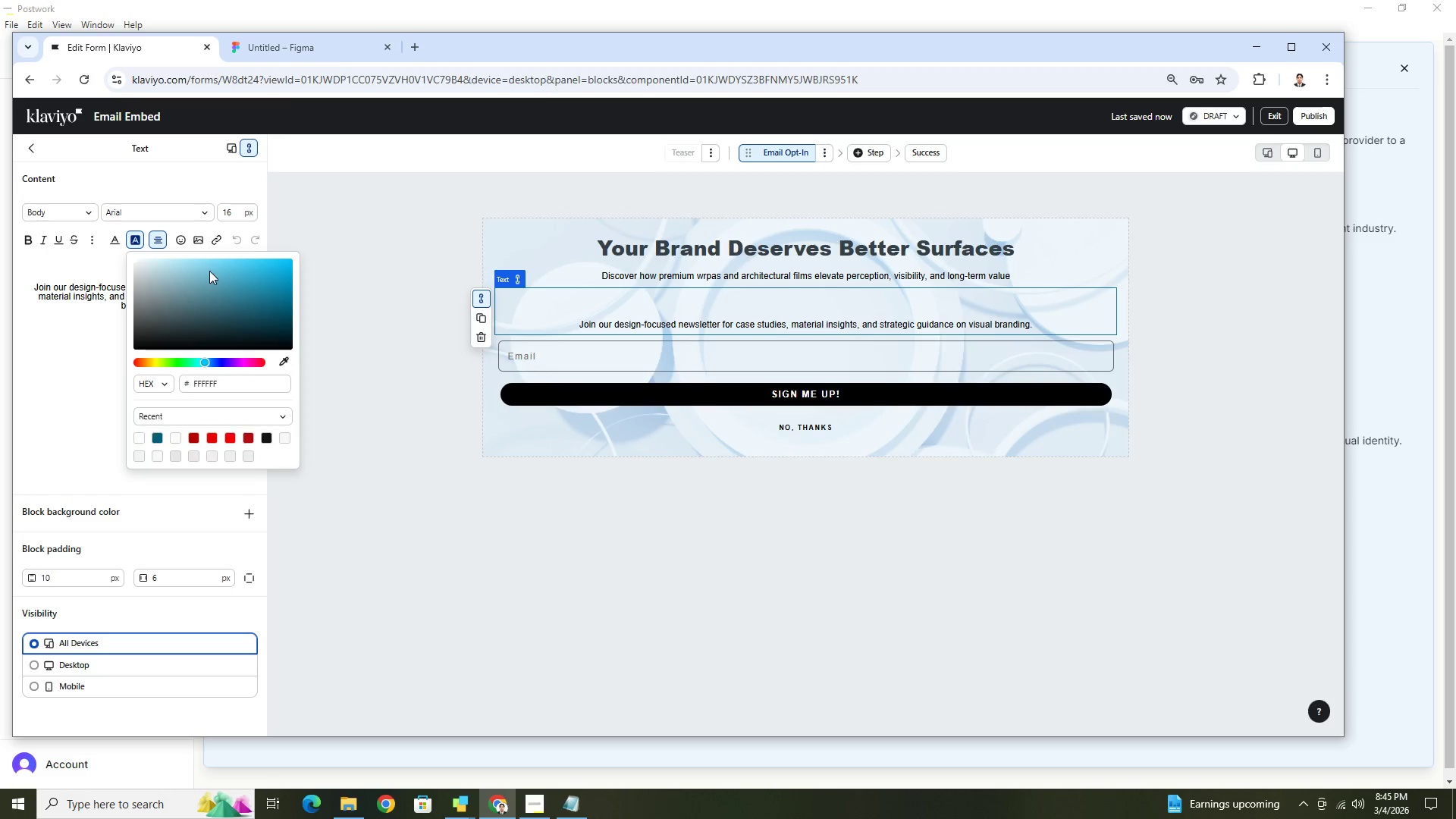 
left_click([212, 267])
 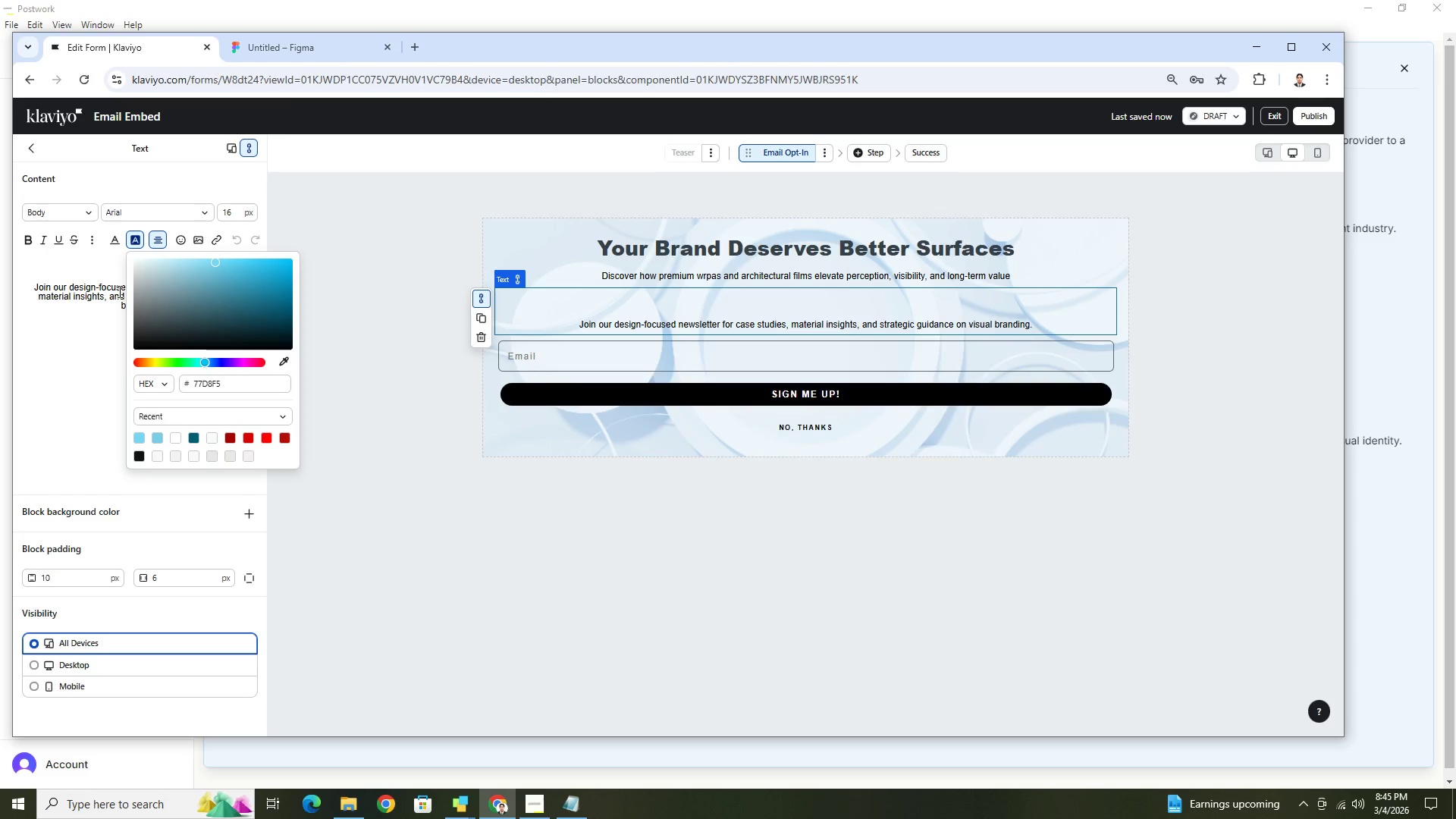 
left_click([118, 291])
 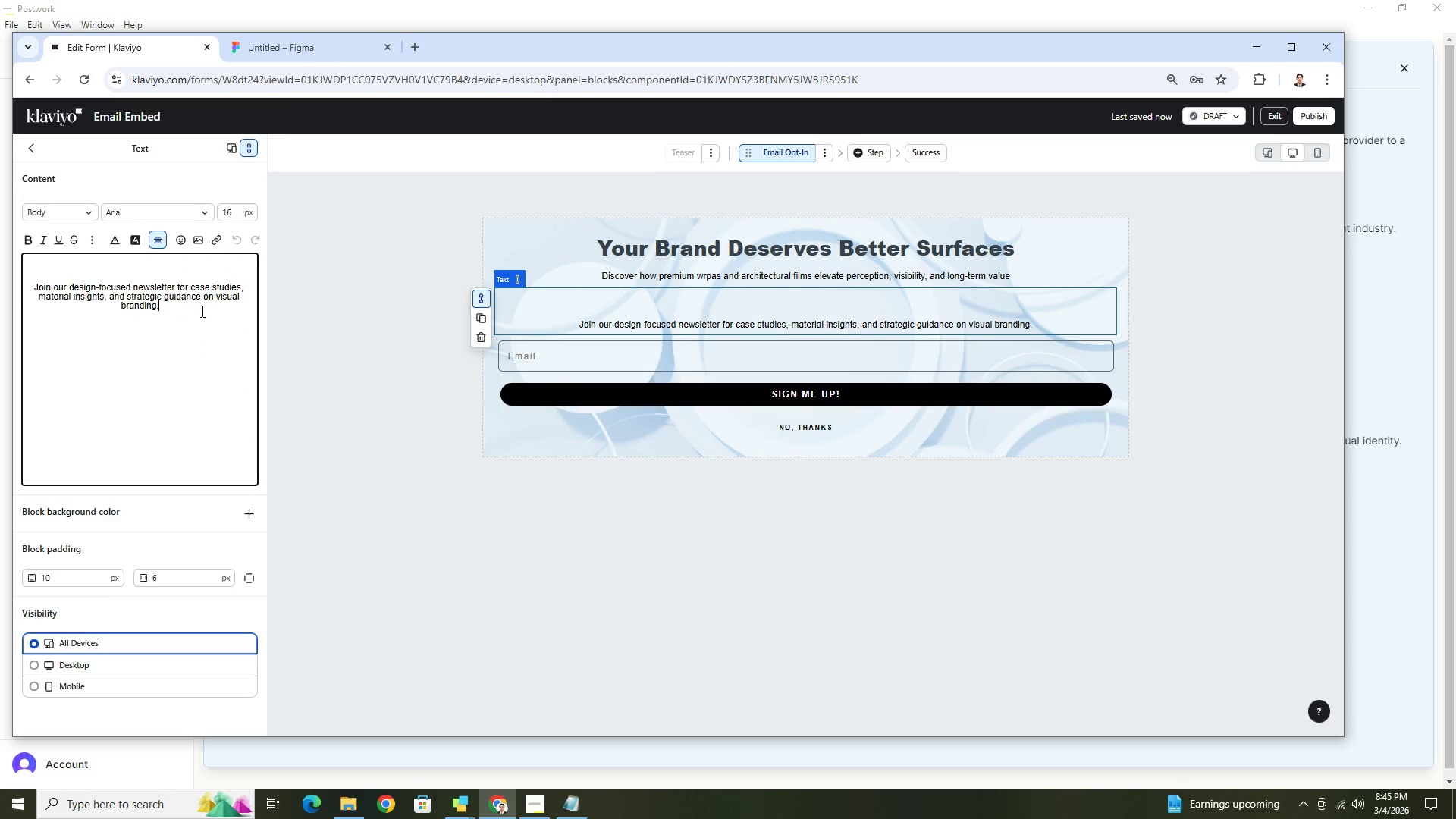 
left_click_drag(start_coordinate=[200, 311], to_coordinate=[6, 254])
 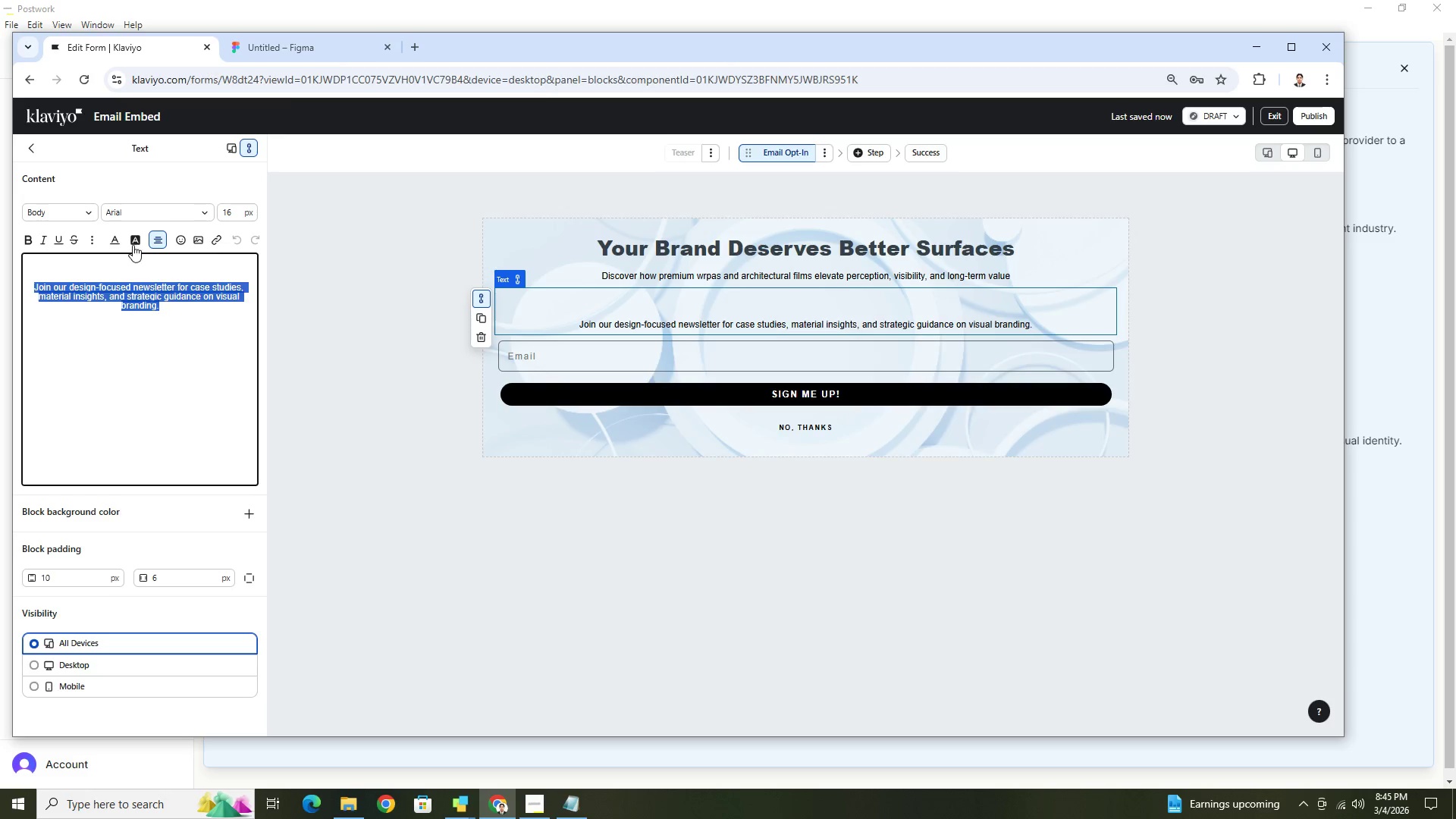 
left_click([131, 244])
 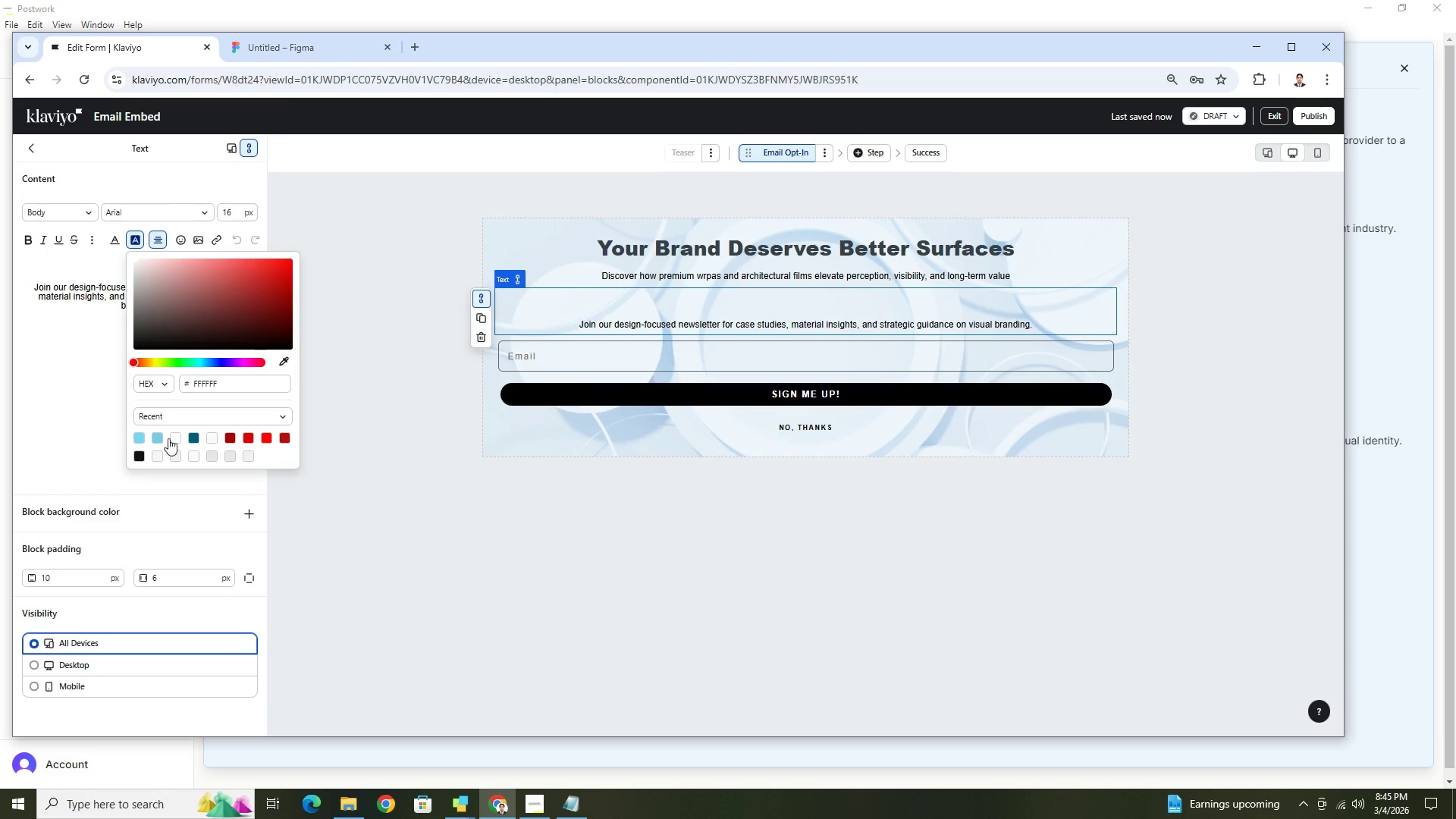 
left_click([143, 436])
 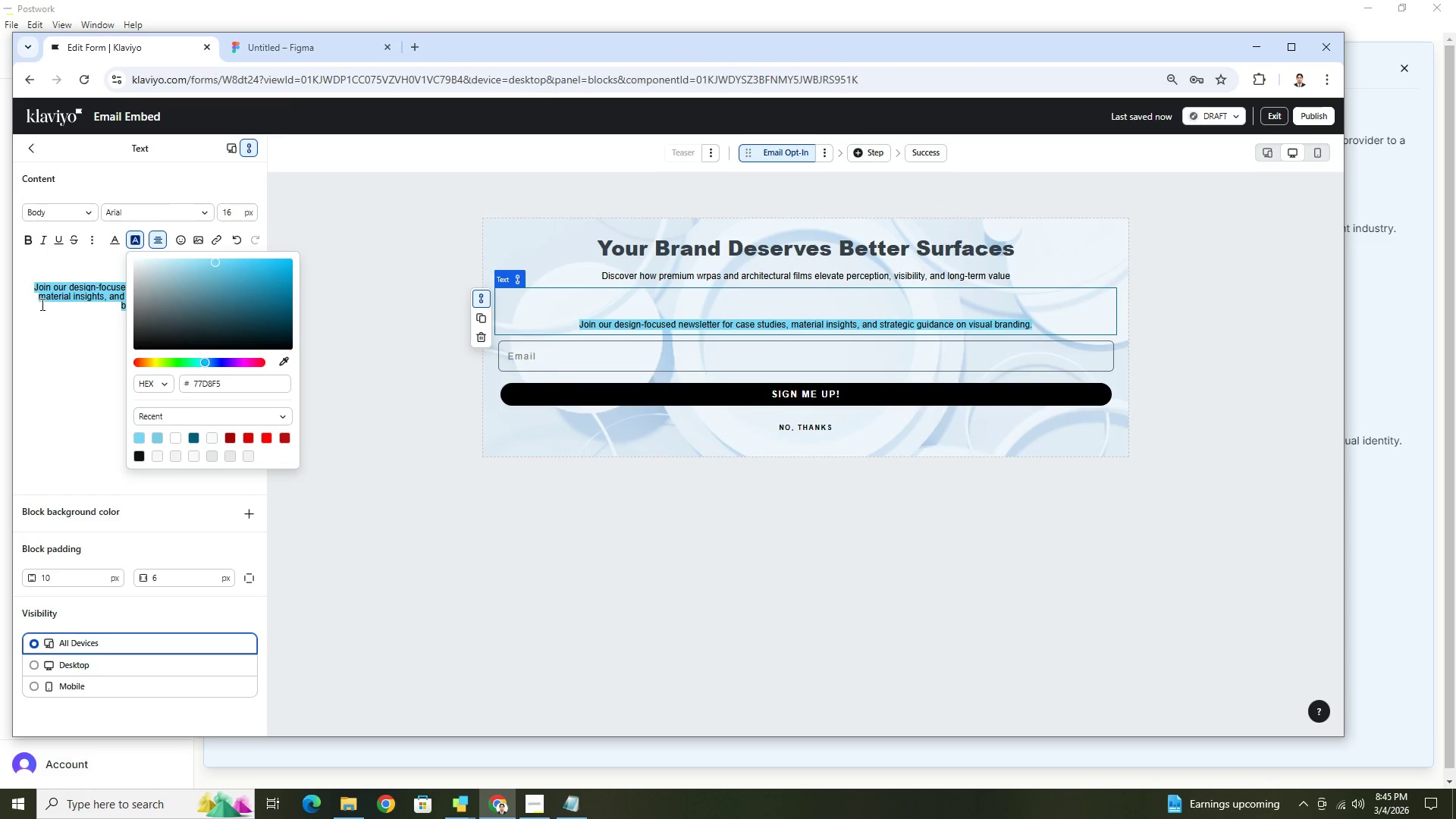 
left_click([56, 313])
 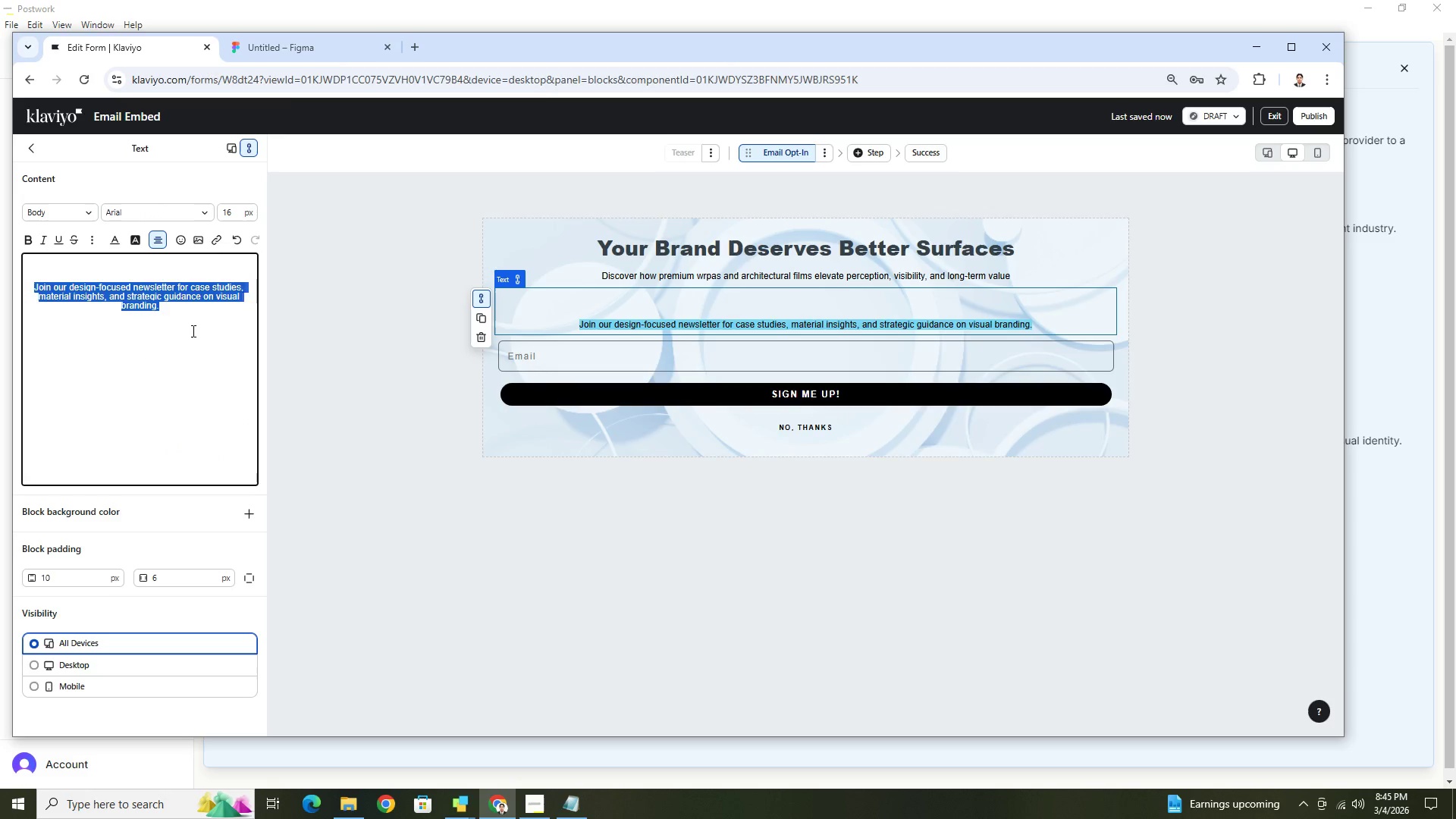 
left_click([192, 331])
 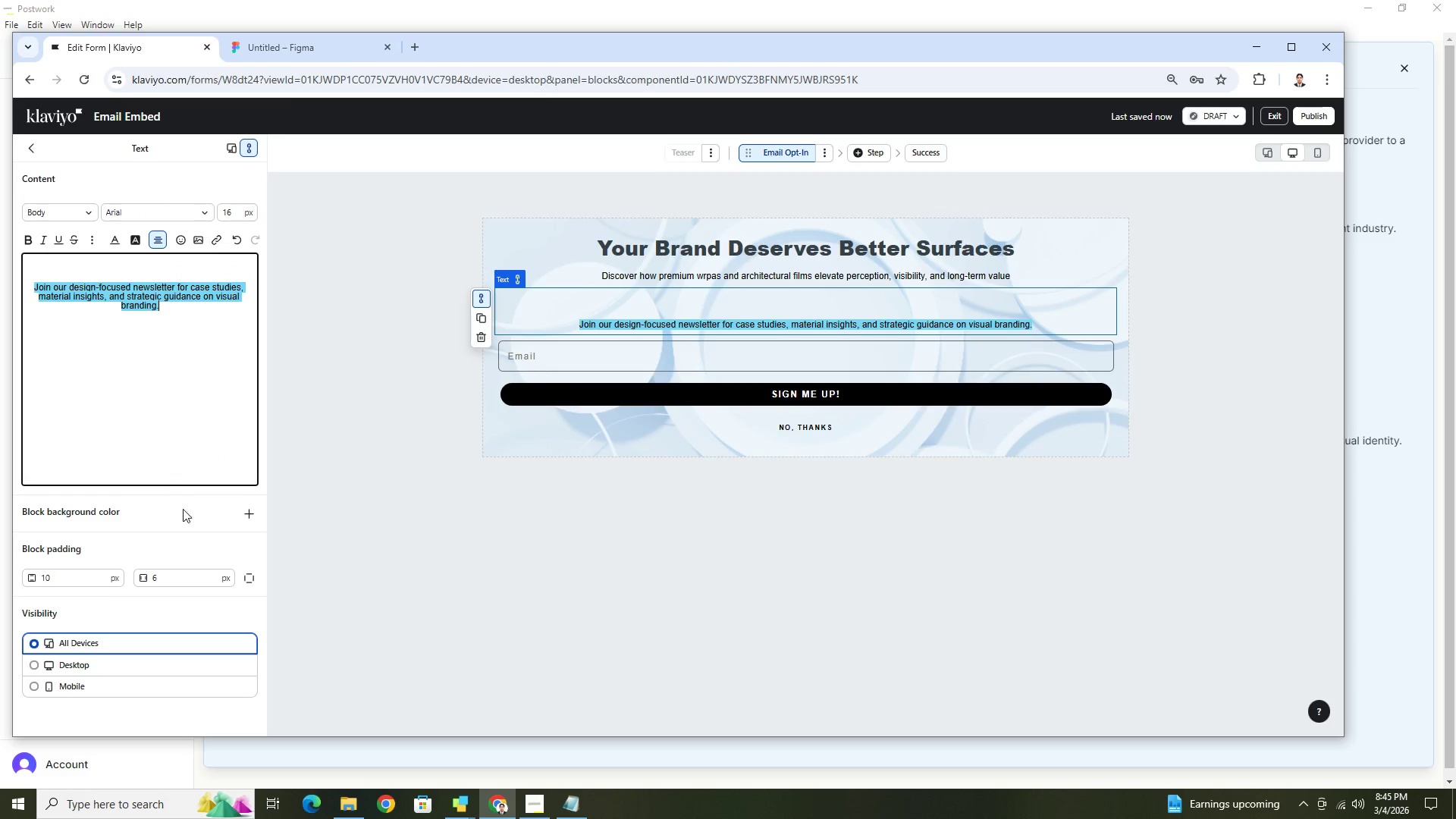 
scroll: coordinate [194, 542], scroll_direction: down, amount: 1.0
 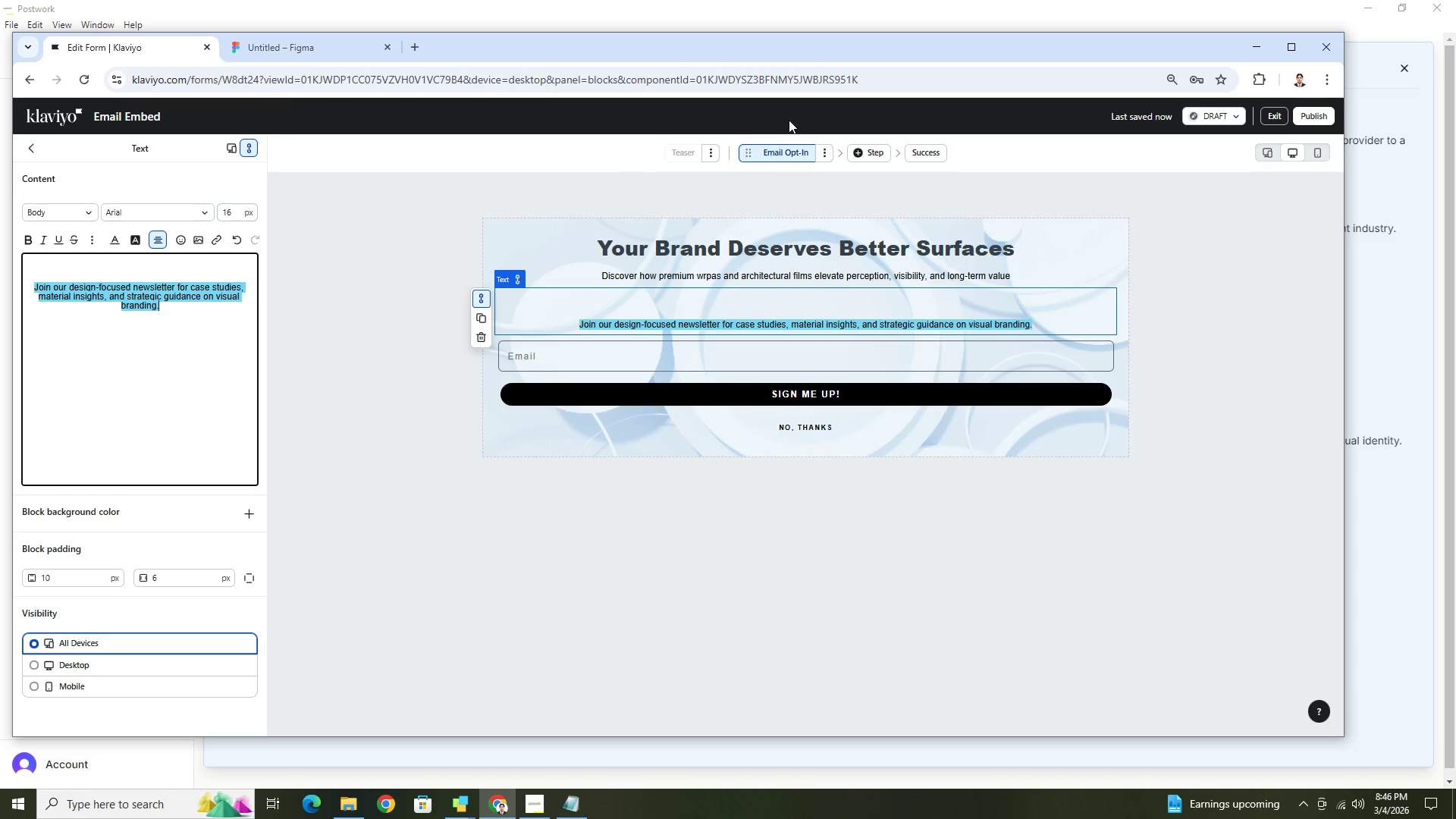 
wait(6.36)
 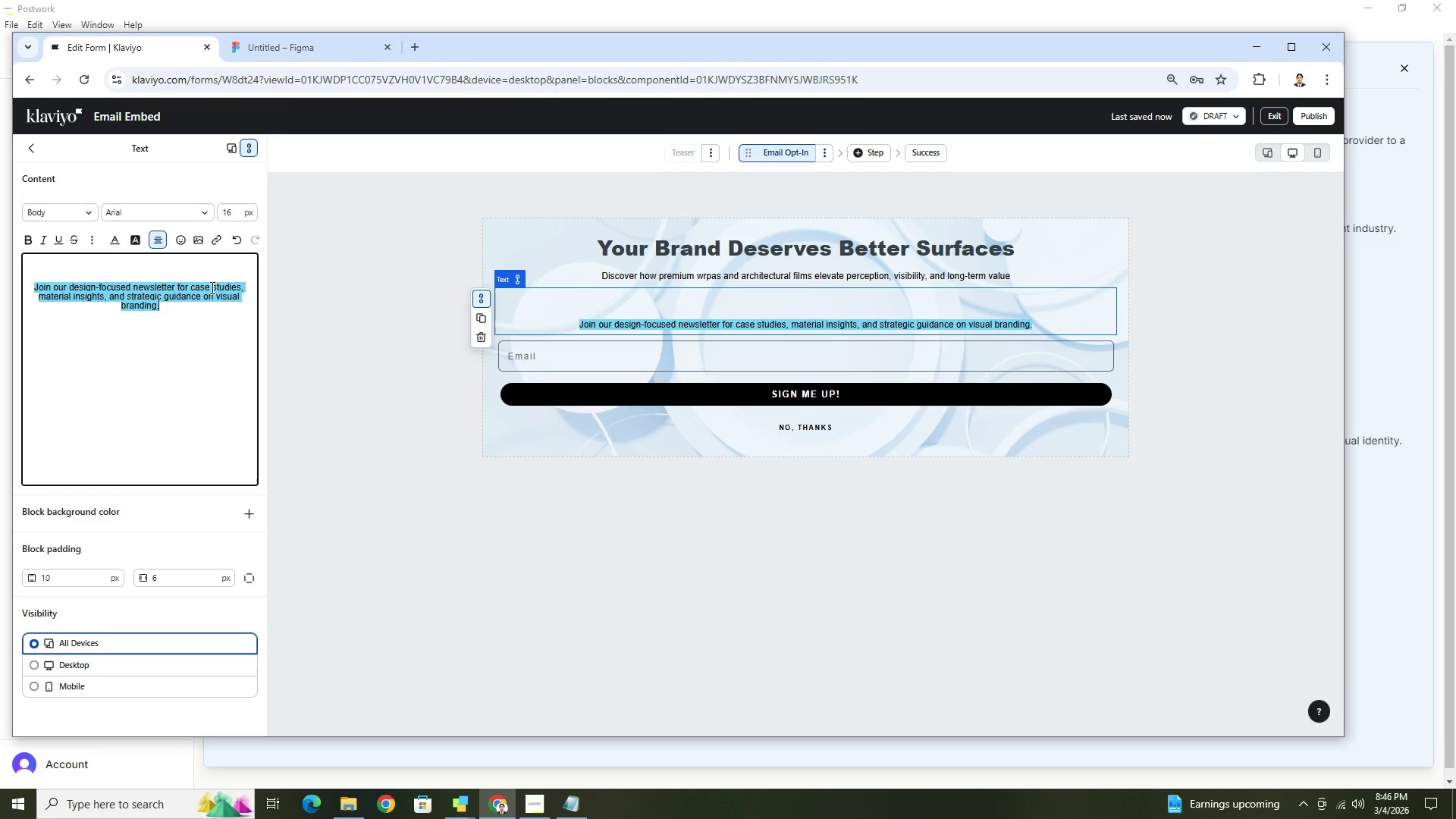 
left_click([233, 240])
 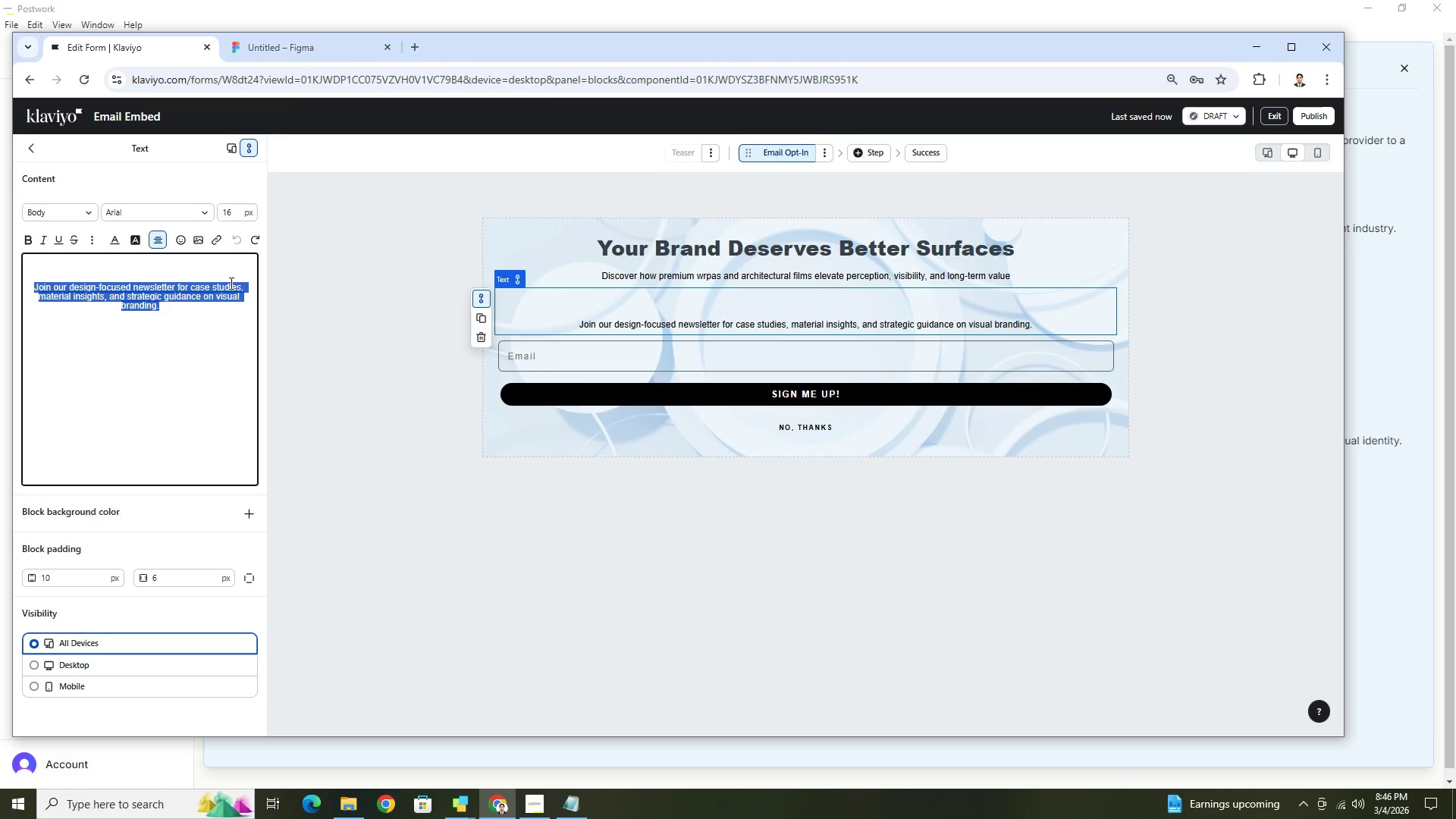 
left_click([228, 307])
 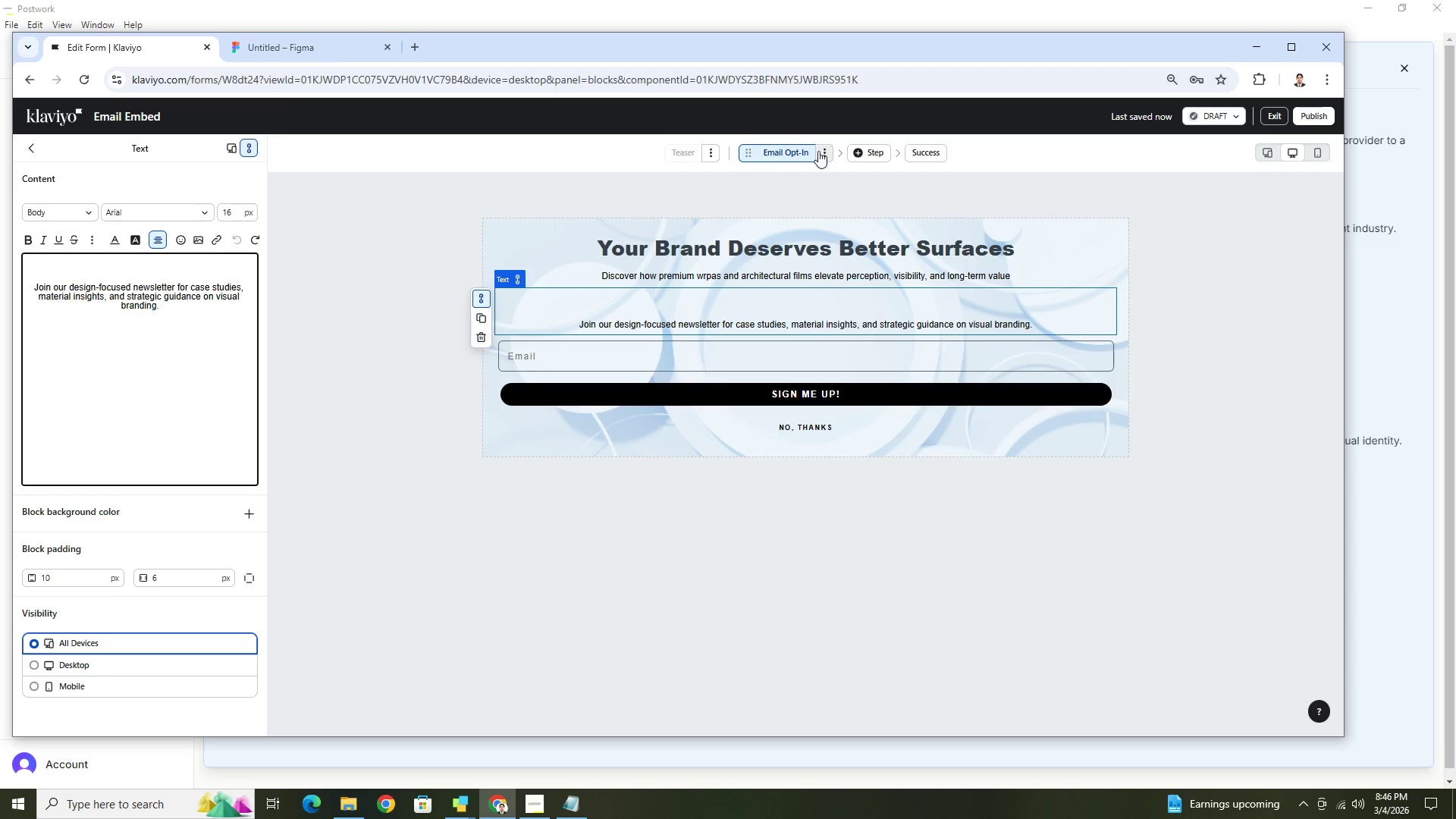 
left_click([711, 149])
 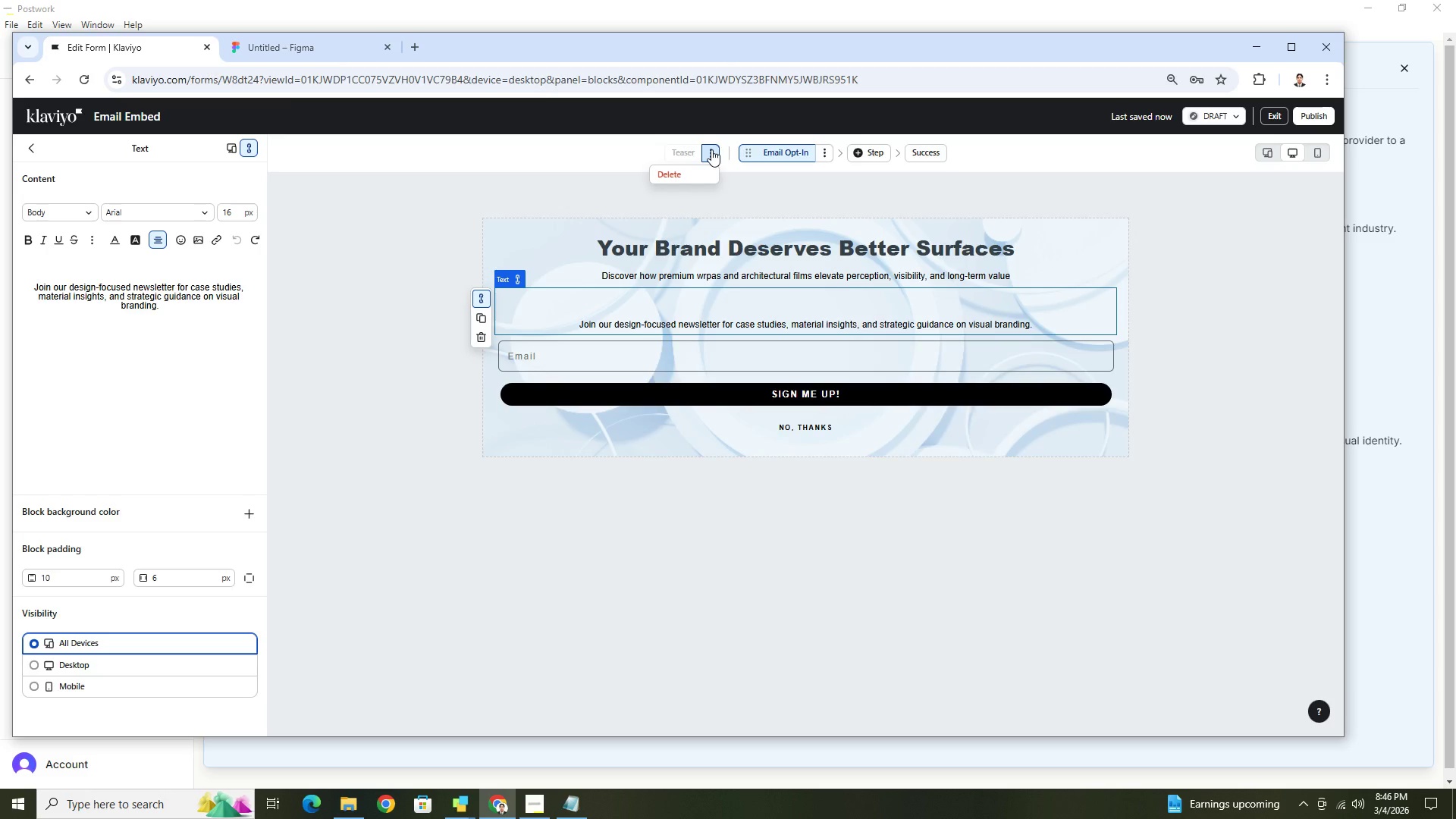 
left_click([711, 149])
 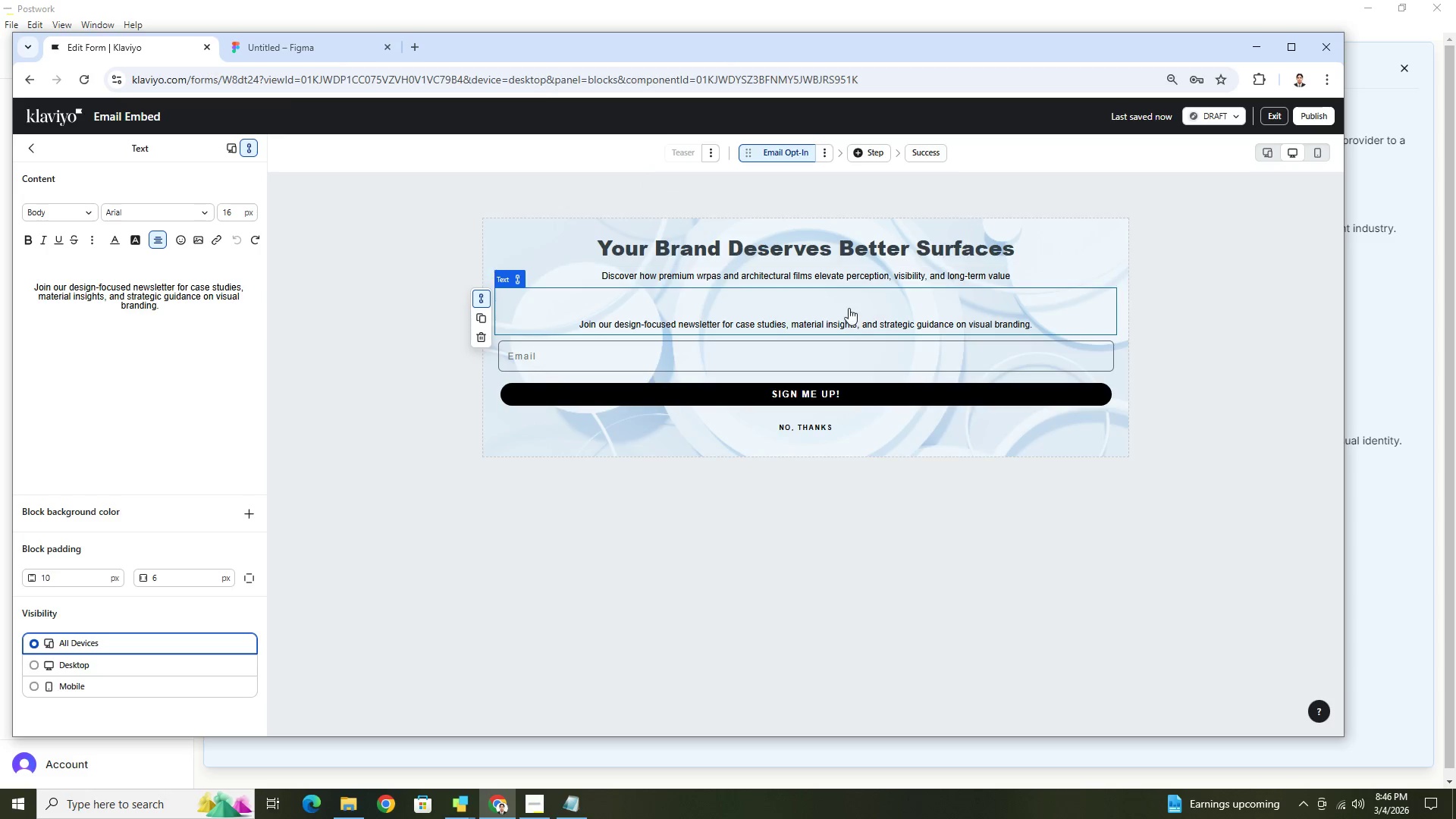 
left_click([849, 310])
 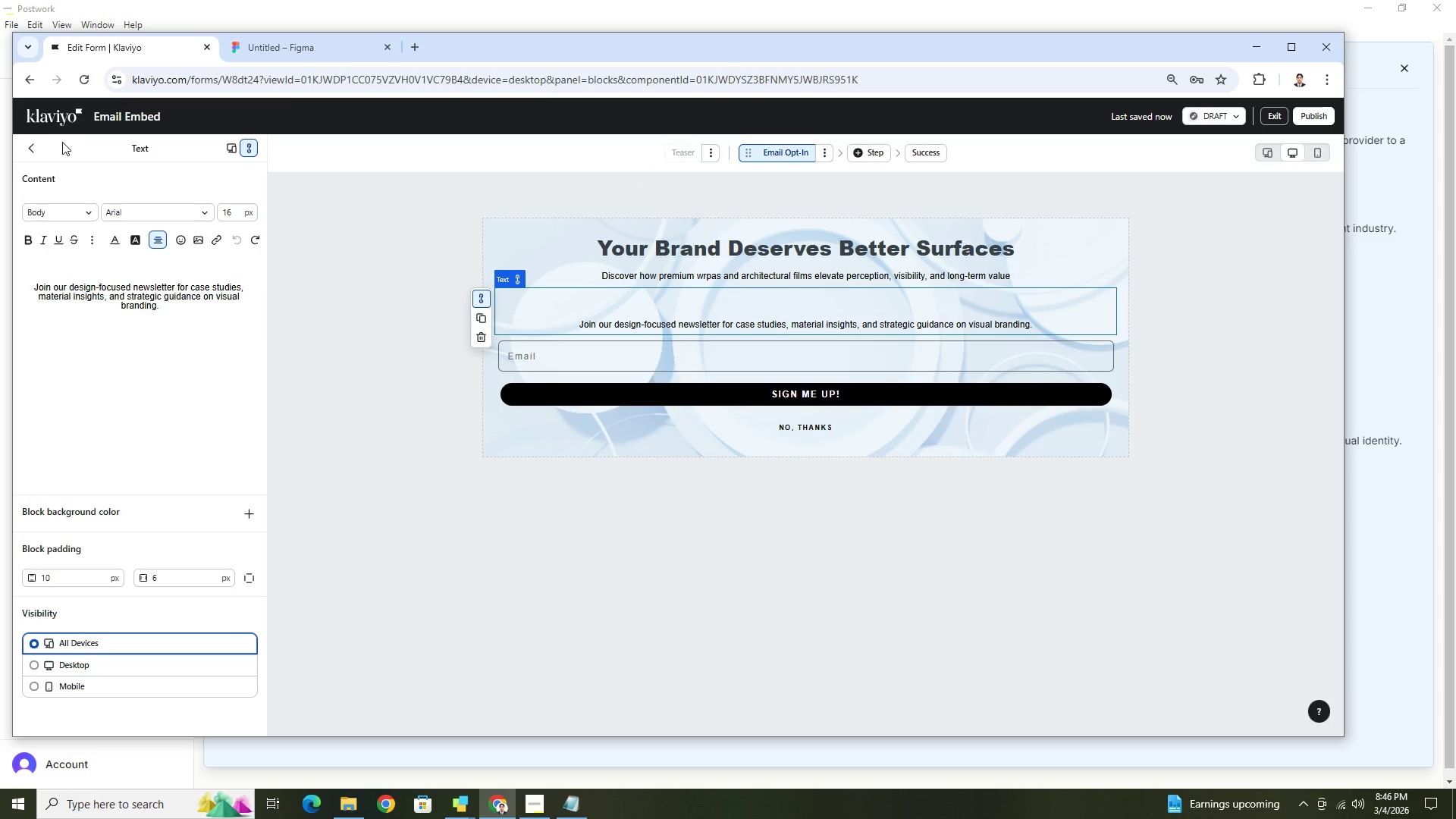 
left_click([34, 145])
 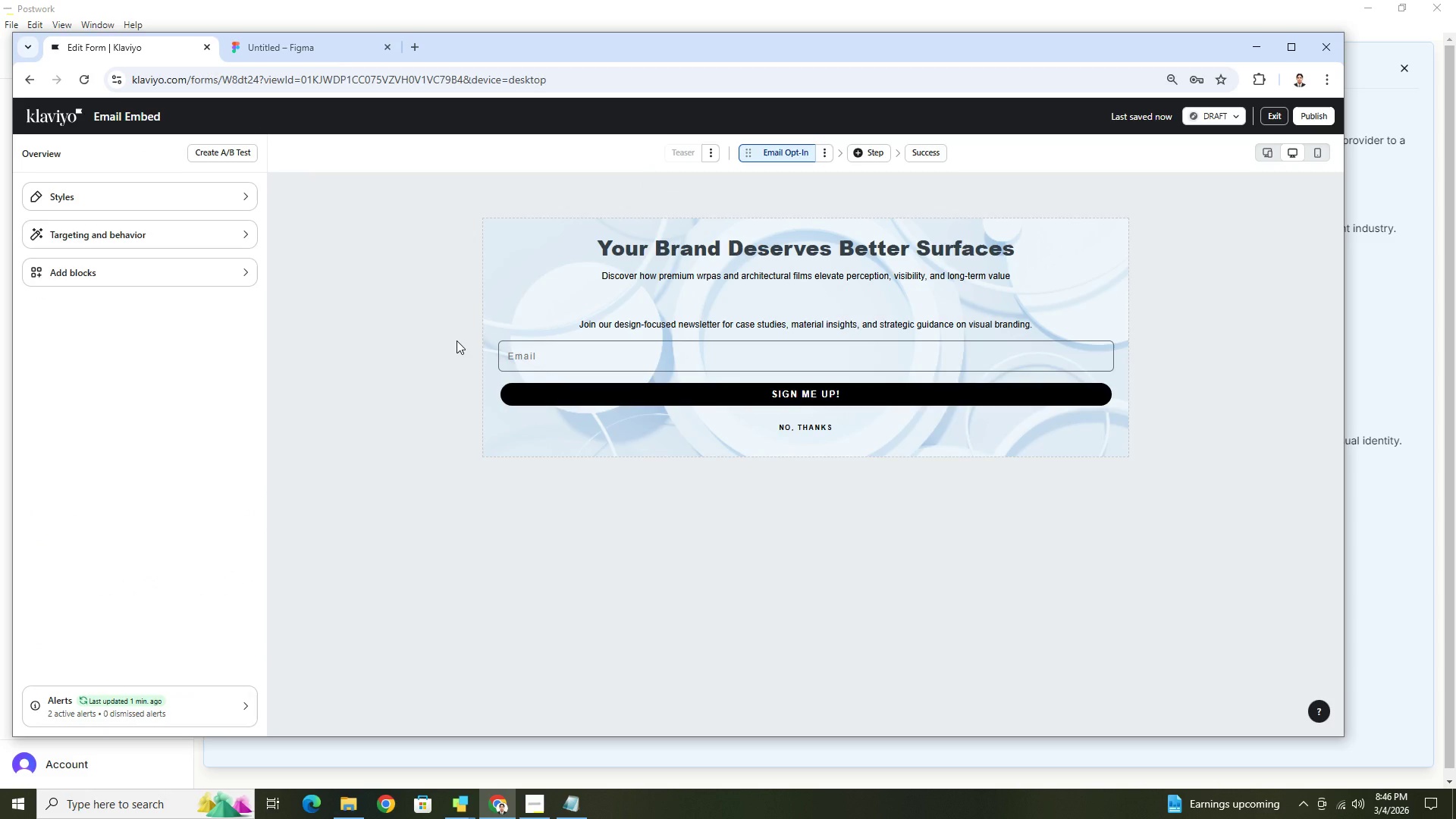 
wait(5.14)
 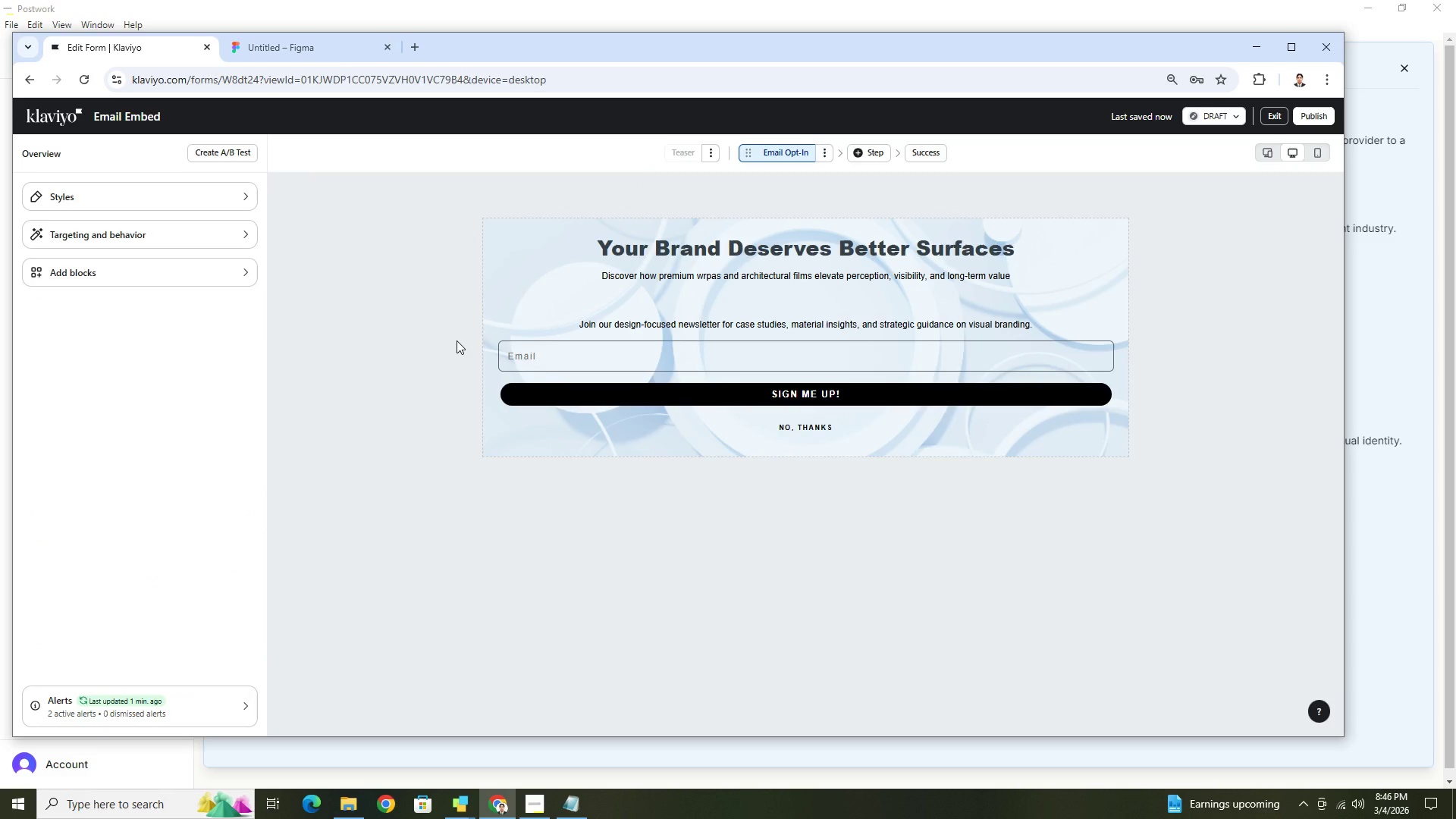 
left_click([203, 197])
 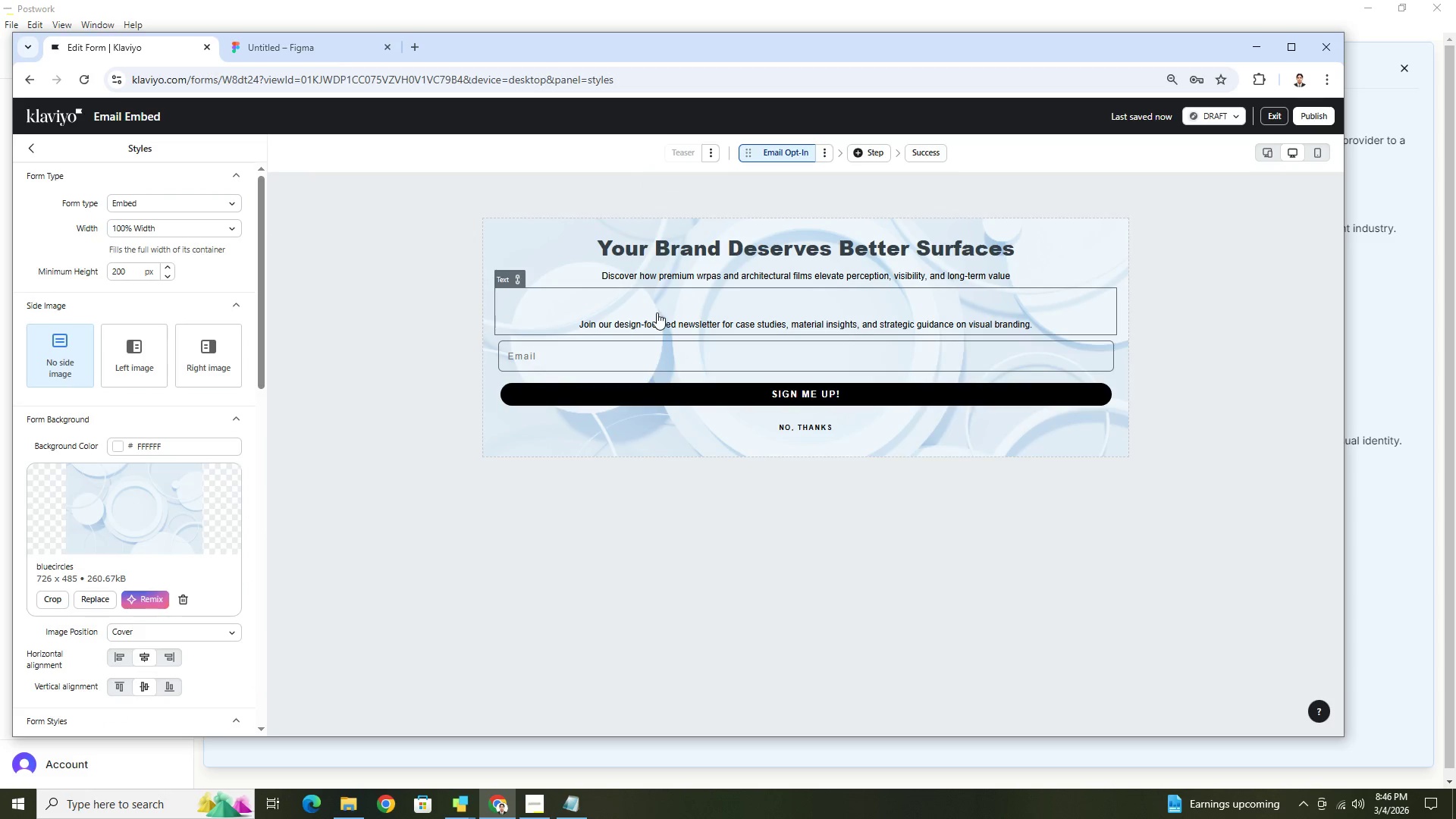 
left_click([655, 306])
 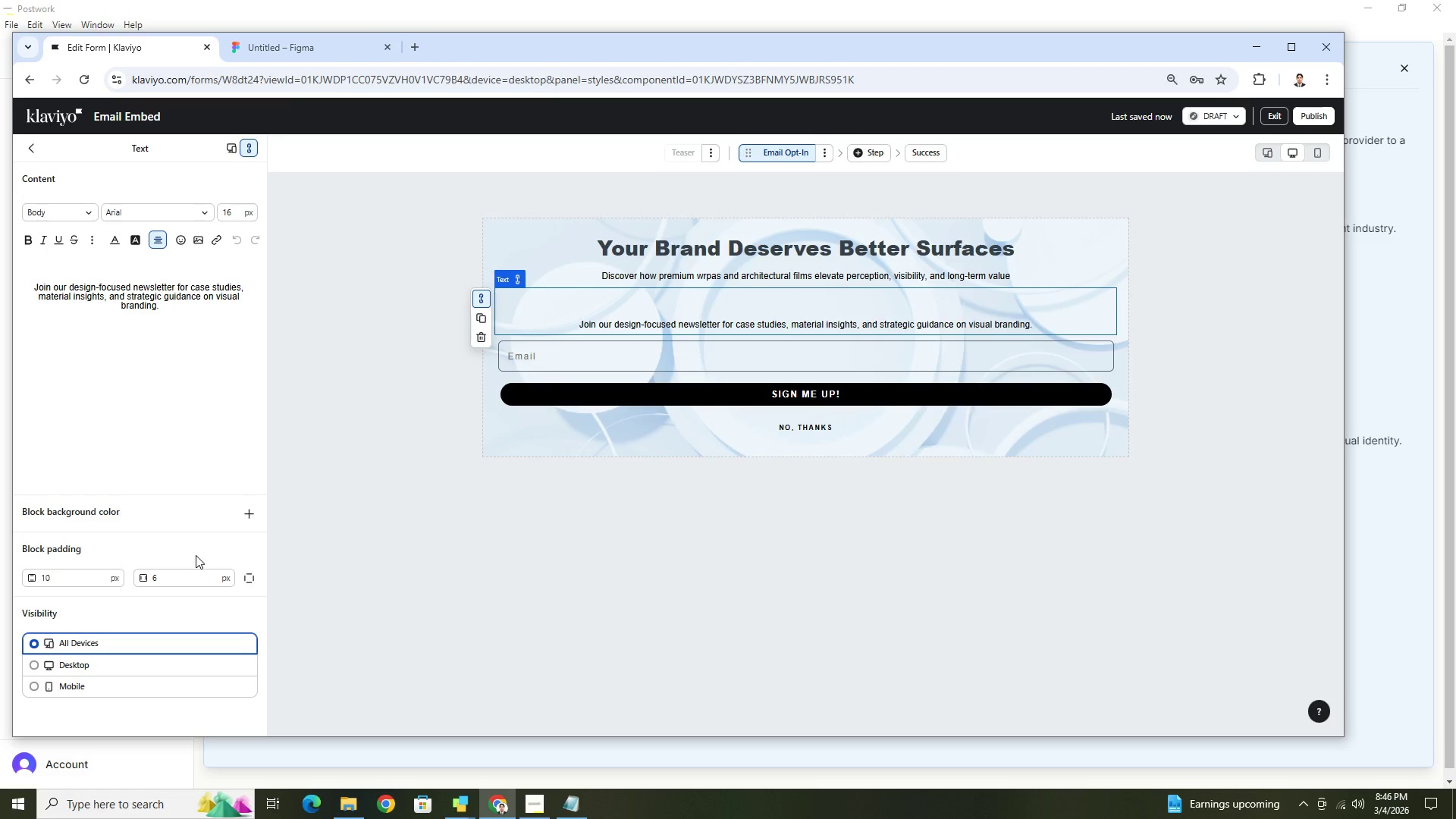 
scroll: coordinate [196, 553], scroll_direction: down, amount: 4.0
 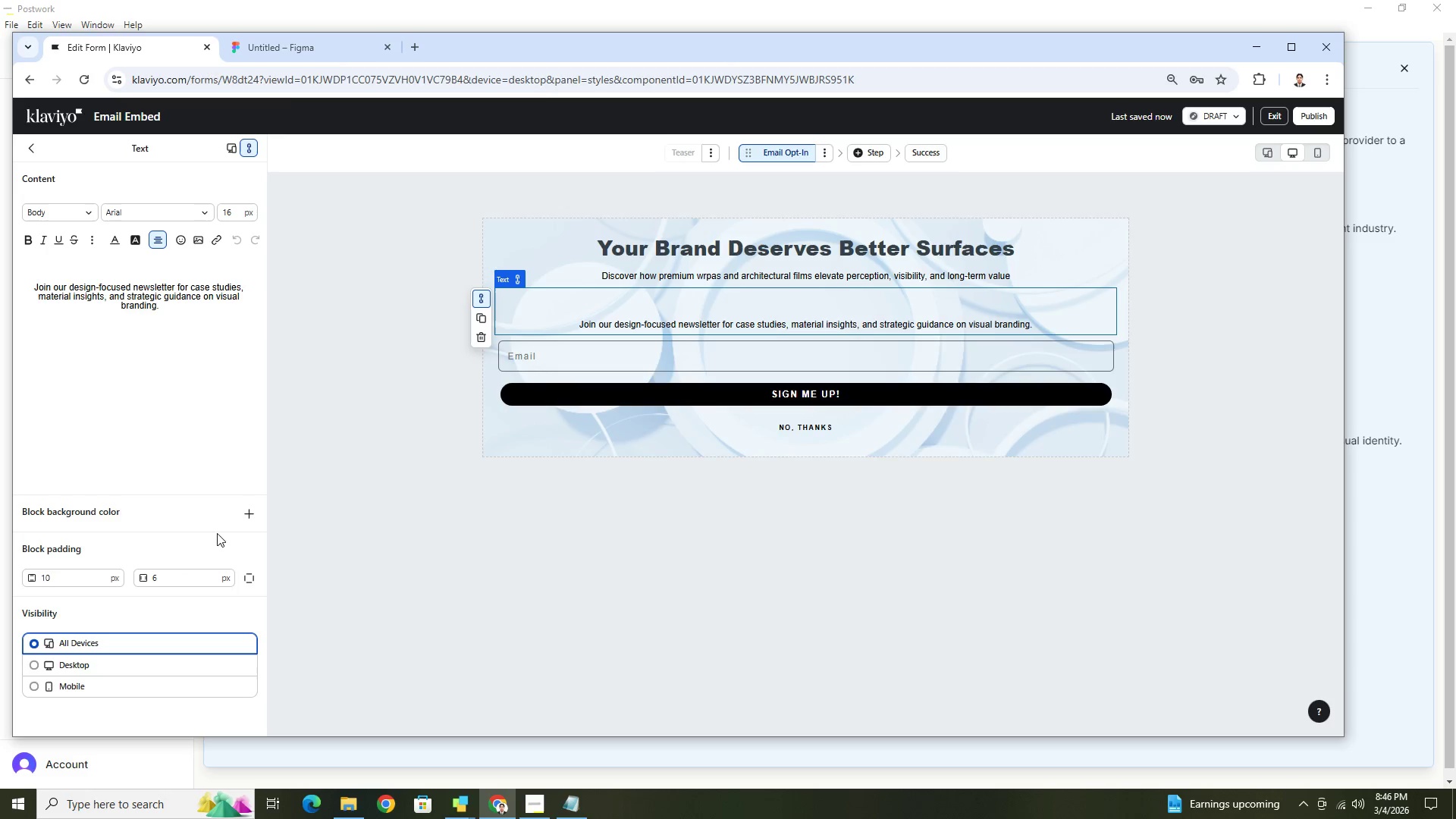 
left_click([244, 513])
 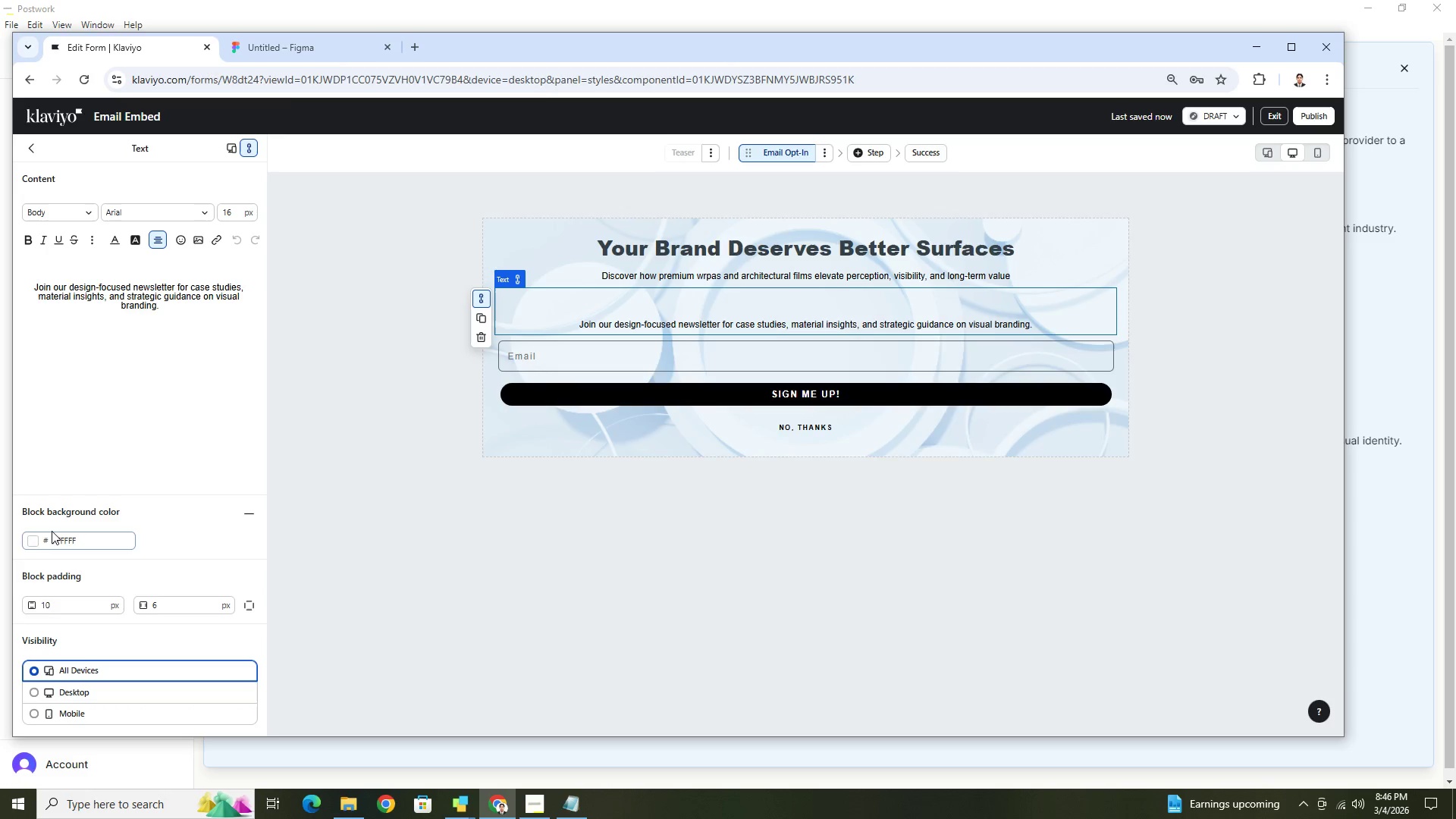 
left_click([35, 538])
 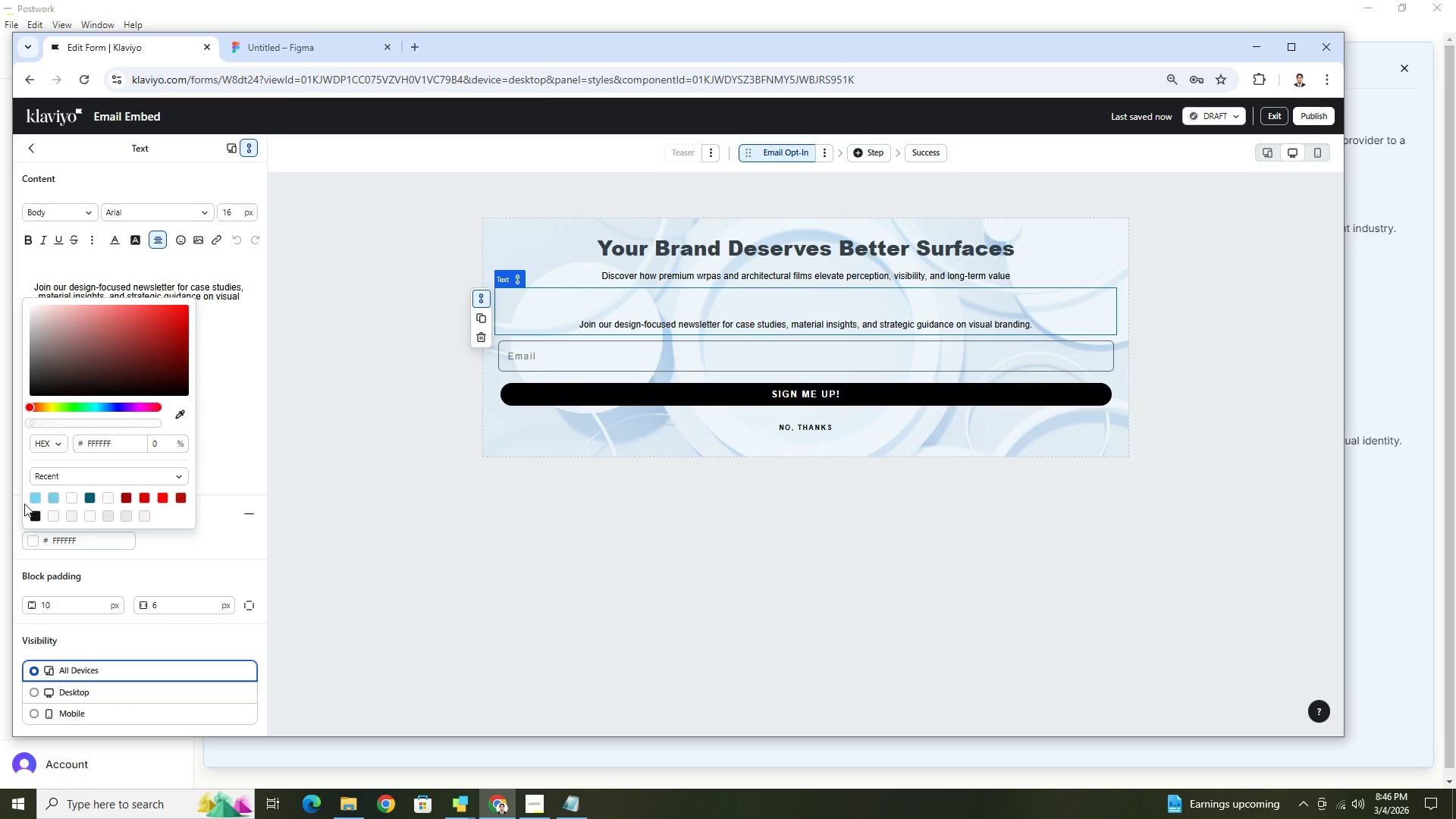 
left_click([30, 497])
 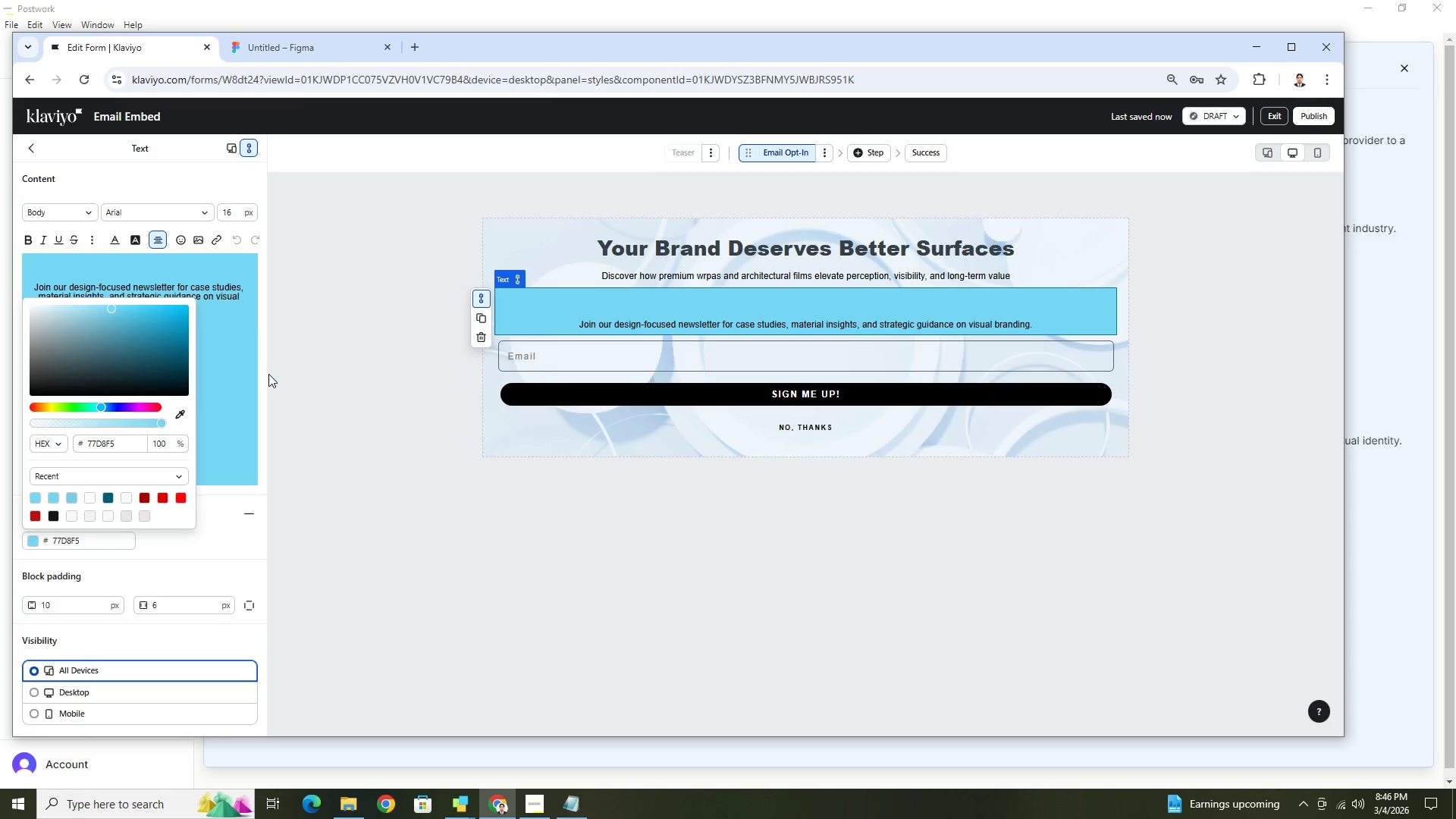 
left_click([781, 532])
 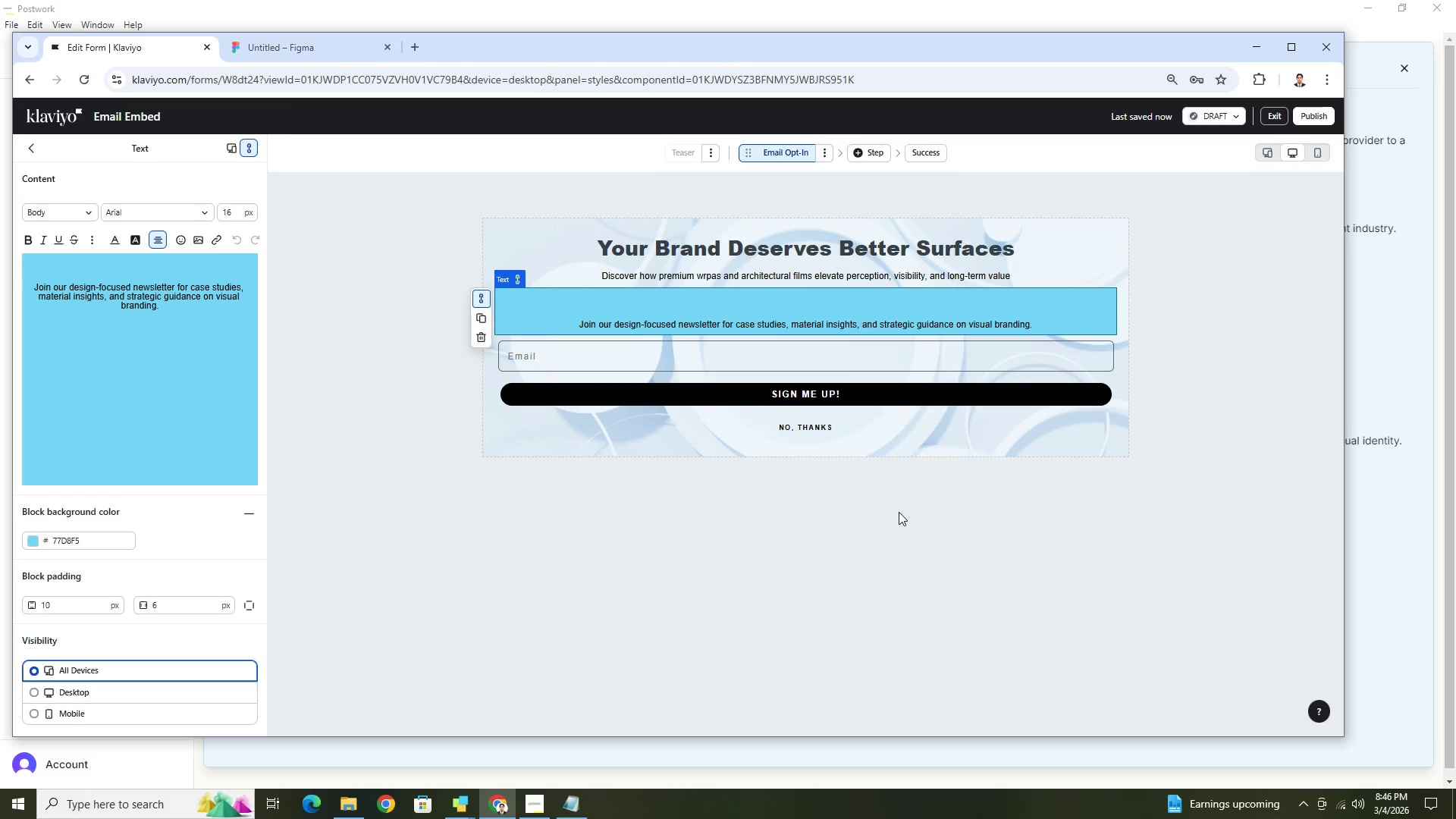 
left_click([899, 512])
 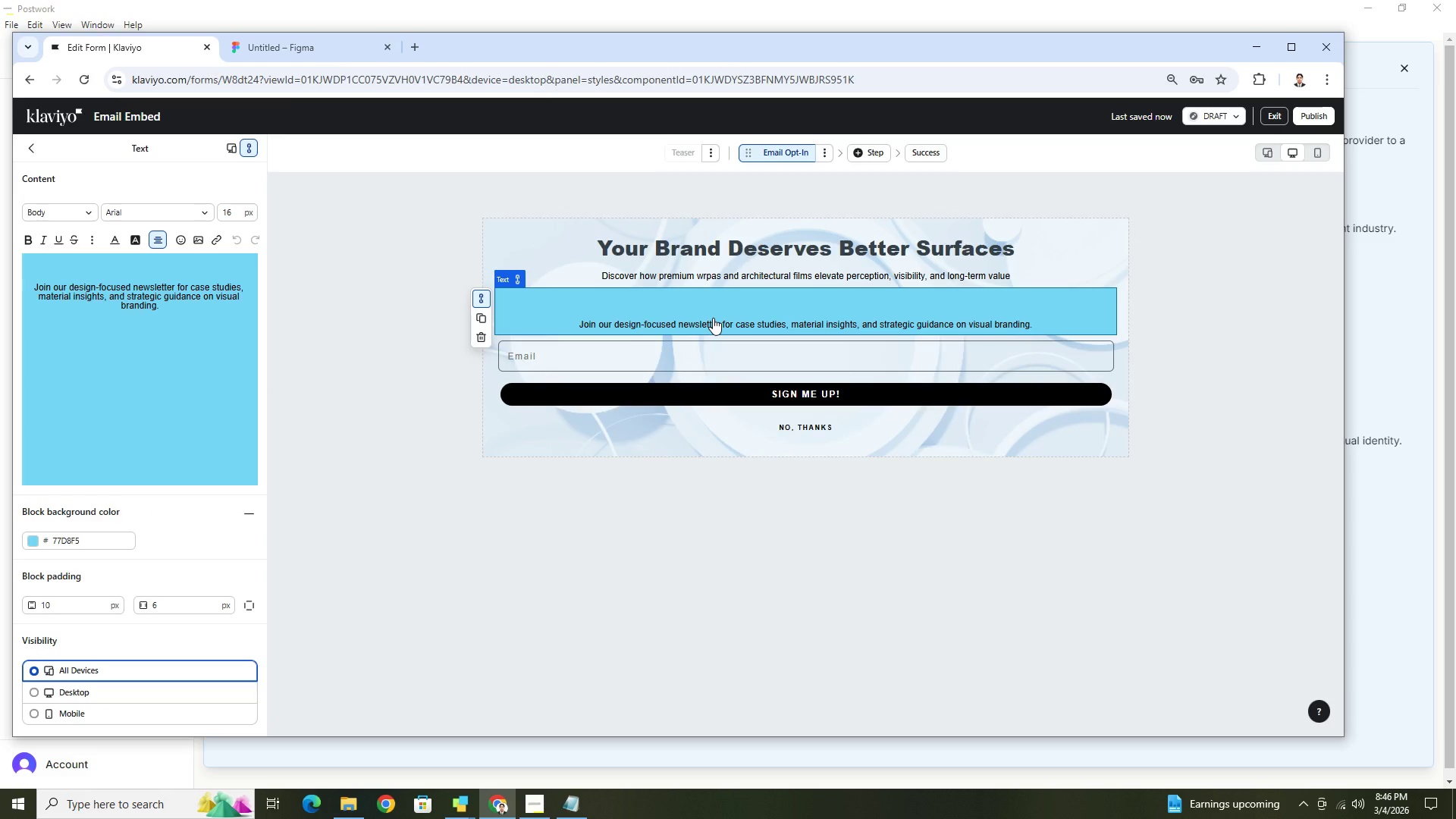 
left_click([713, 318])
 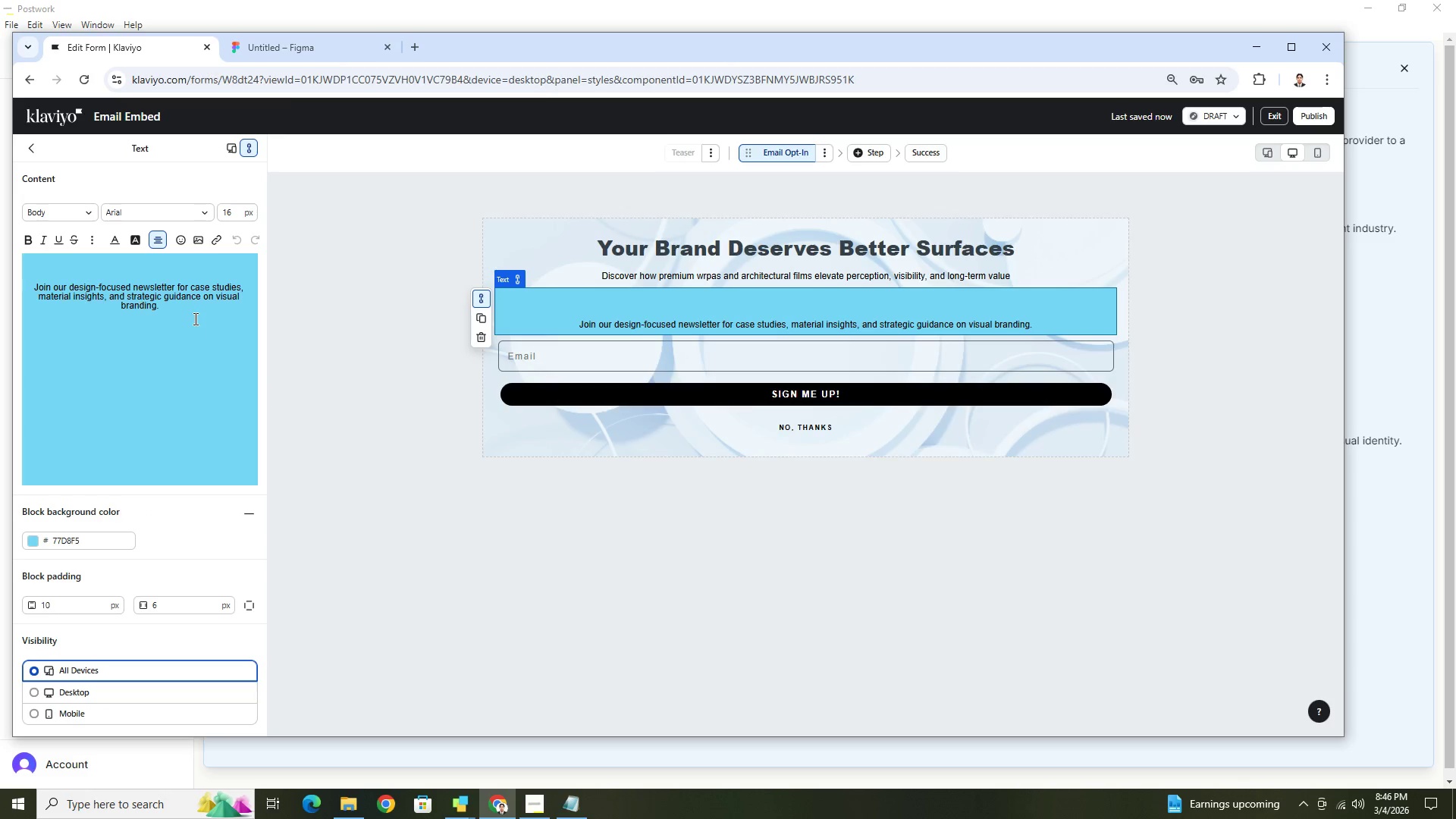 
left_click_drag(start_coordinate=[184, 315], to_coordinate=[32, 284])
 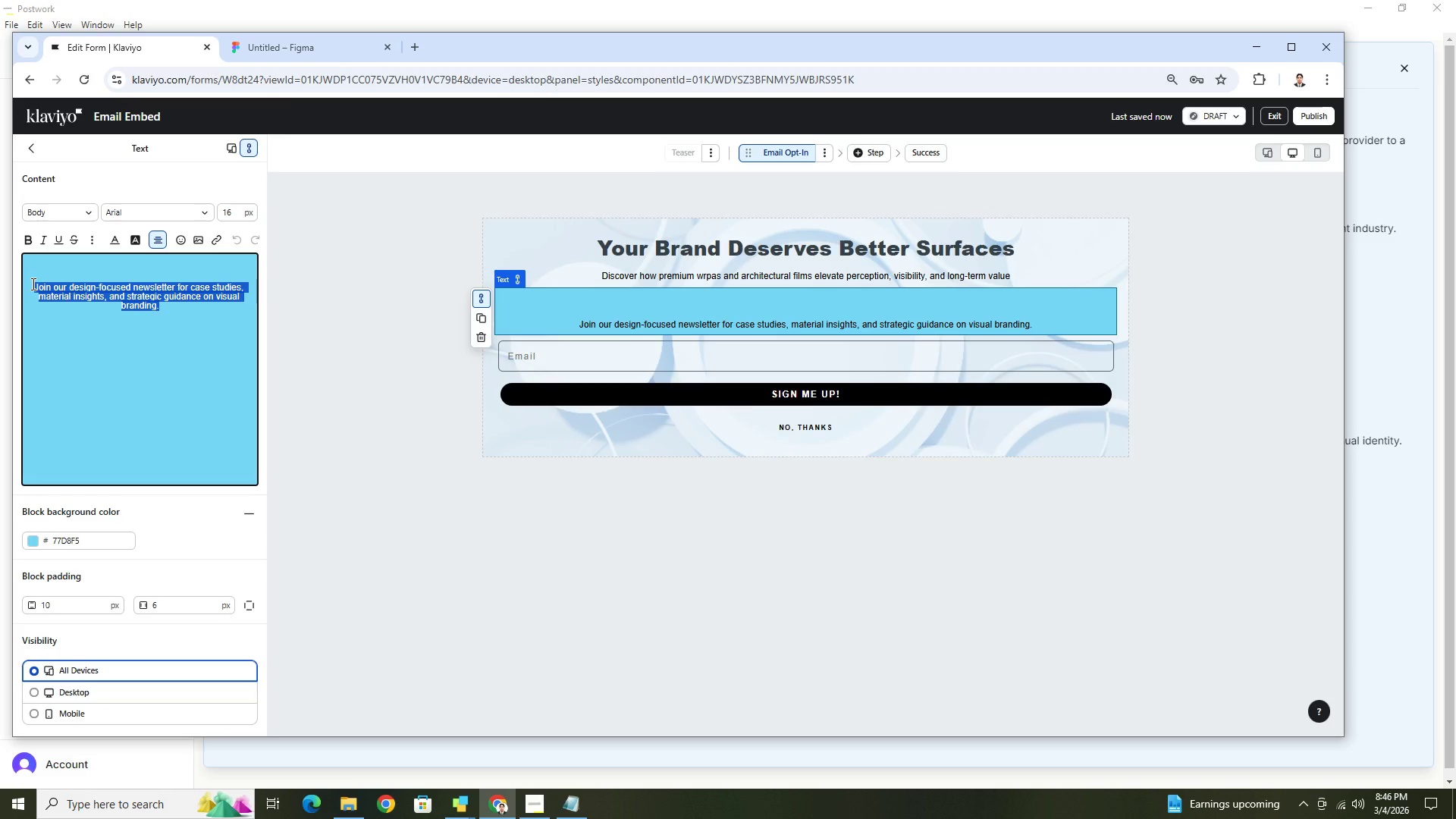 
key(Control+B)
 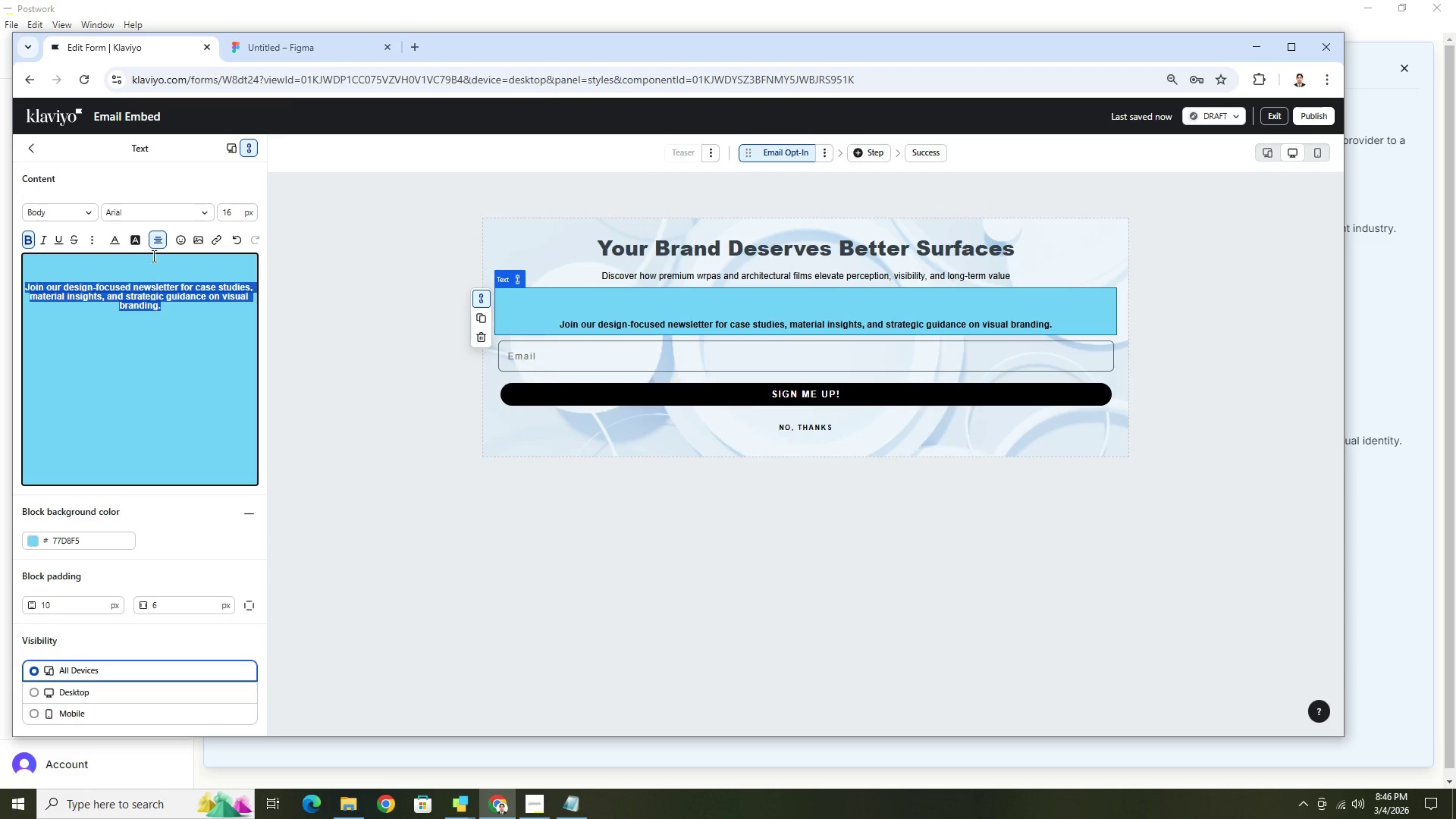 
left_click([204, 212])
 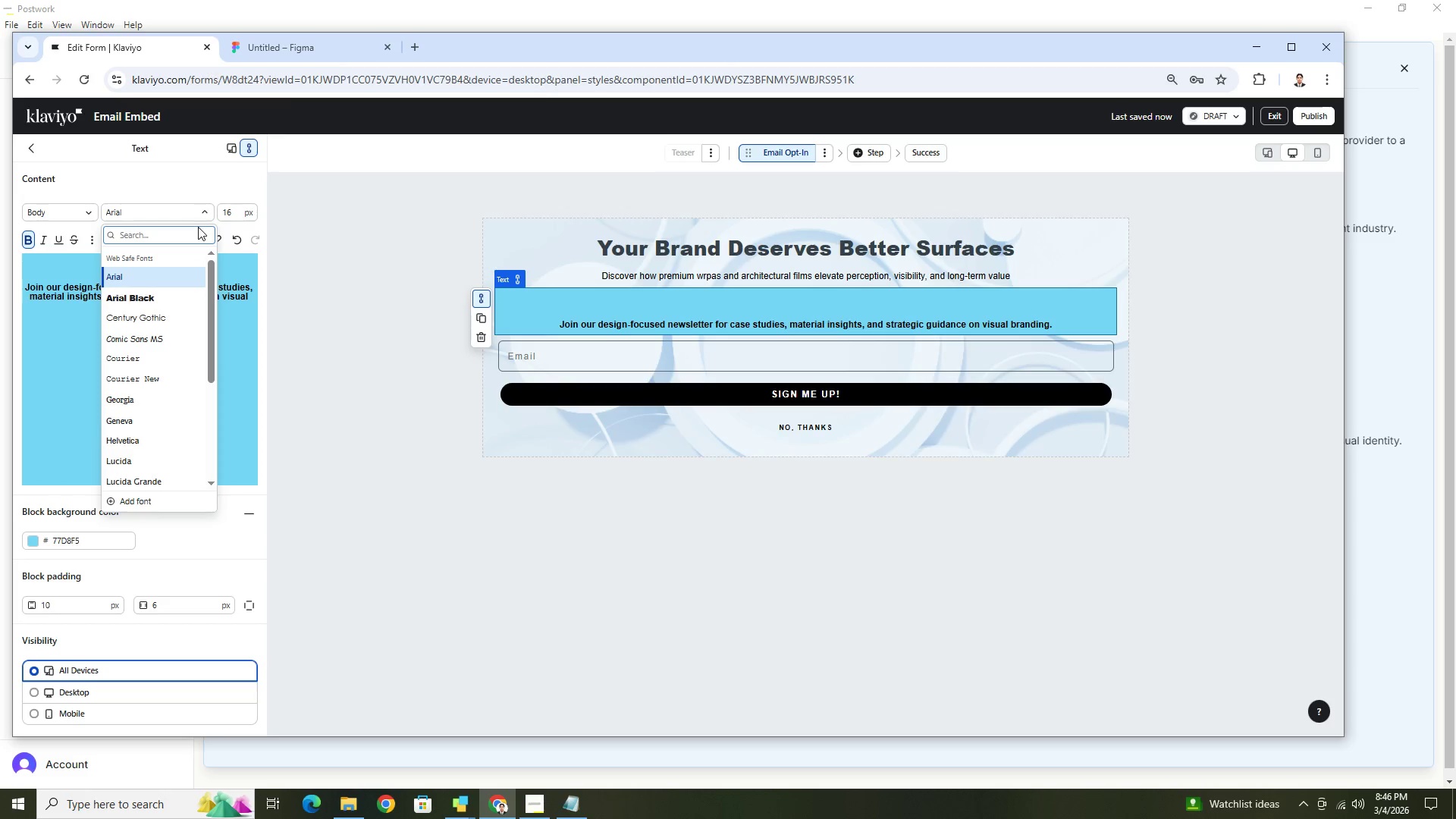 
wait(8.31)
 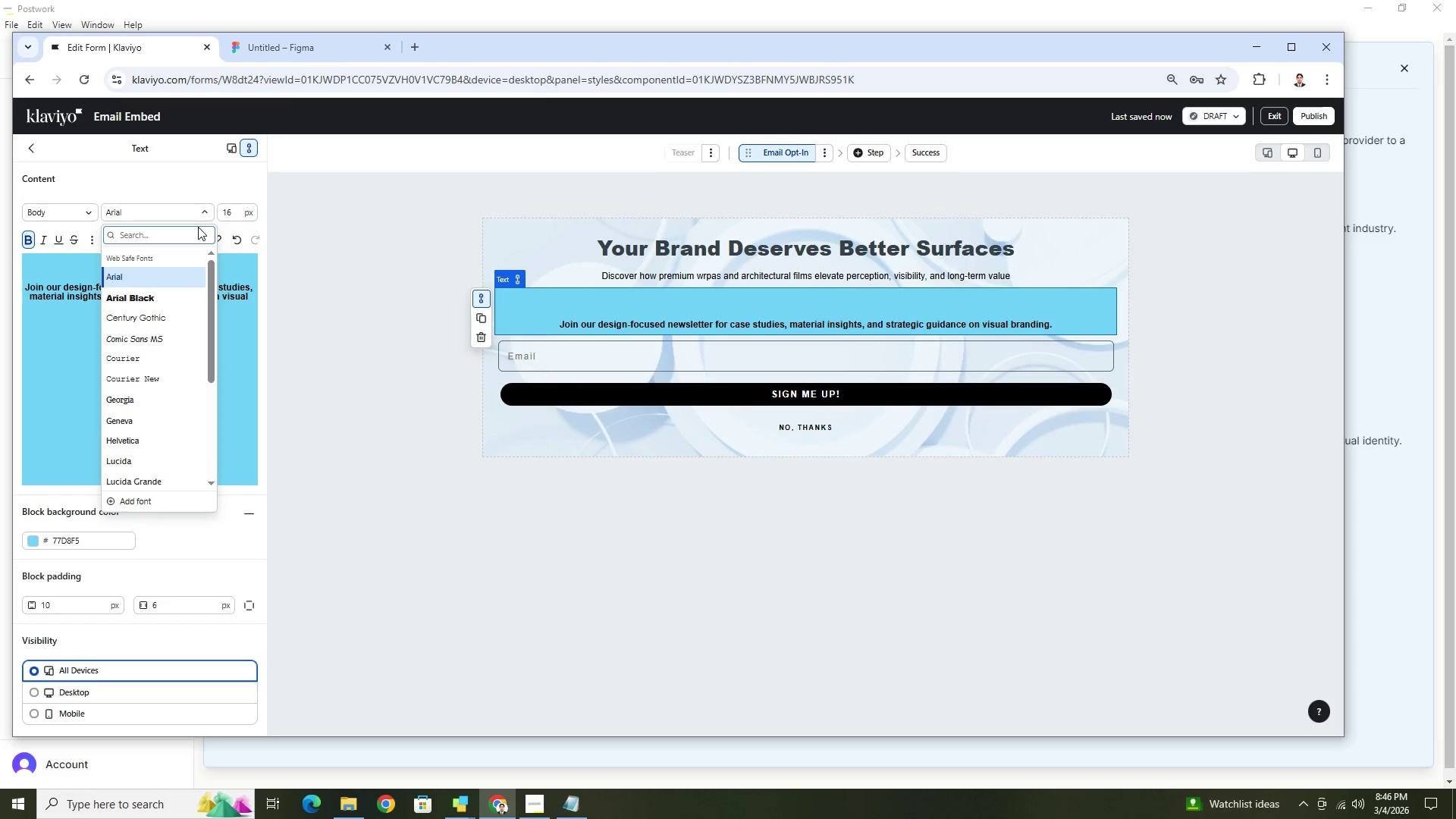 
left_click([238, 288])
 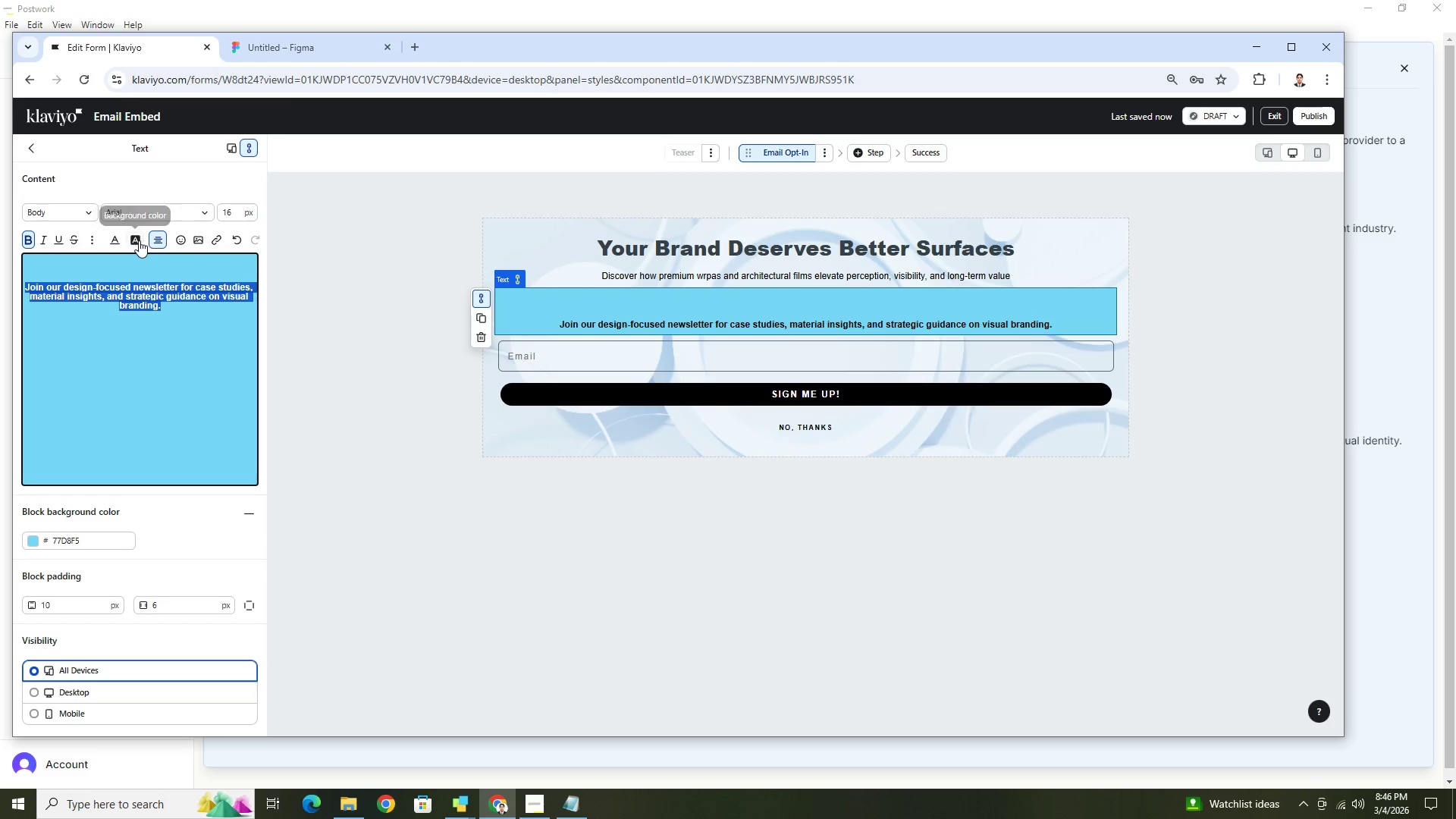 
left_click([116, 237])
 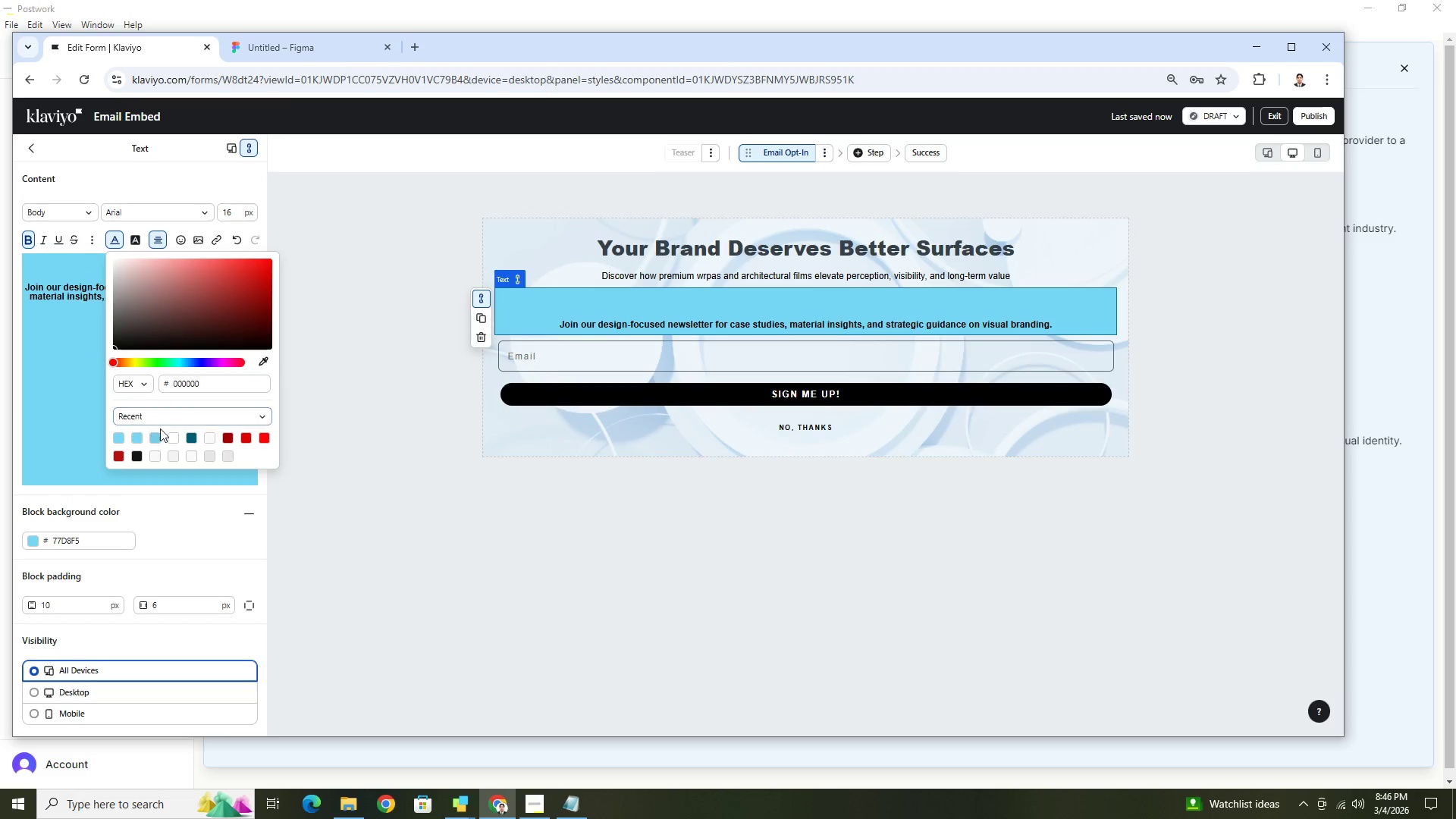 
left_click([174, 436])
 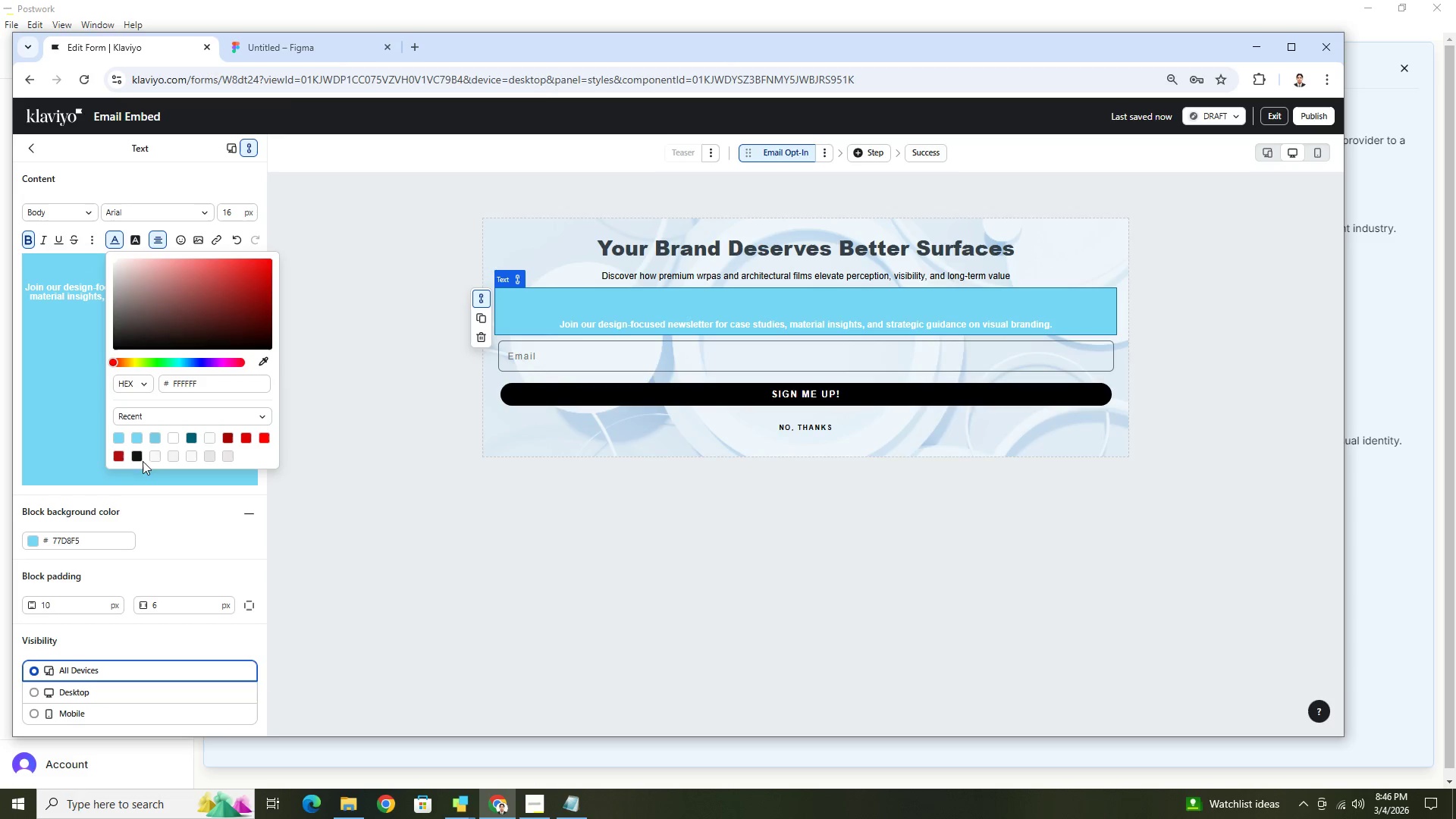 
left_click([80, 371])
 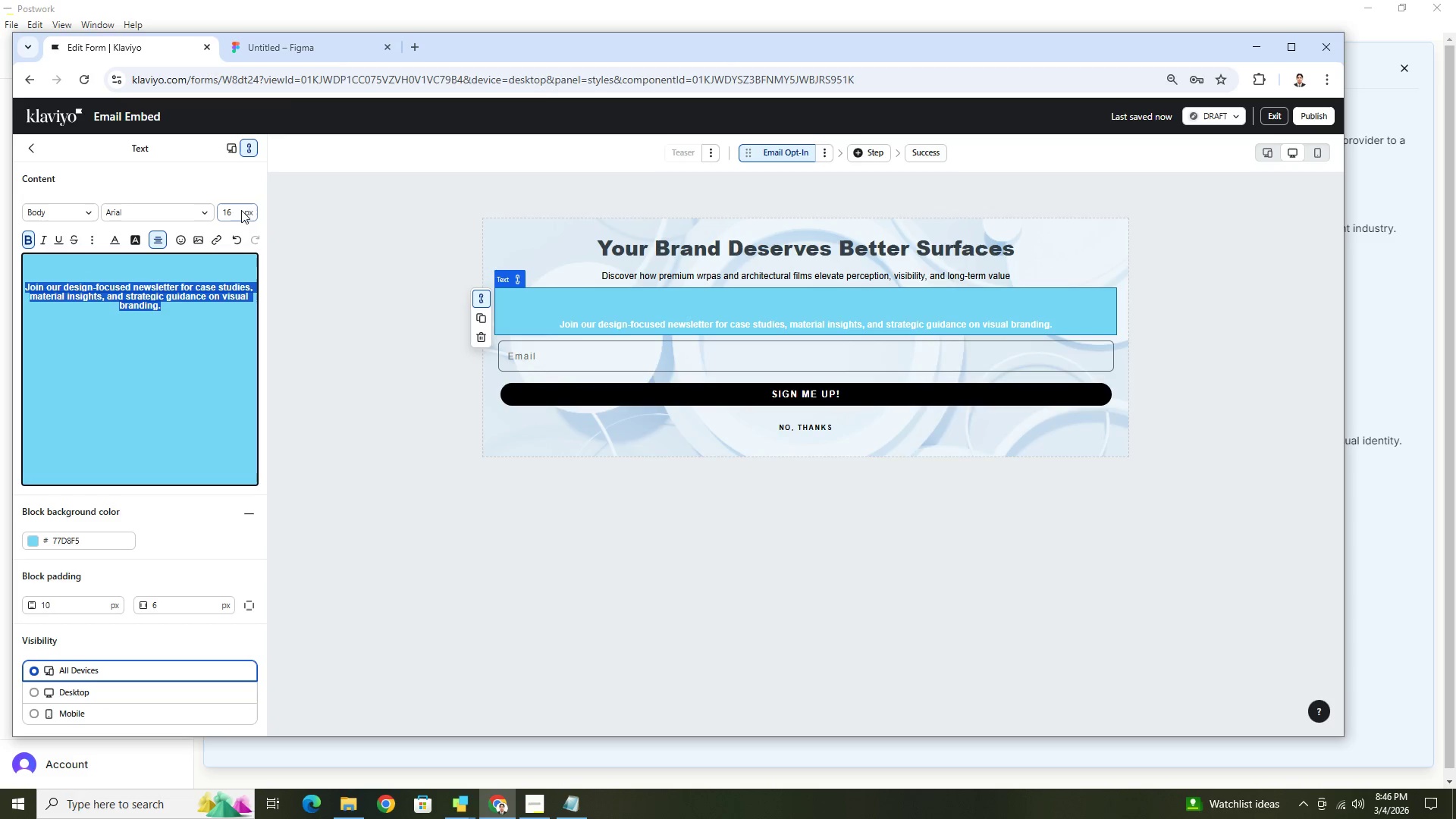 
left_click_drag(start_coordinate=[229, 213], to_coordinate=[219, 215])
 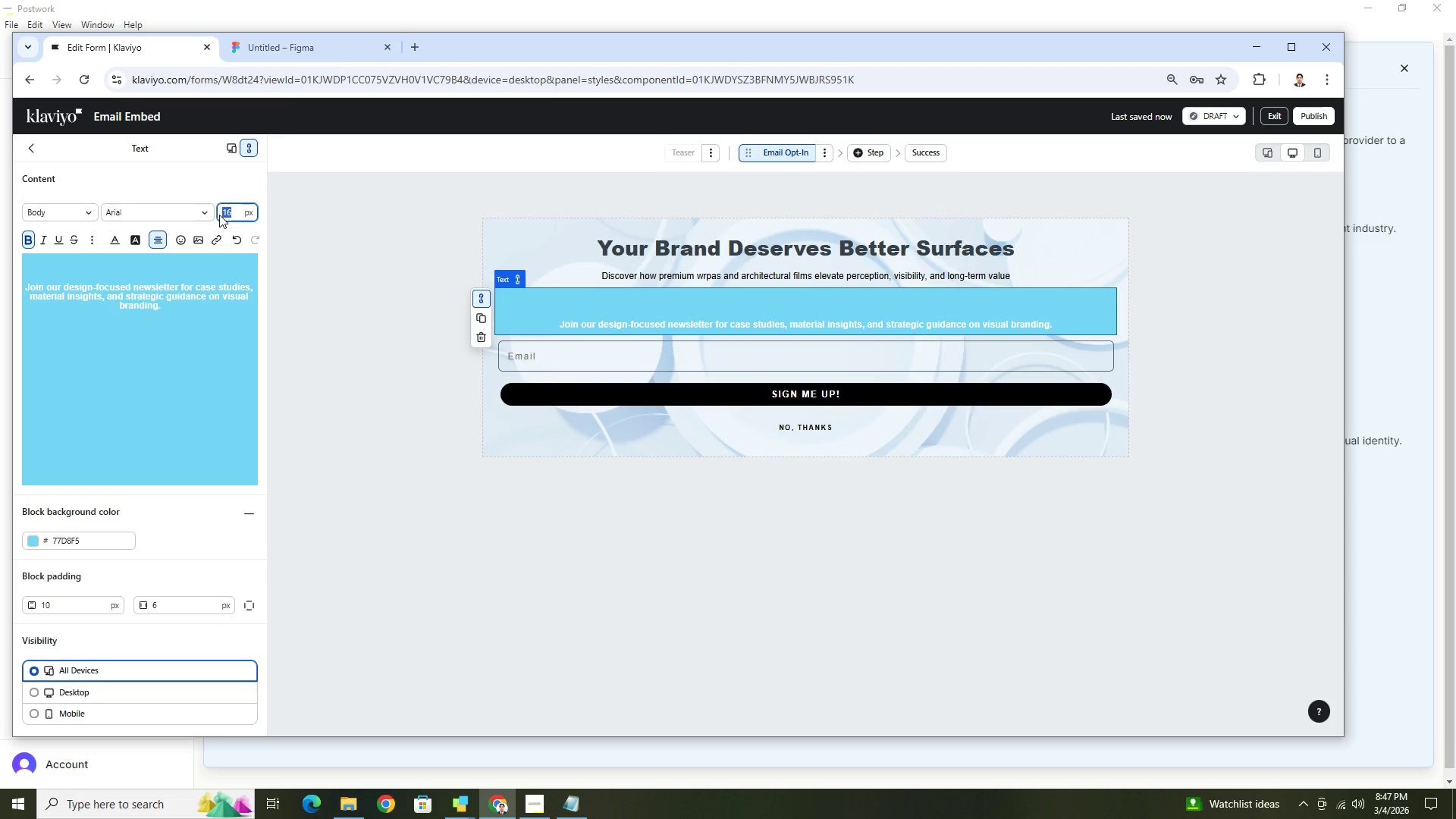 
key(Numpad2)
 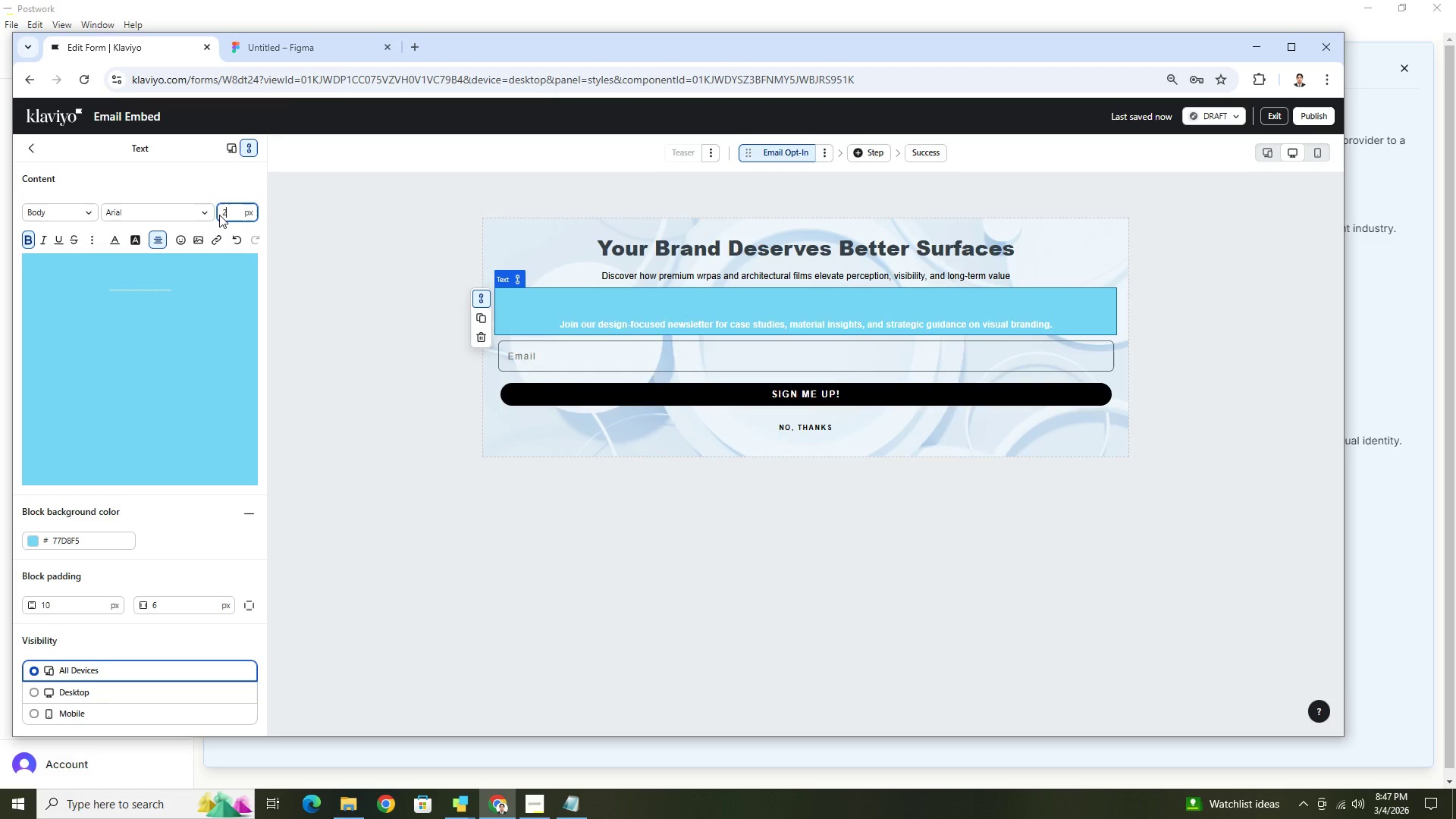 
key(Numpad4)
 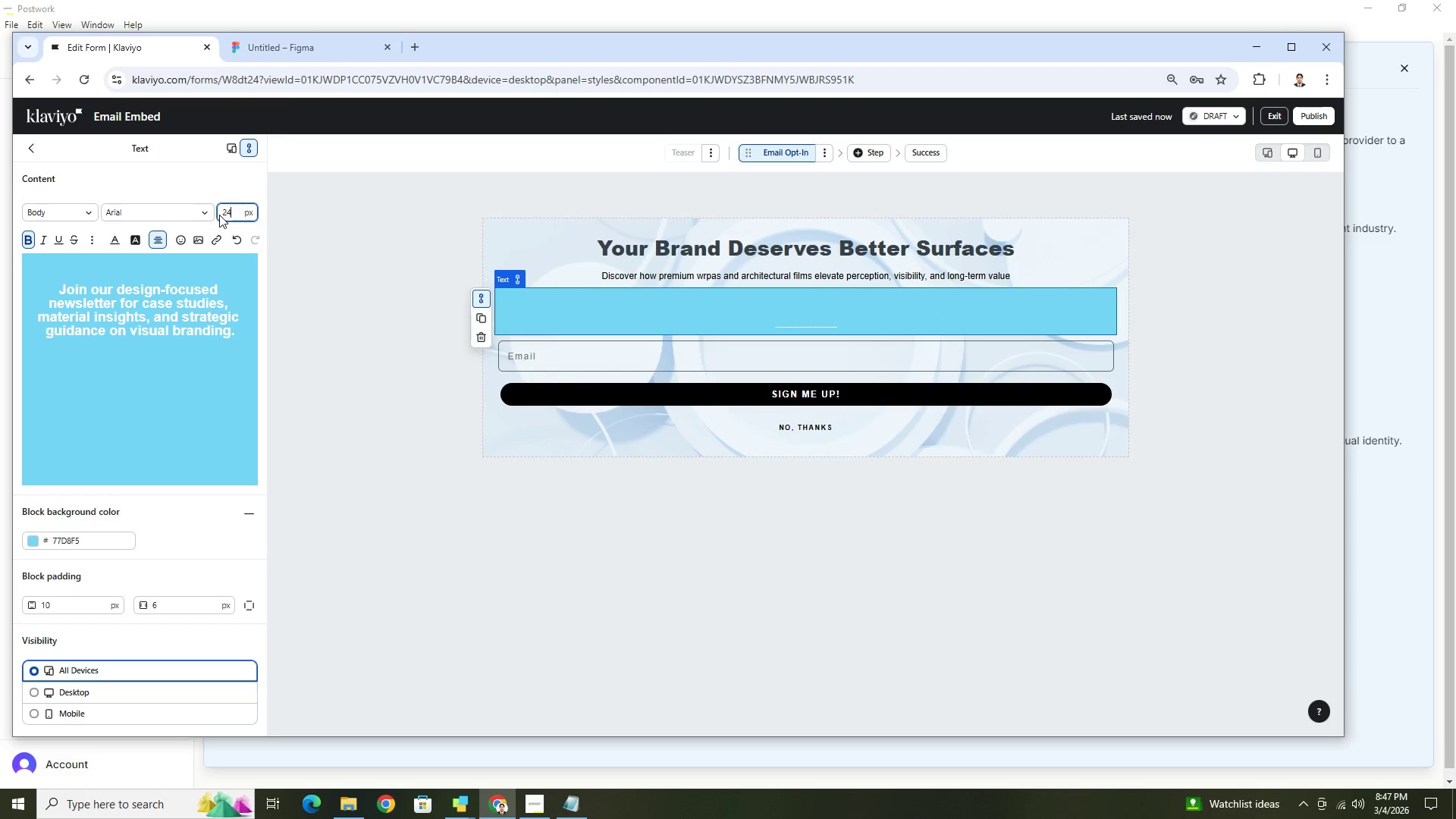 
key(NumpadEnter)
 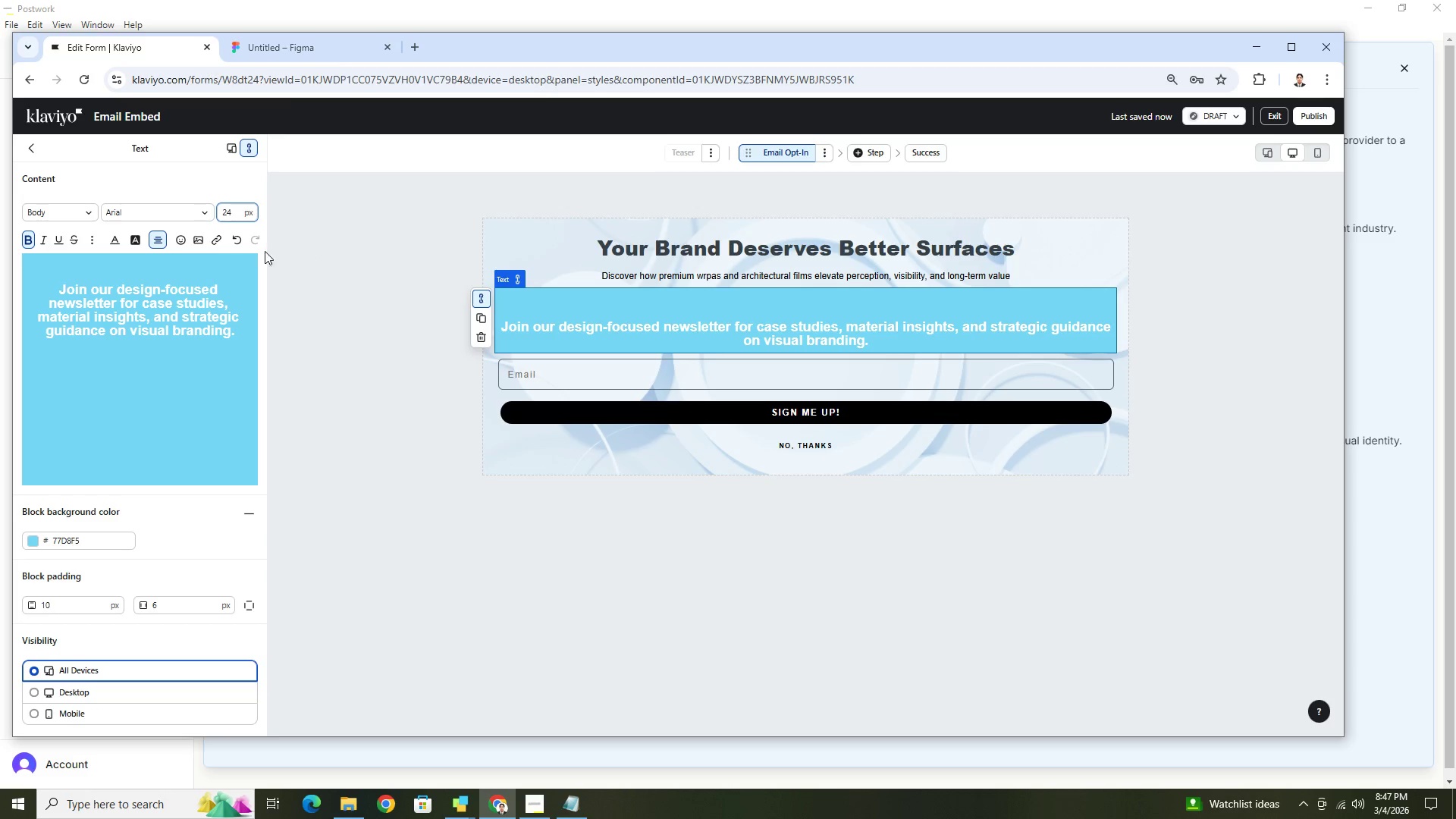 
left_click_drag(start_coordinate=[245, 329], to_coordinate=[1, 306])
 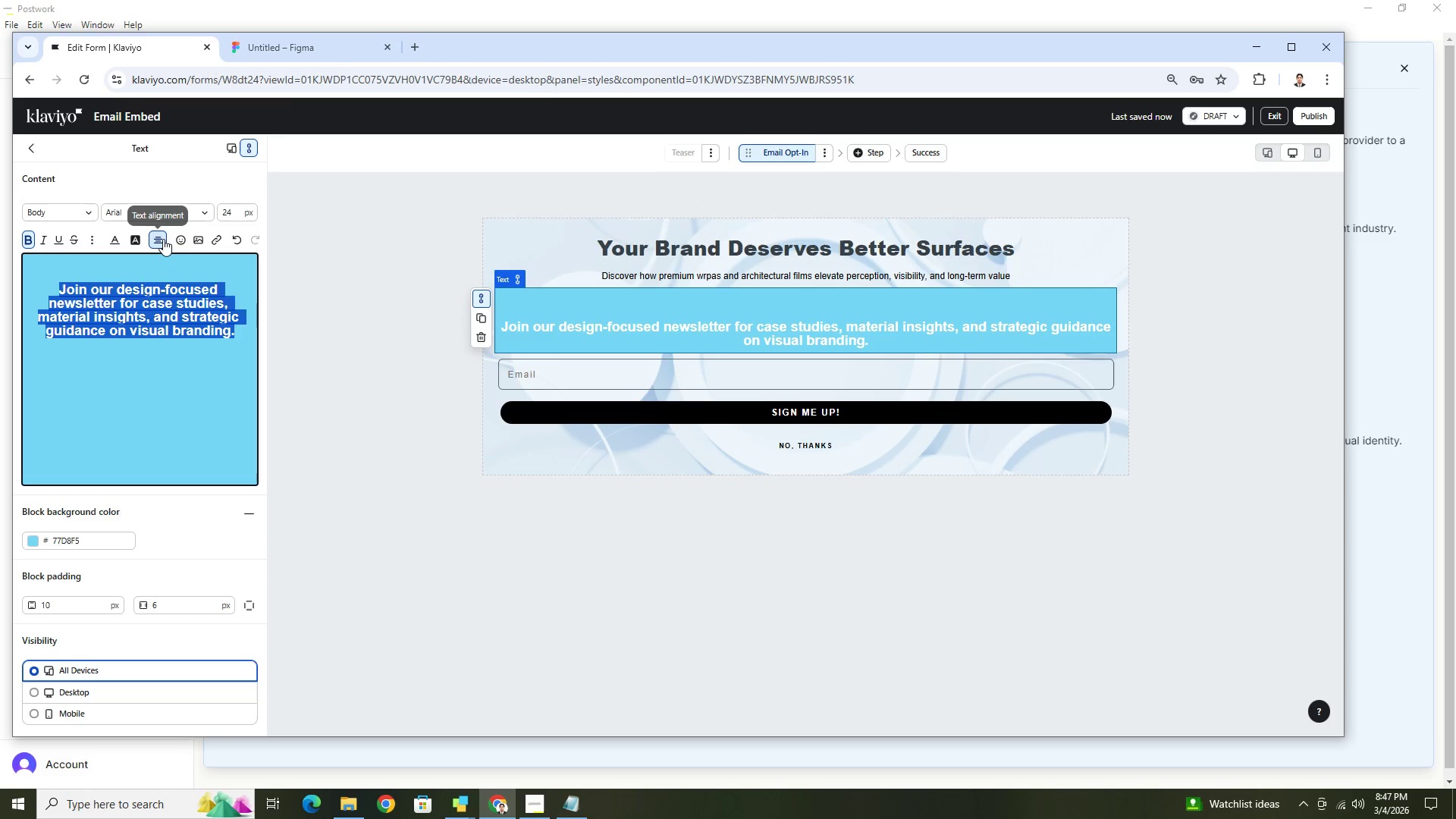 
left_click([162, 239])
 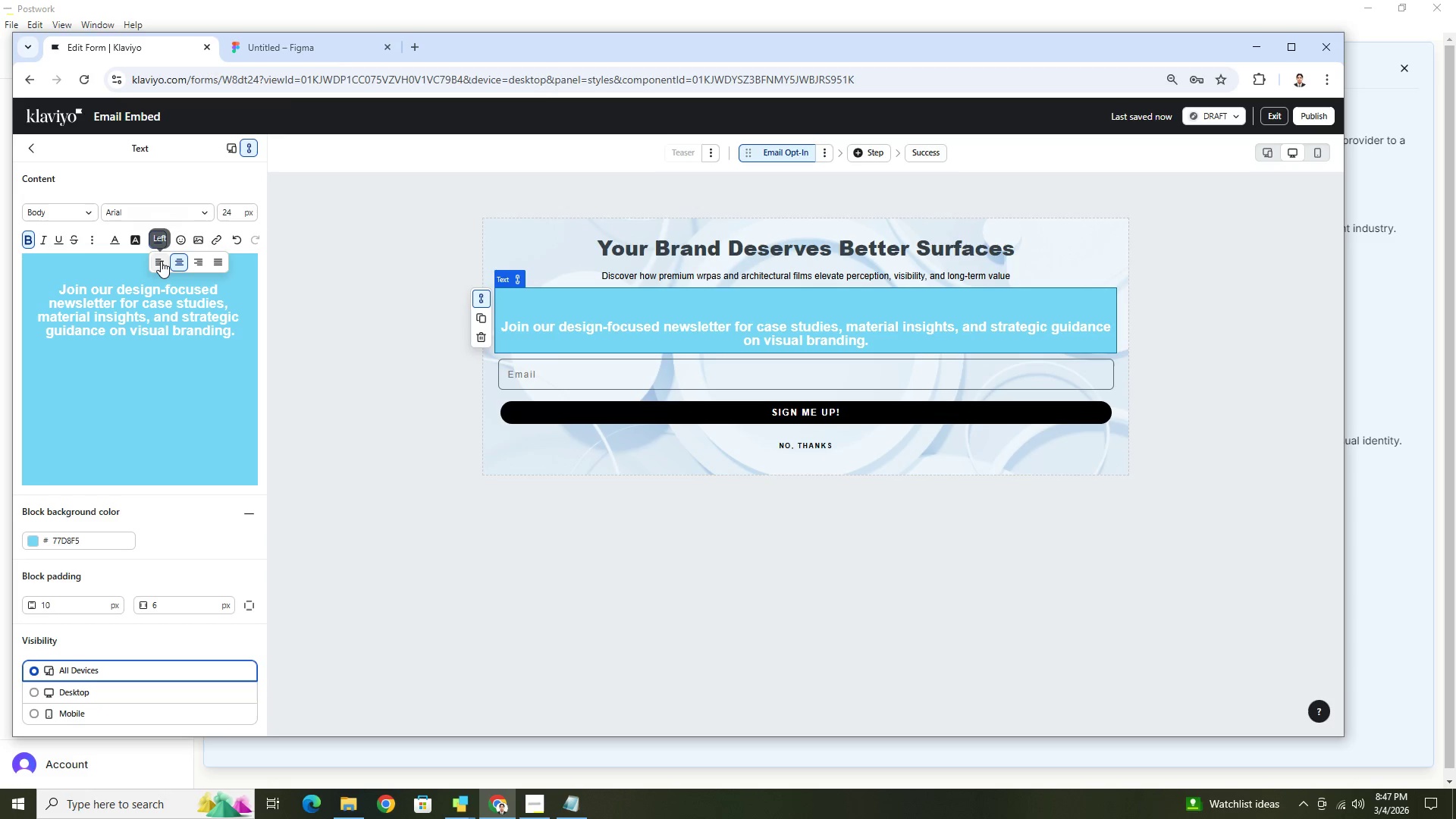 
left_click([161, 261])
 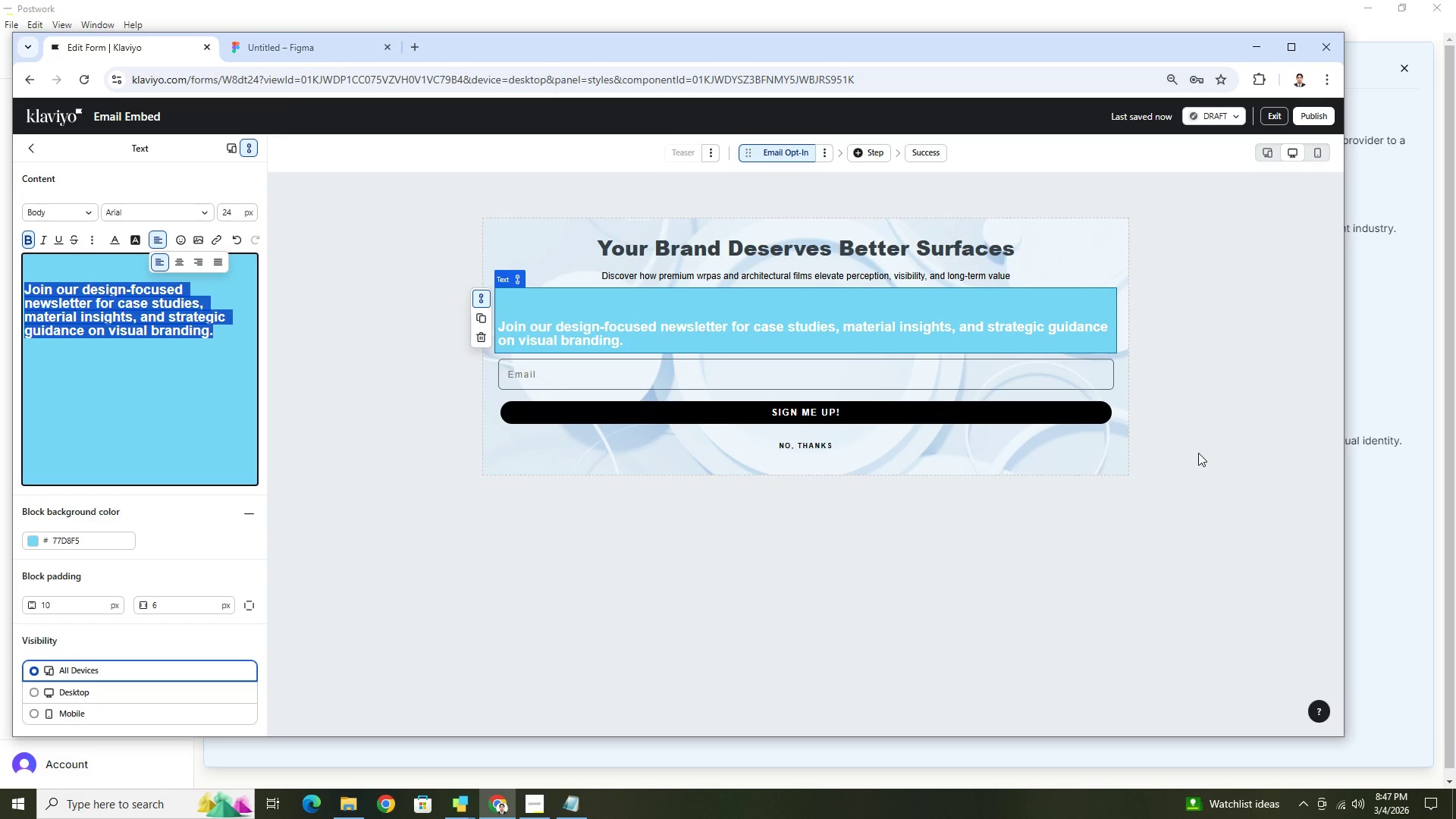 
double_click([1198, 453])
 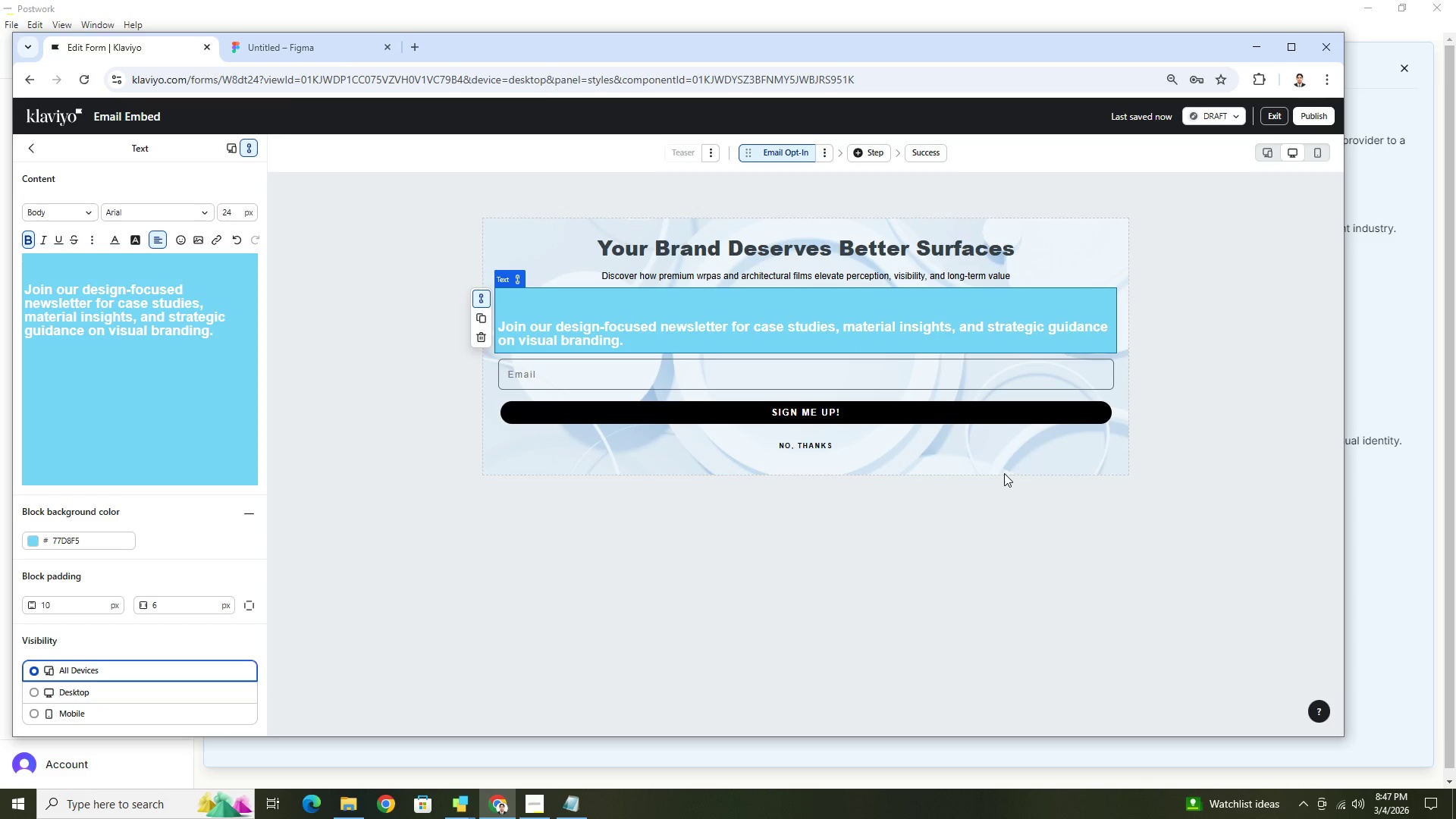 
left_click([1003, 463])
 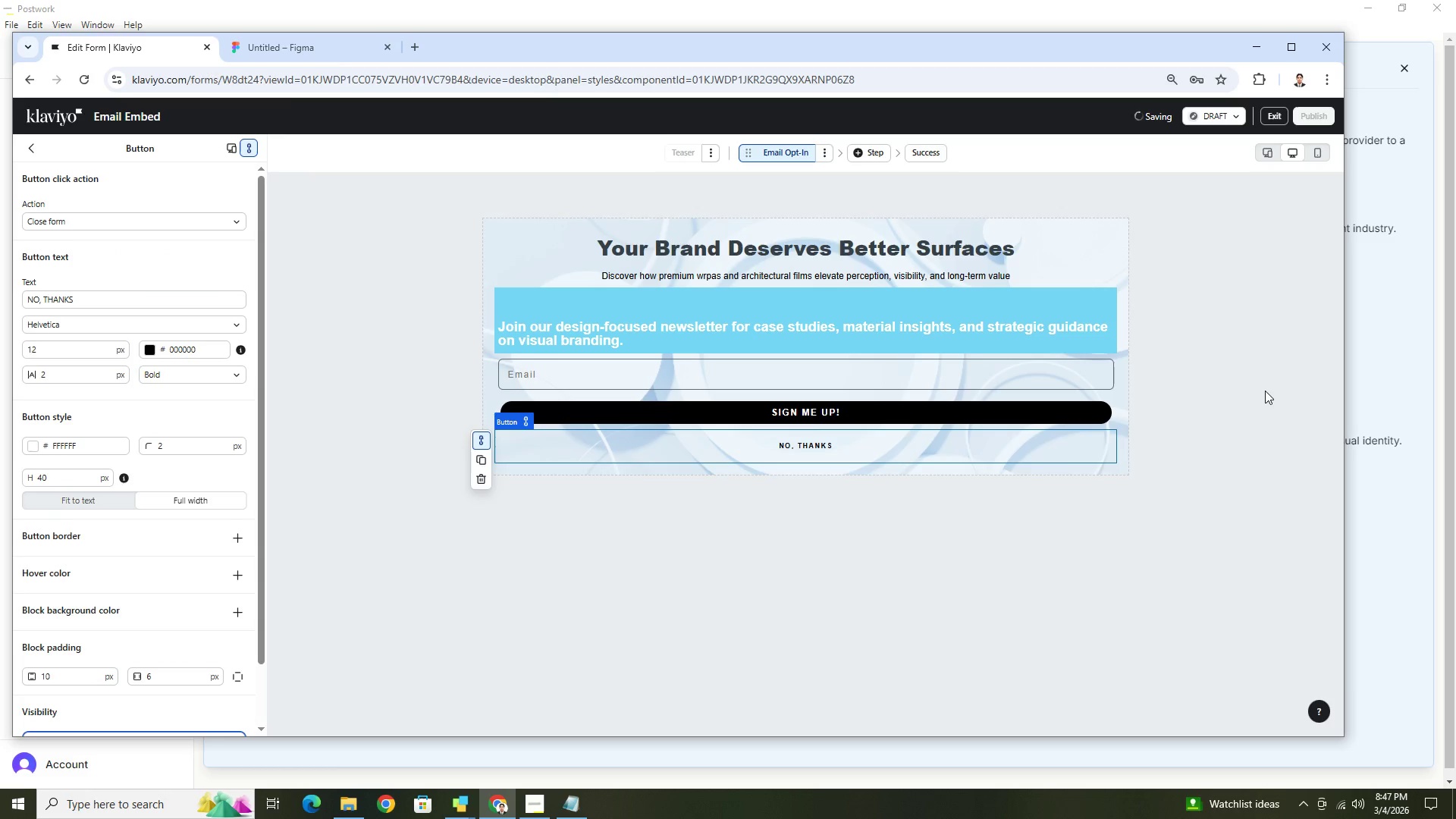 
left_click([1266, 390])
 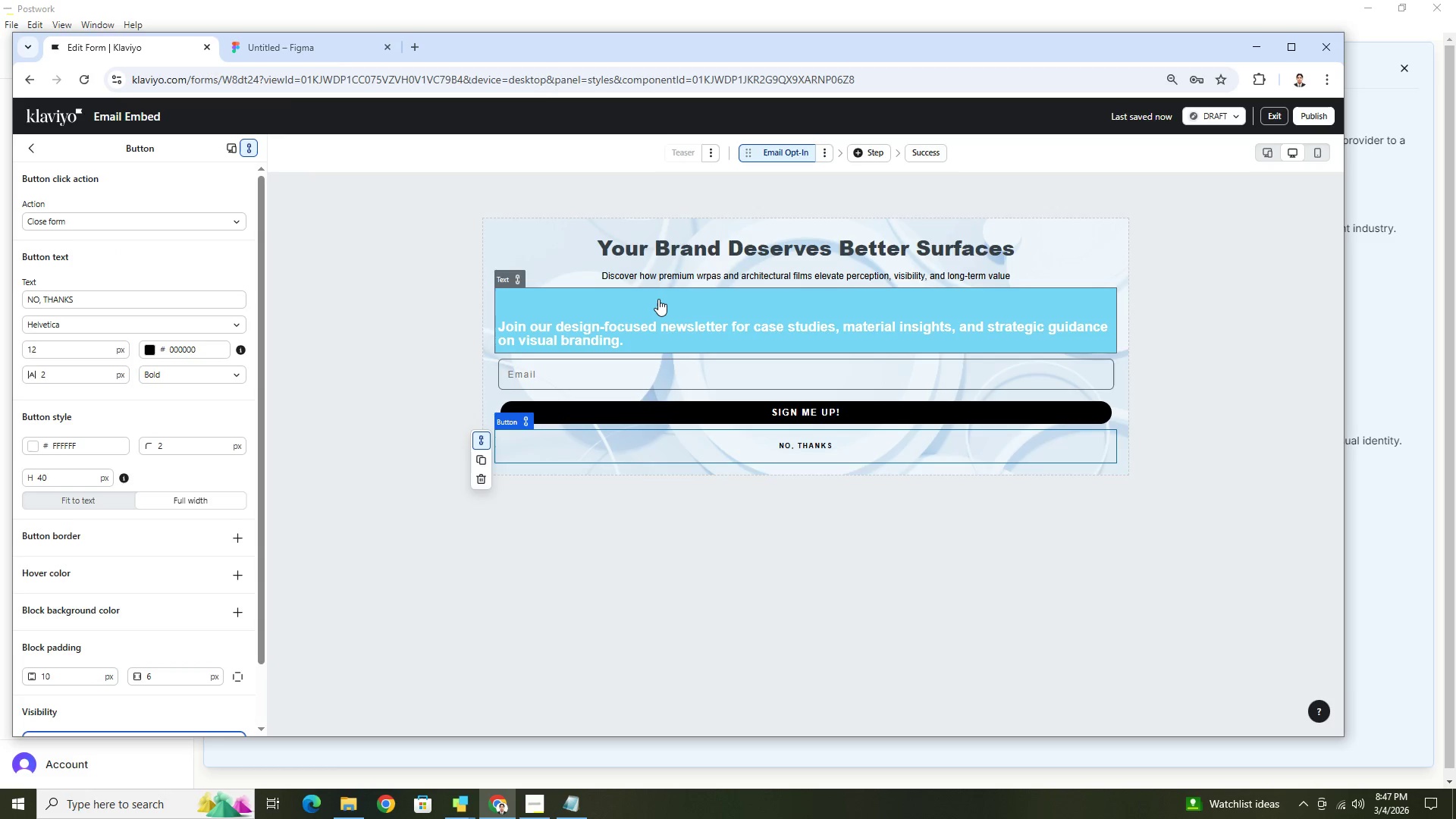 
left_click([658, 299])
 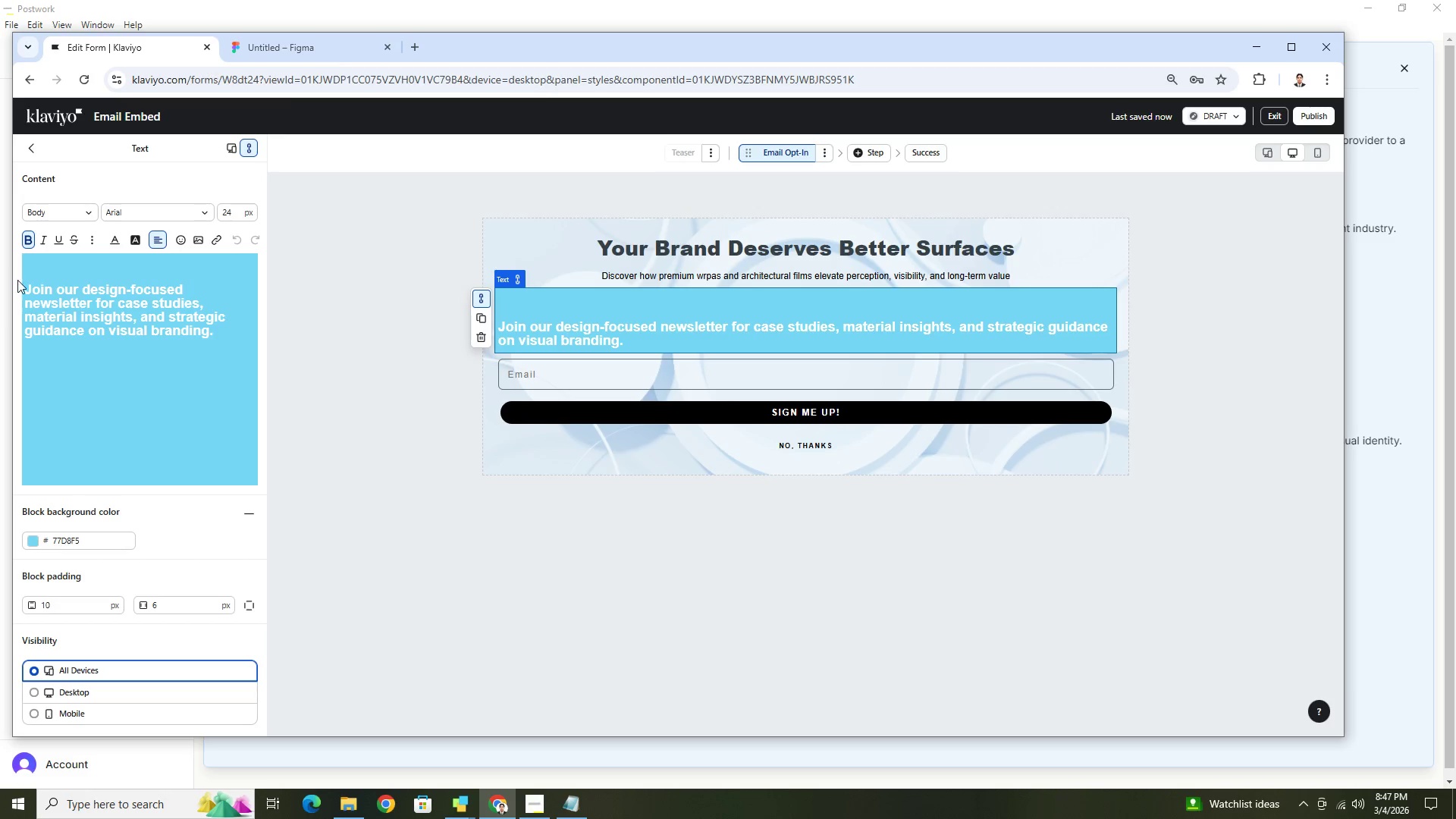 
left_click([24, 288])
 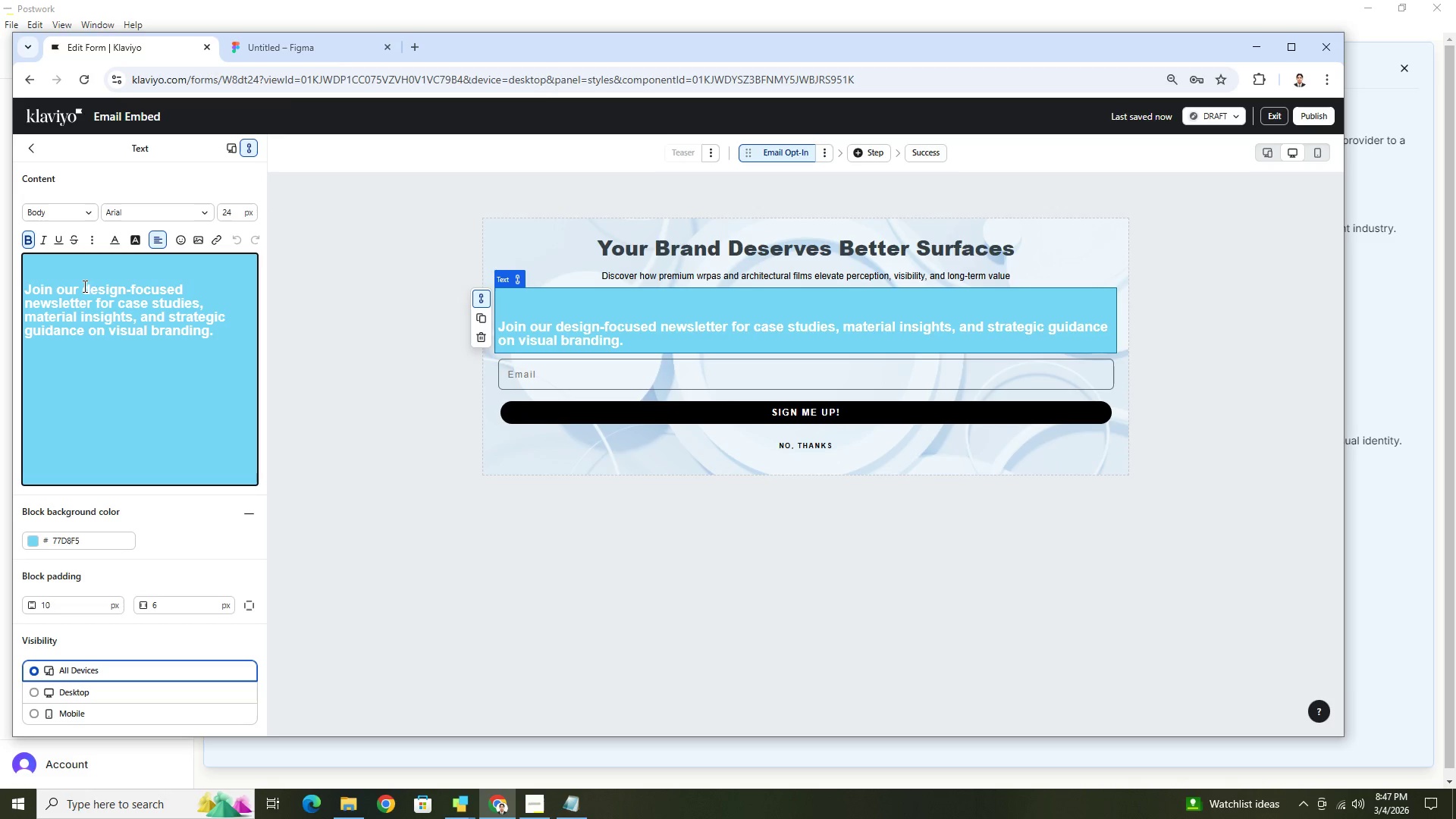 
key(Backspace)
 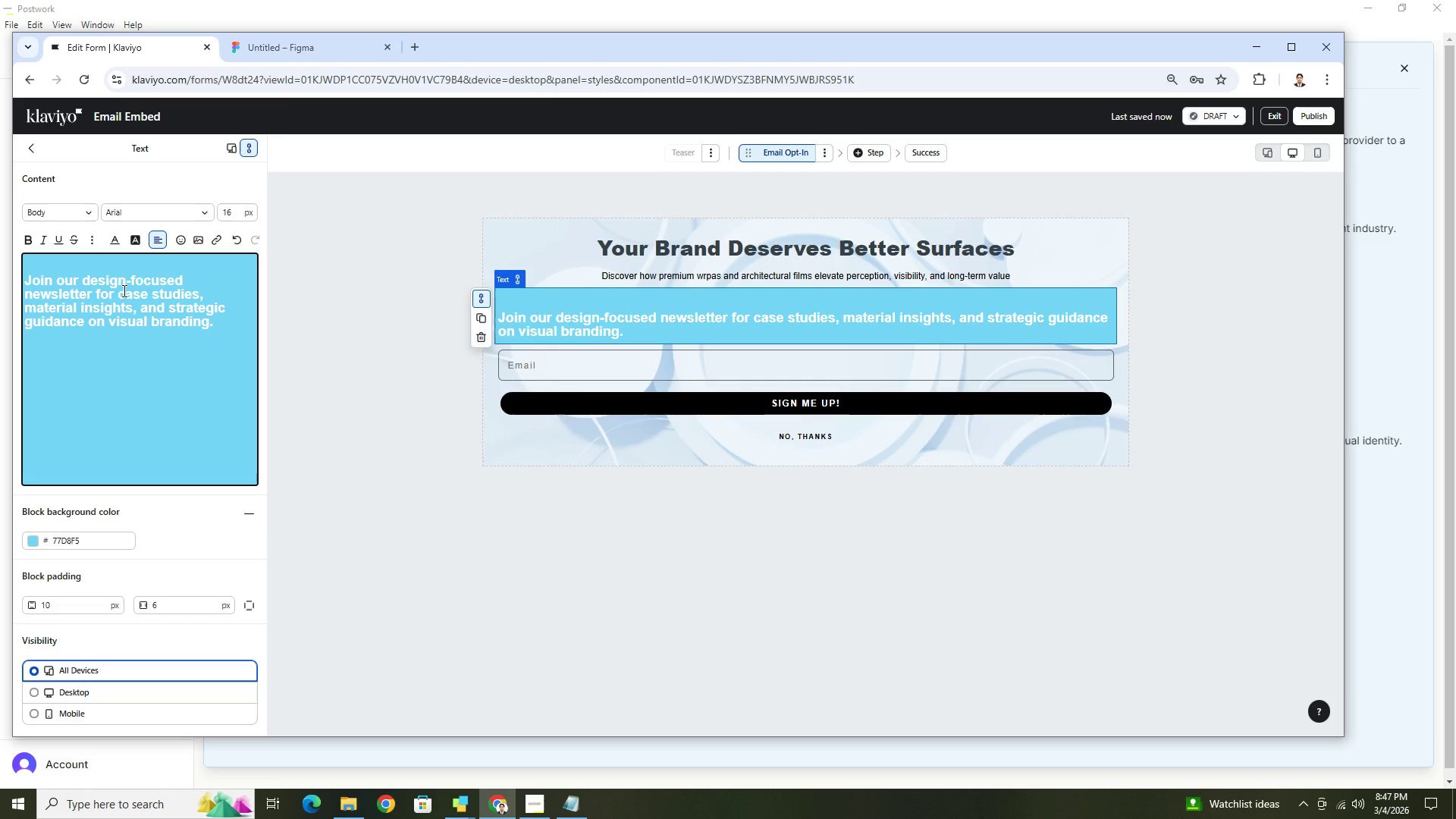 
key(Backspace)
 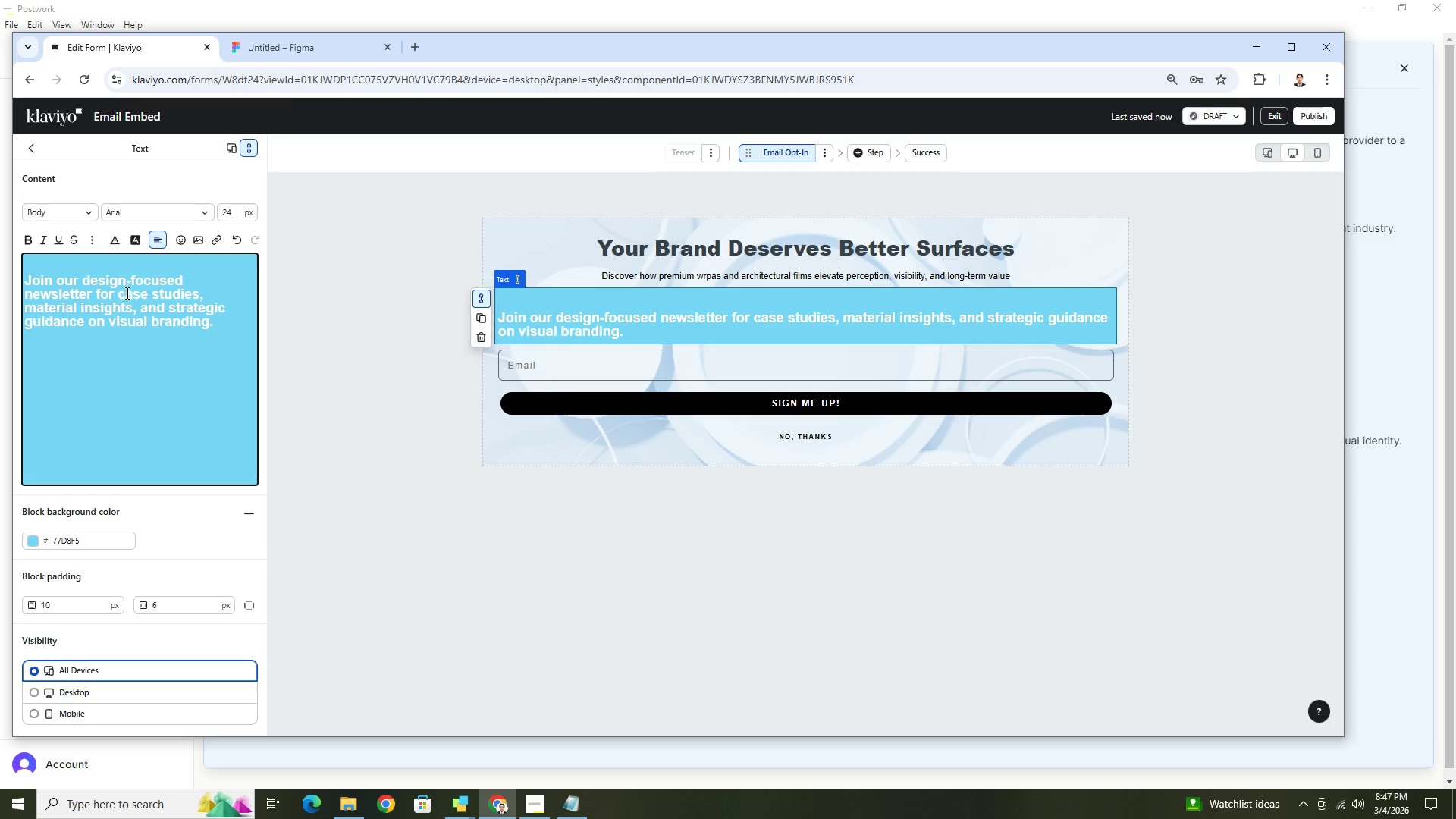 
left_click([213, 325])
 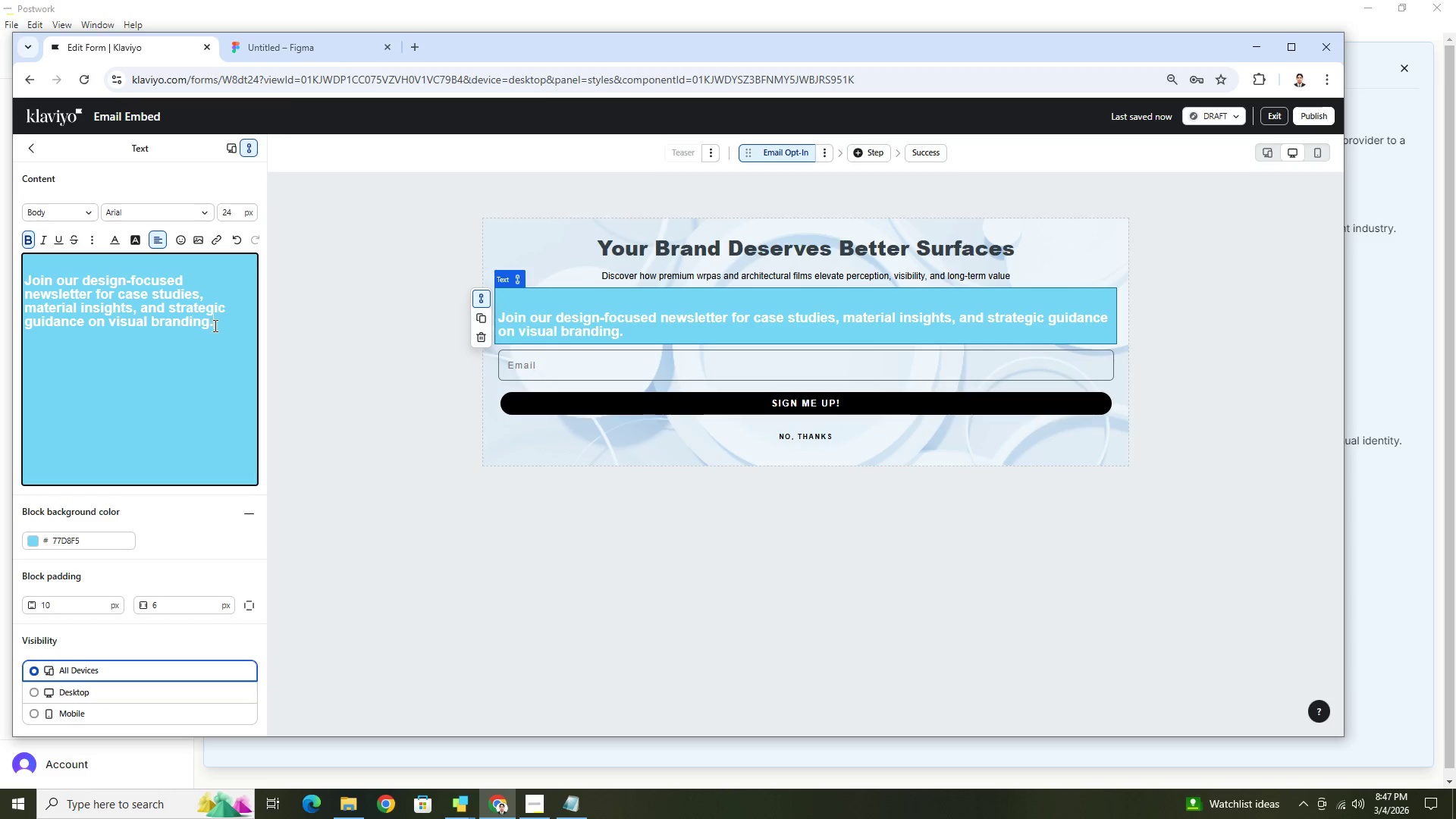 
key(Enter)
 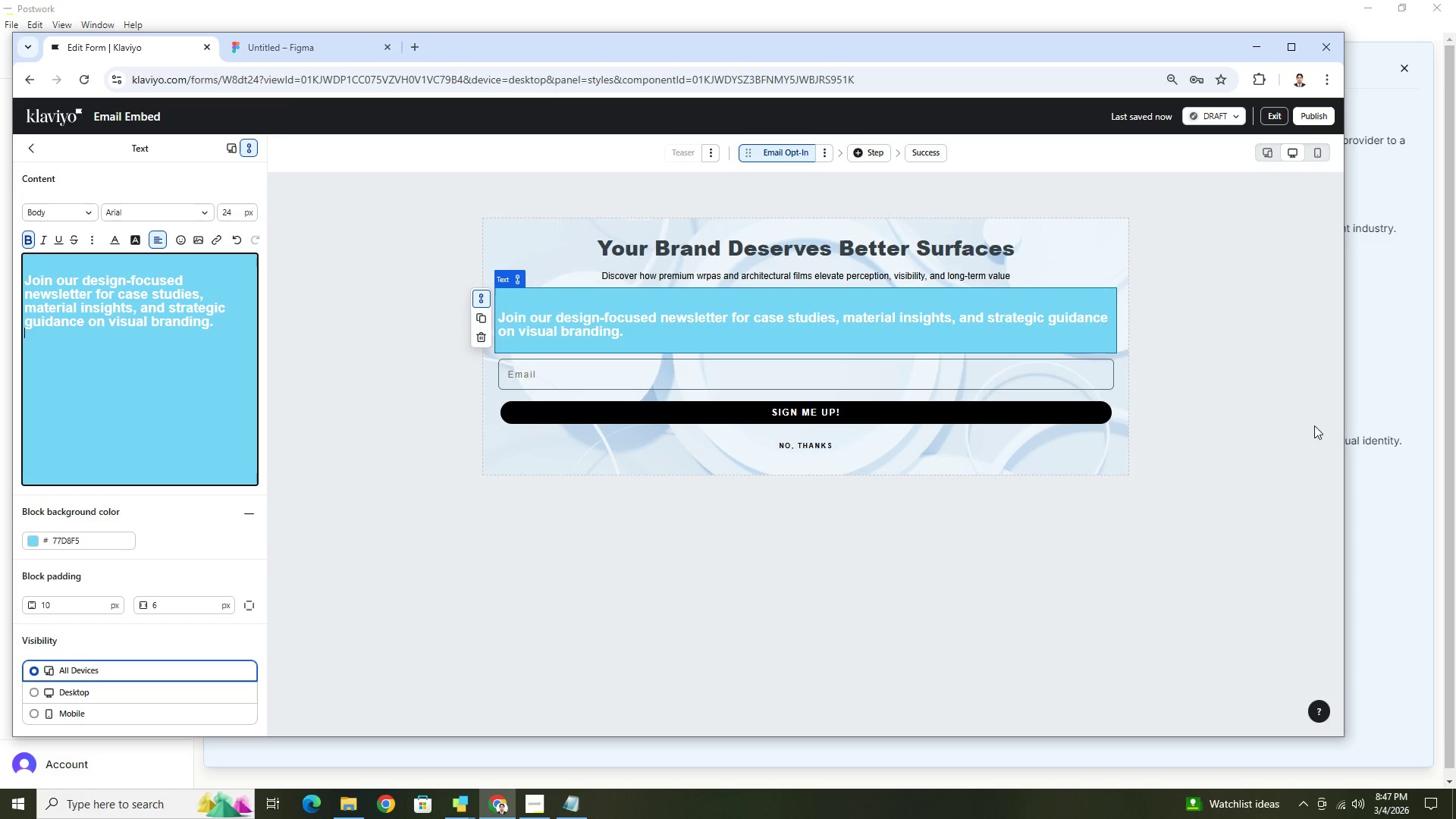 
left_click([1274, 410])
 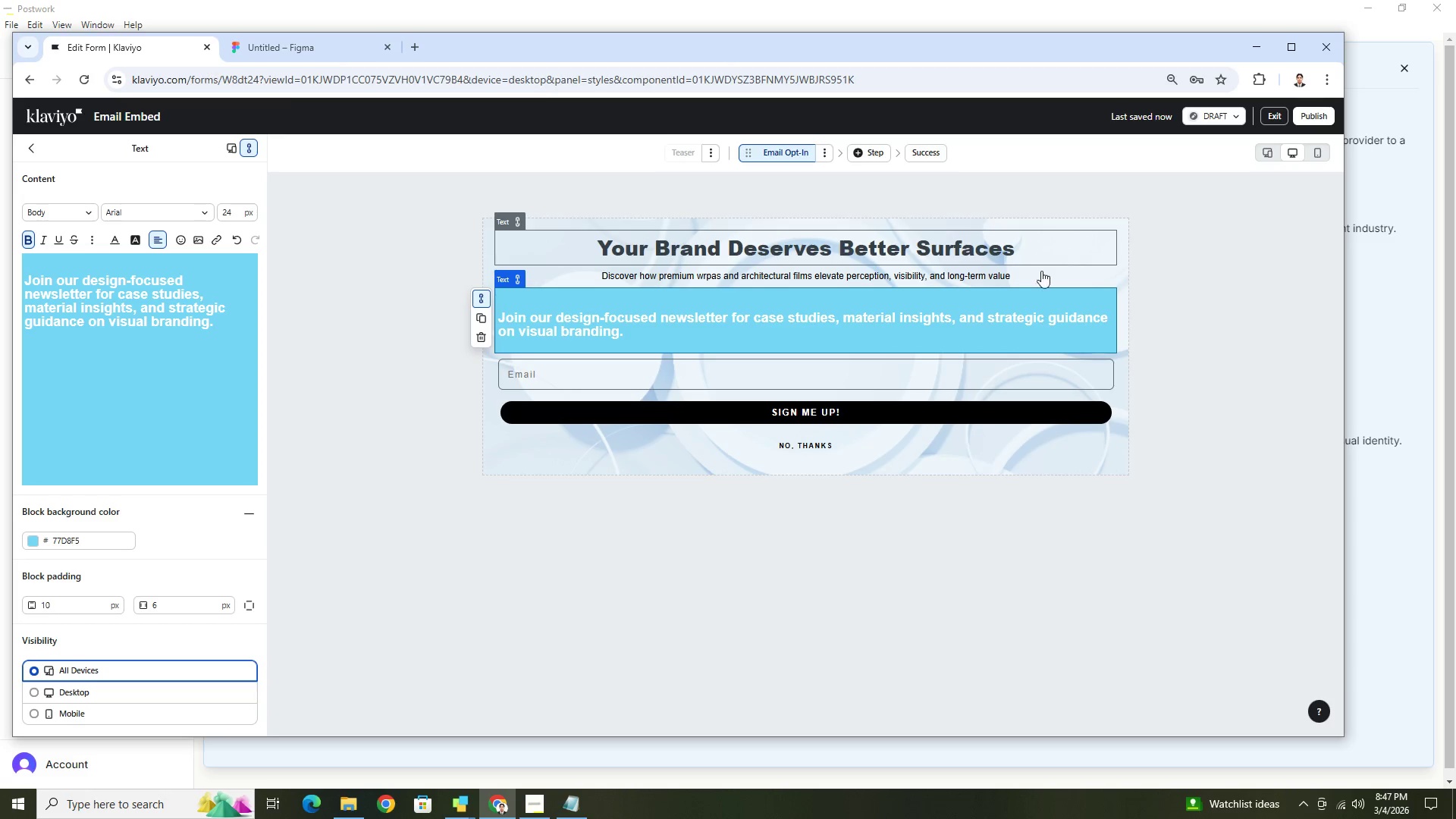 
left_click([1041, 271])
 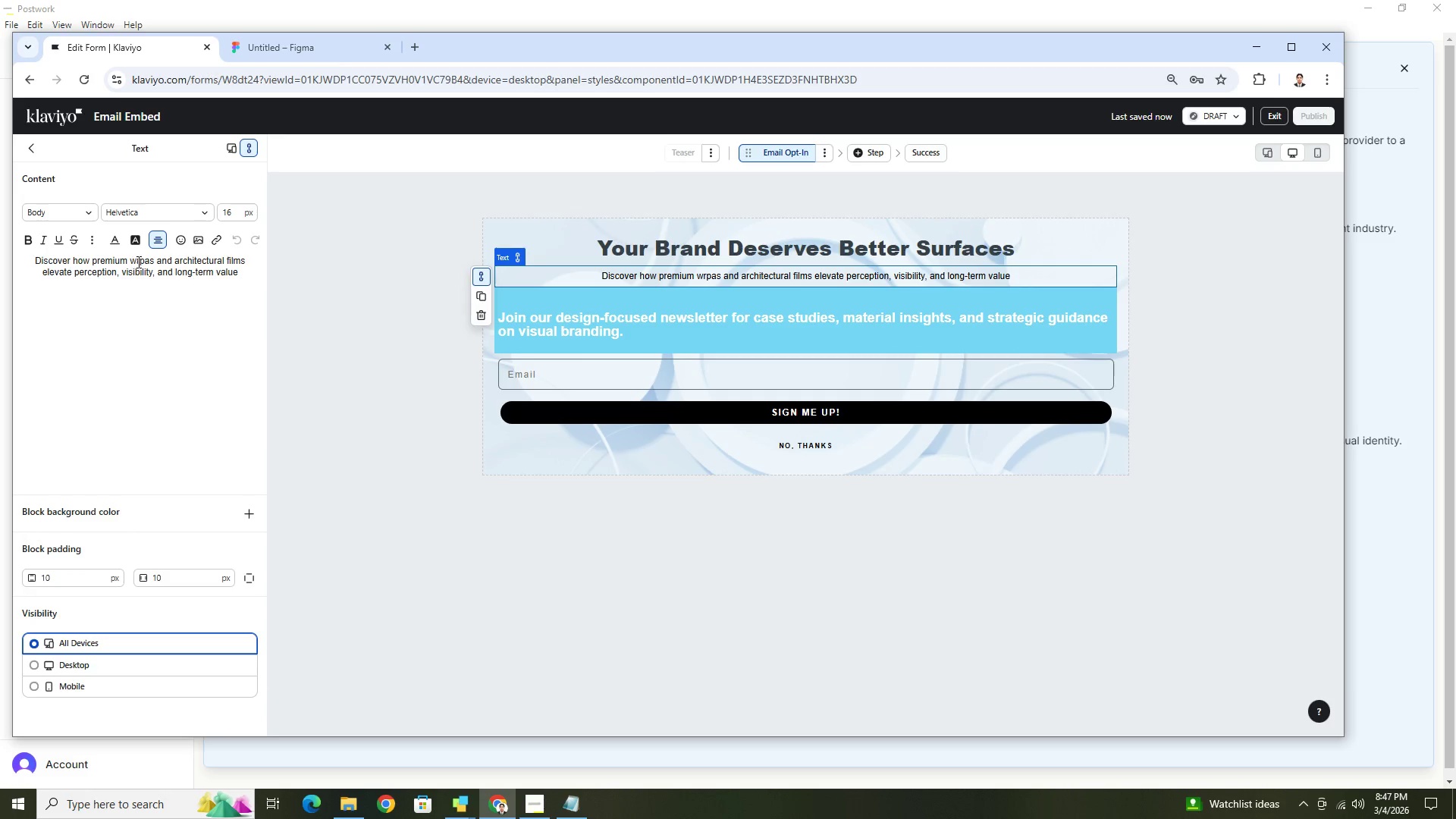 
left_click([256, 274])
 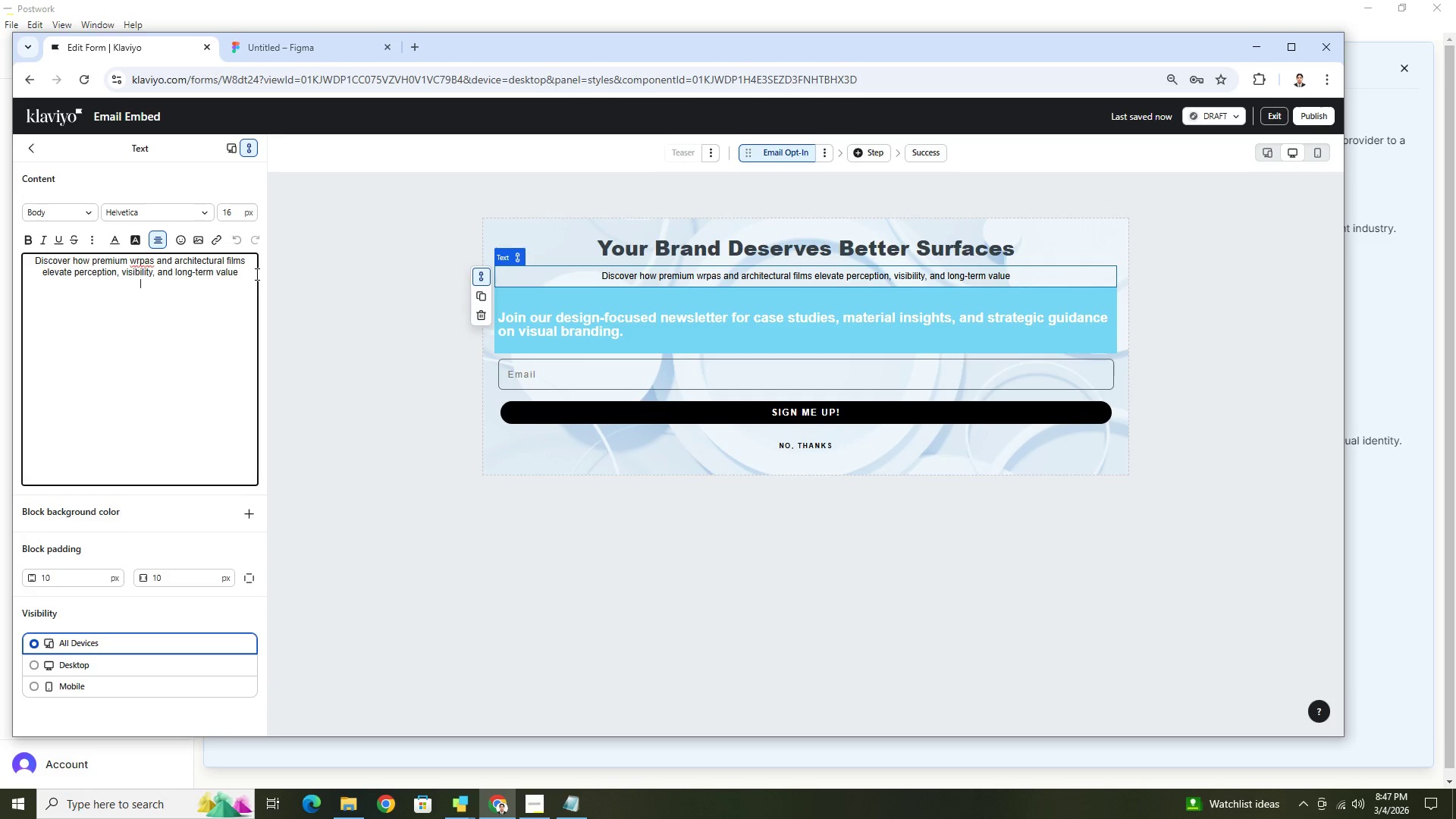 
key(Enter)
 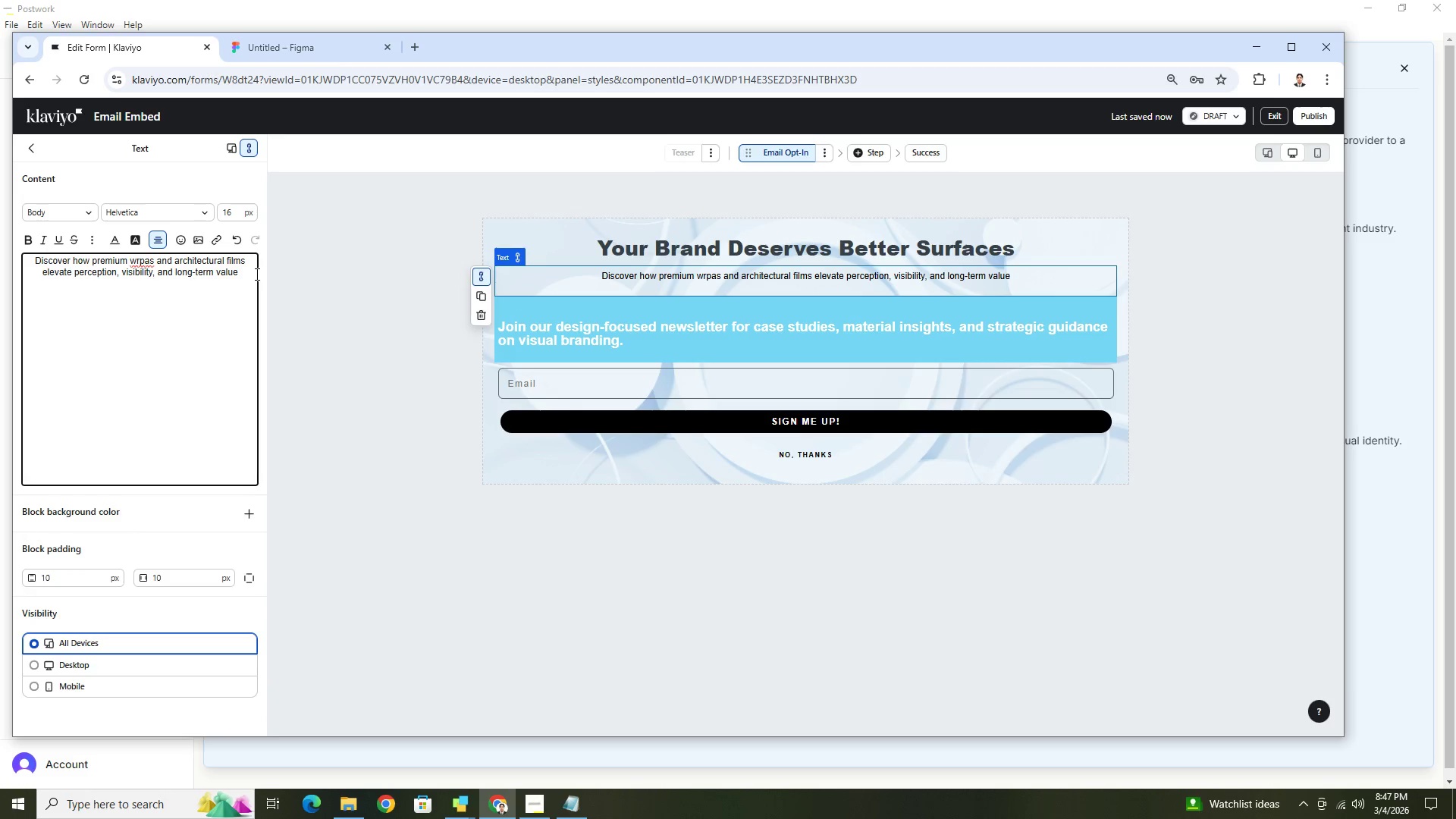 
key(Enter)
 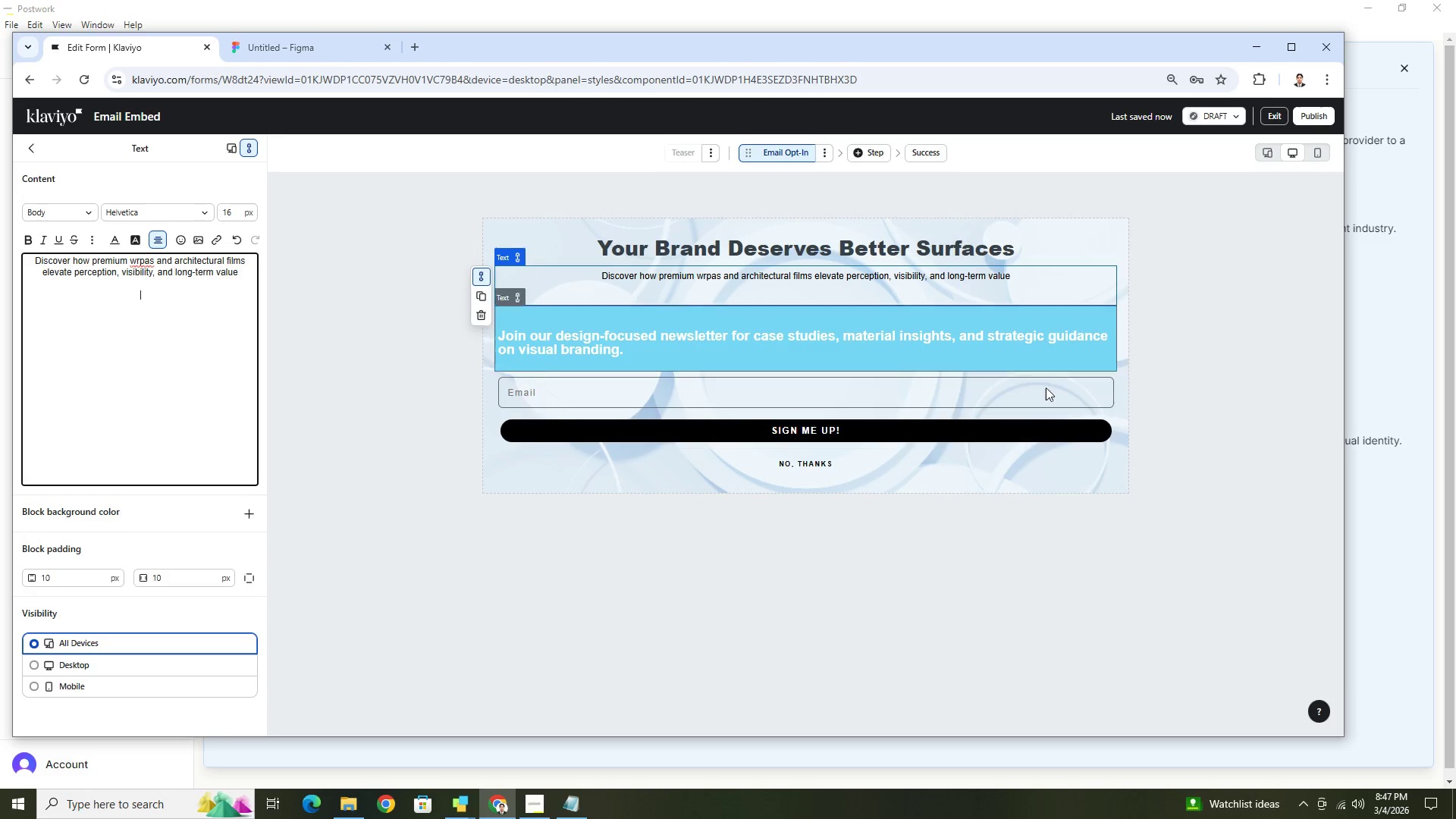 
left_click([1213, 466])
 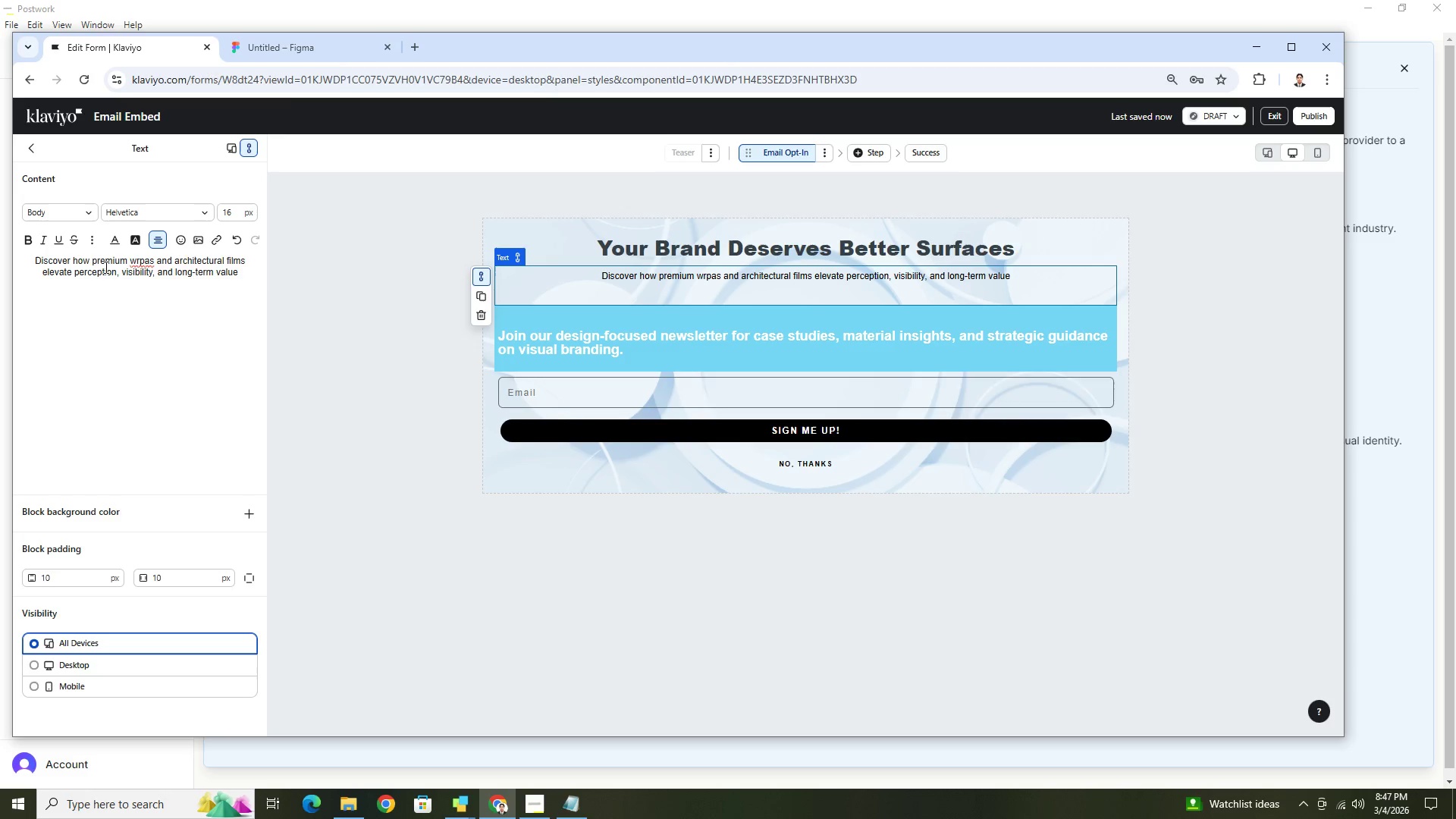 
right_click([141, 262])
 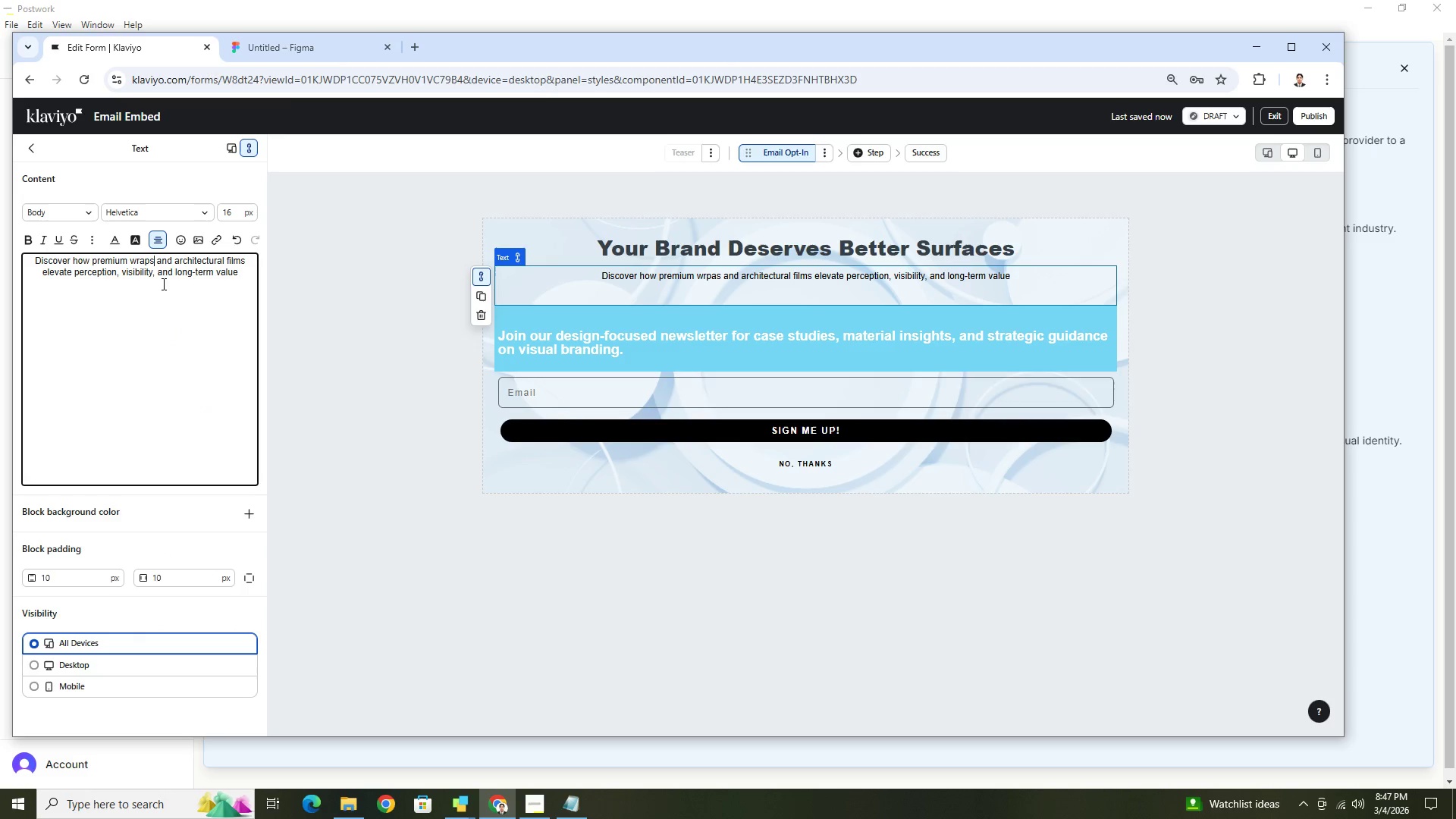 
double_click([136, 291])
 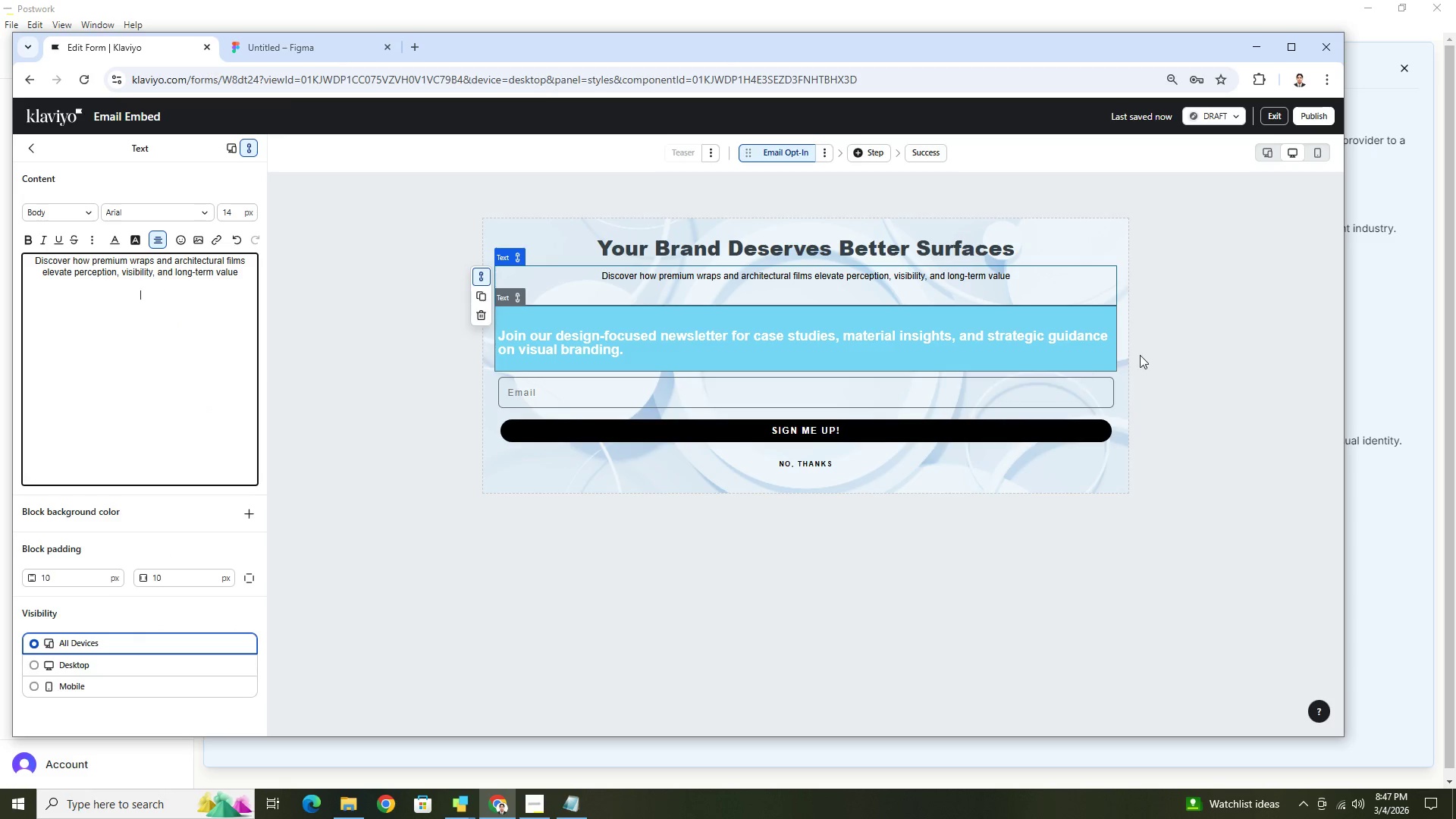 
left_click([1219, 358])
 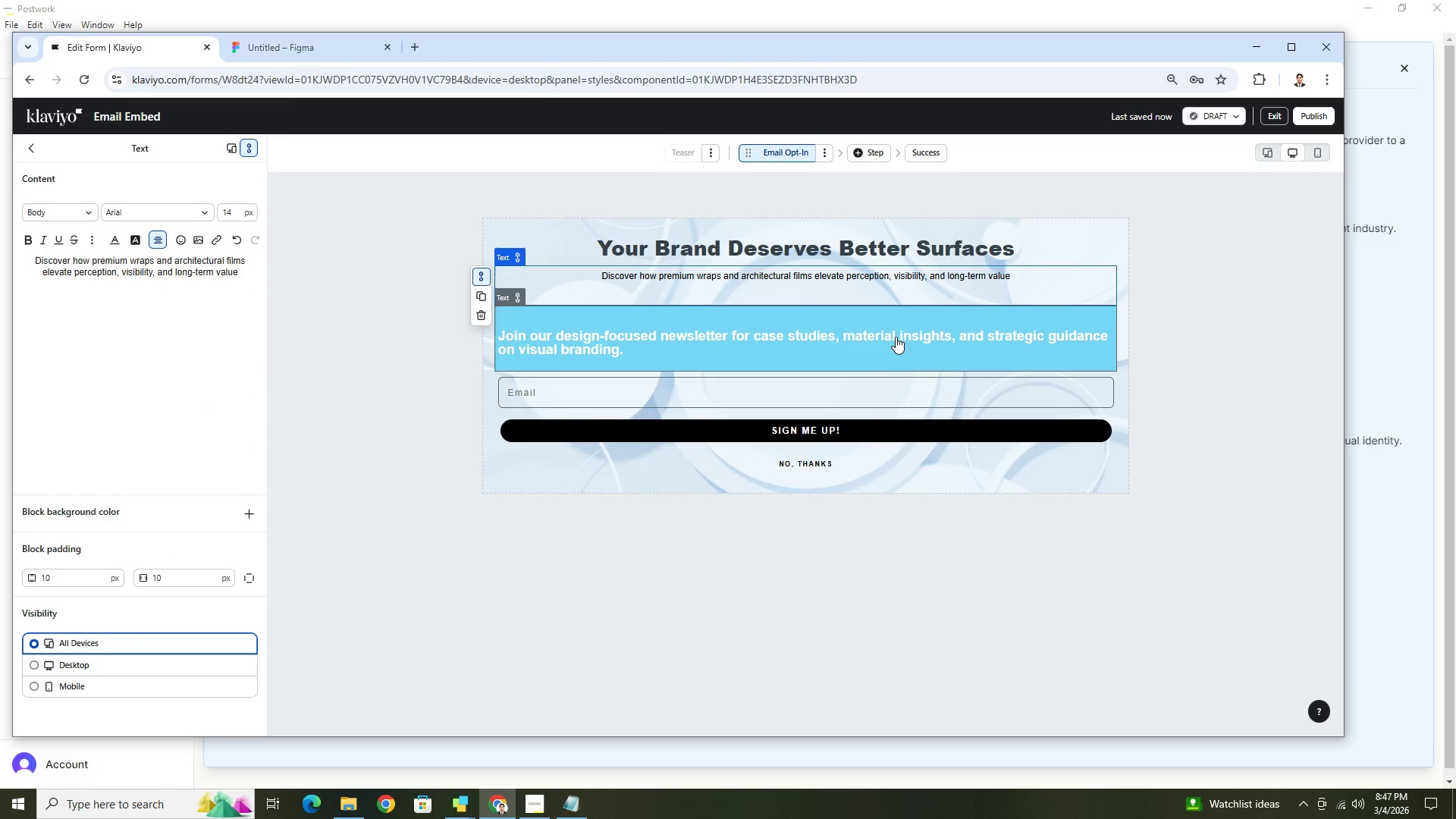 
left_click([886, 336])
 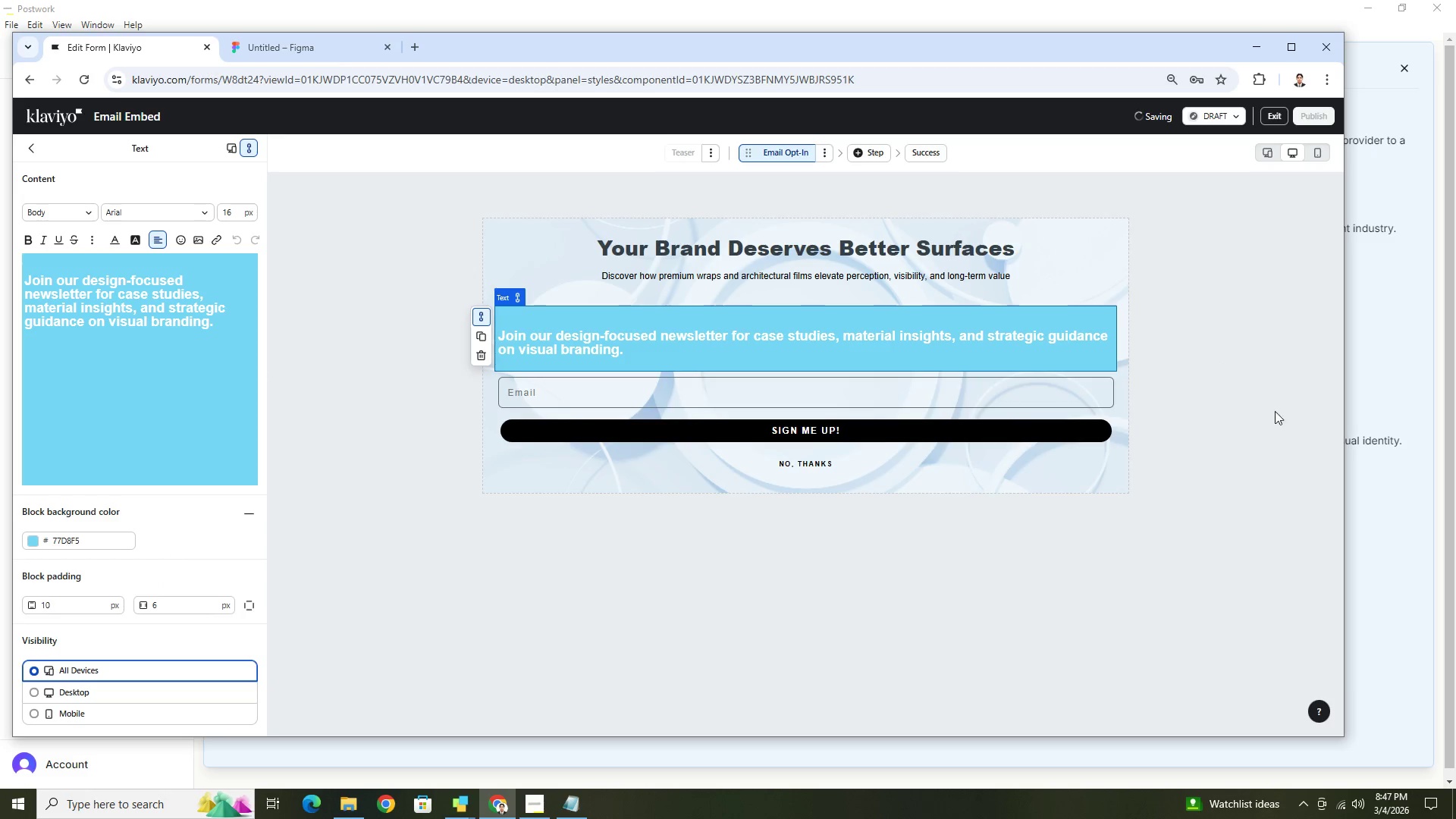 
left_click([1280, 515])
 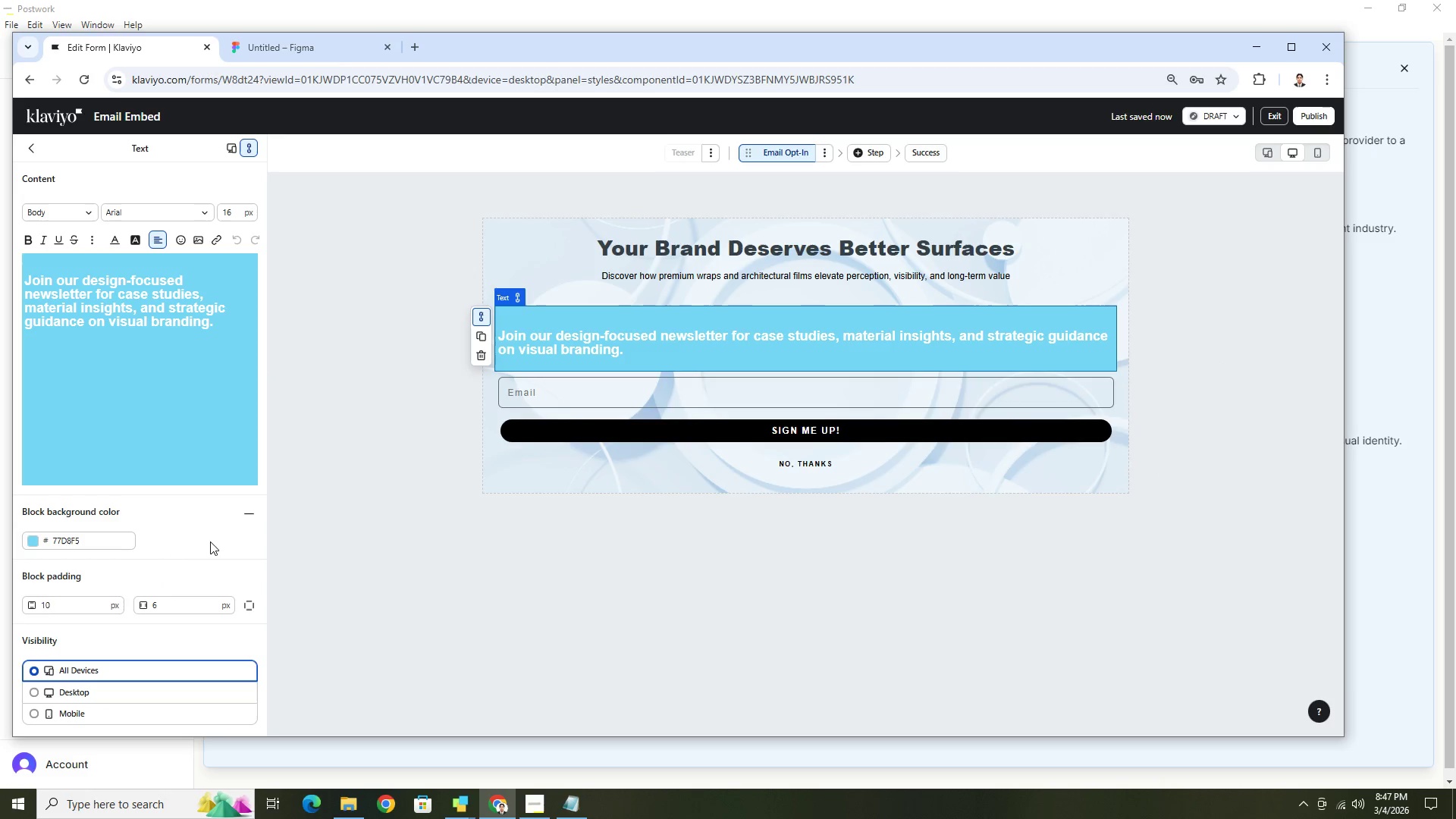 
wait(5.15)
 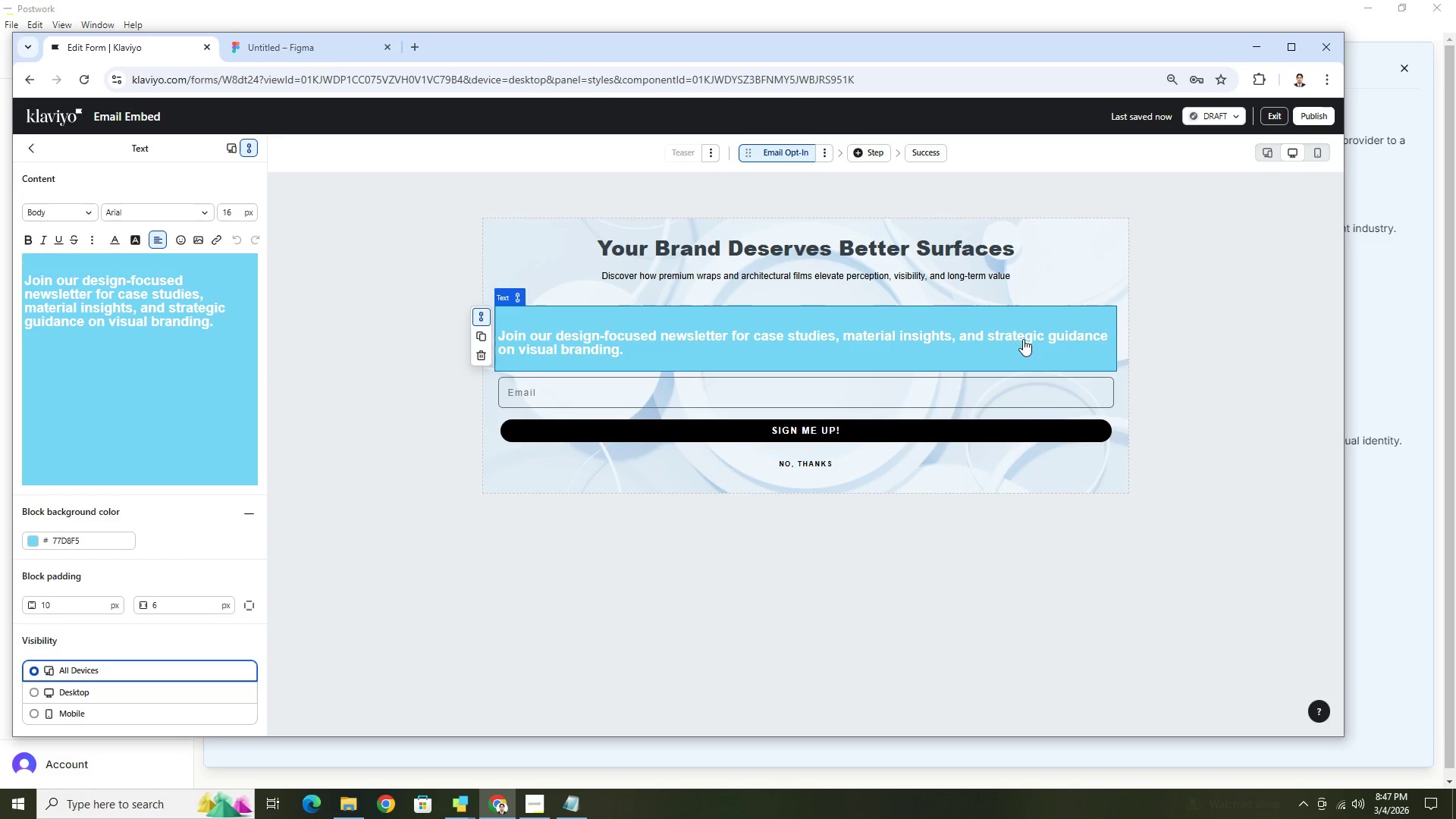 
mouse_move([231, 592])
 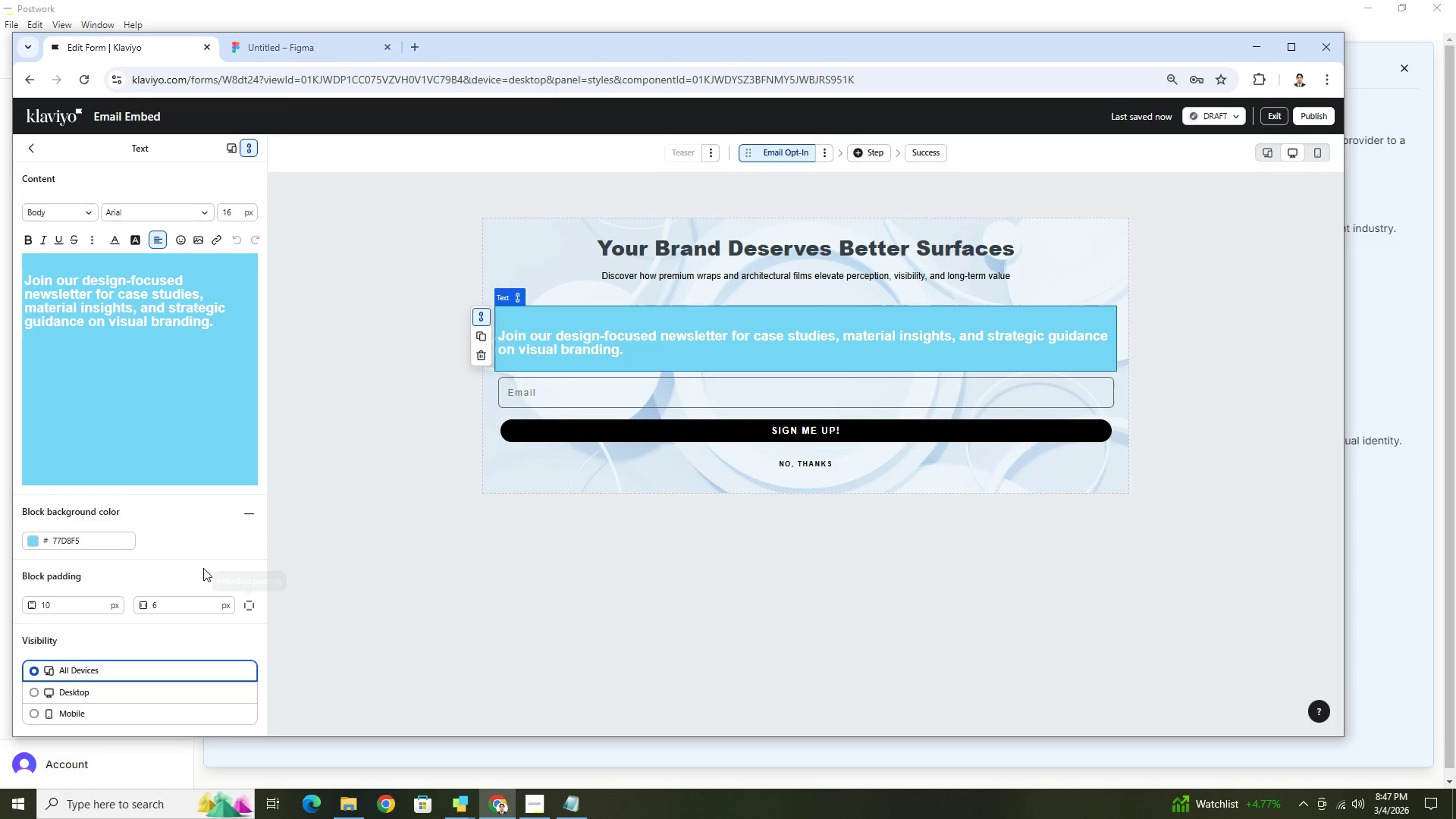 
scroll: coordinate [203, 568], scroll_direction: down, amount: 2.0
 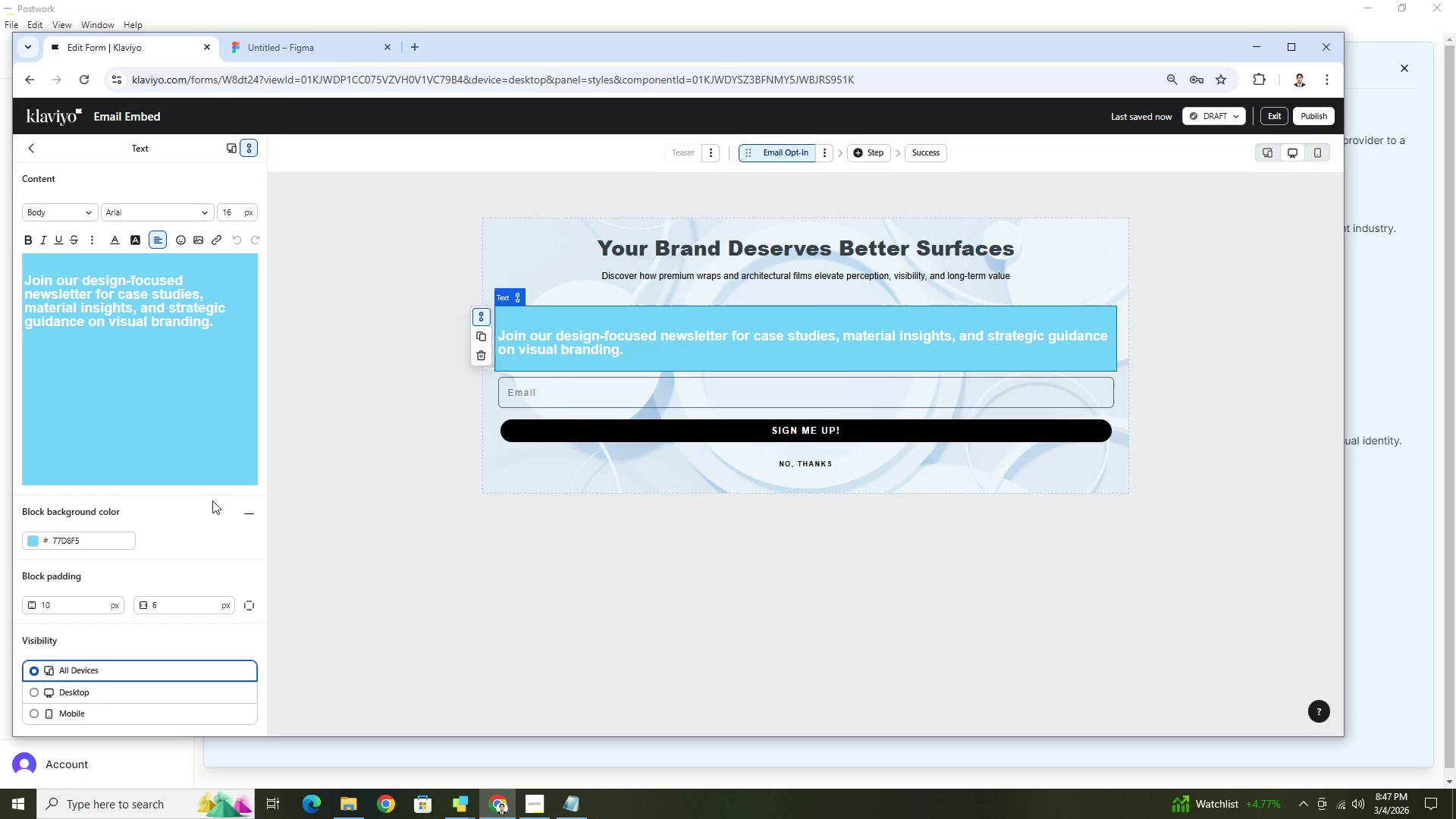 
left_click([36, 142])
 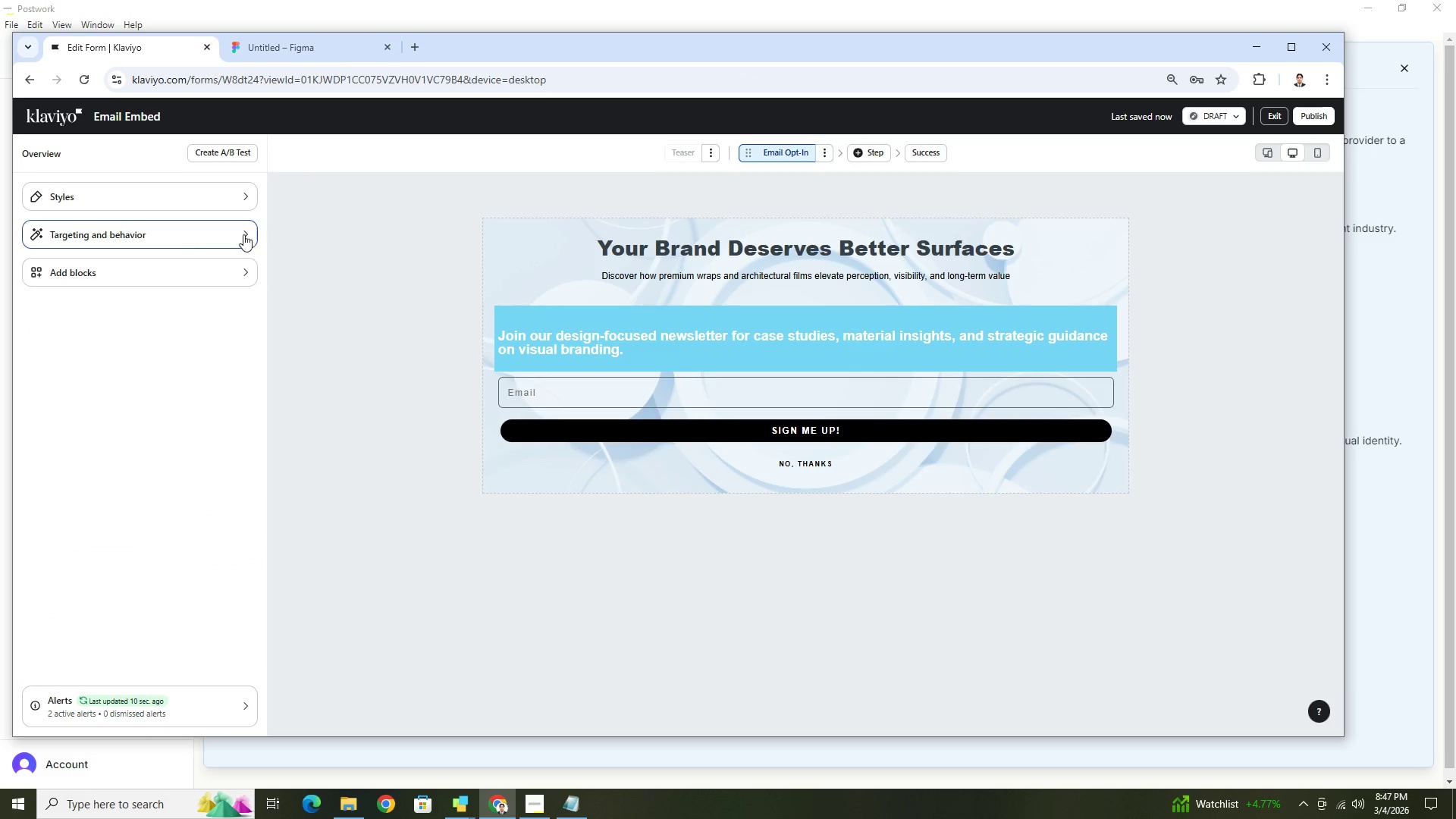 
left_click([249, 196])
 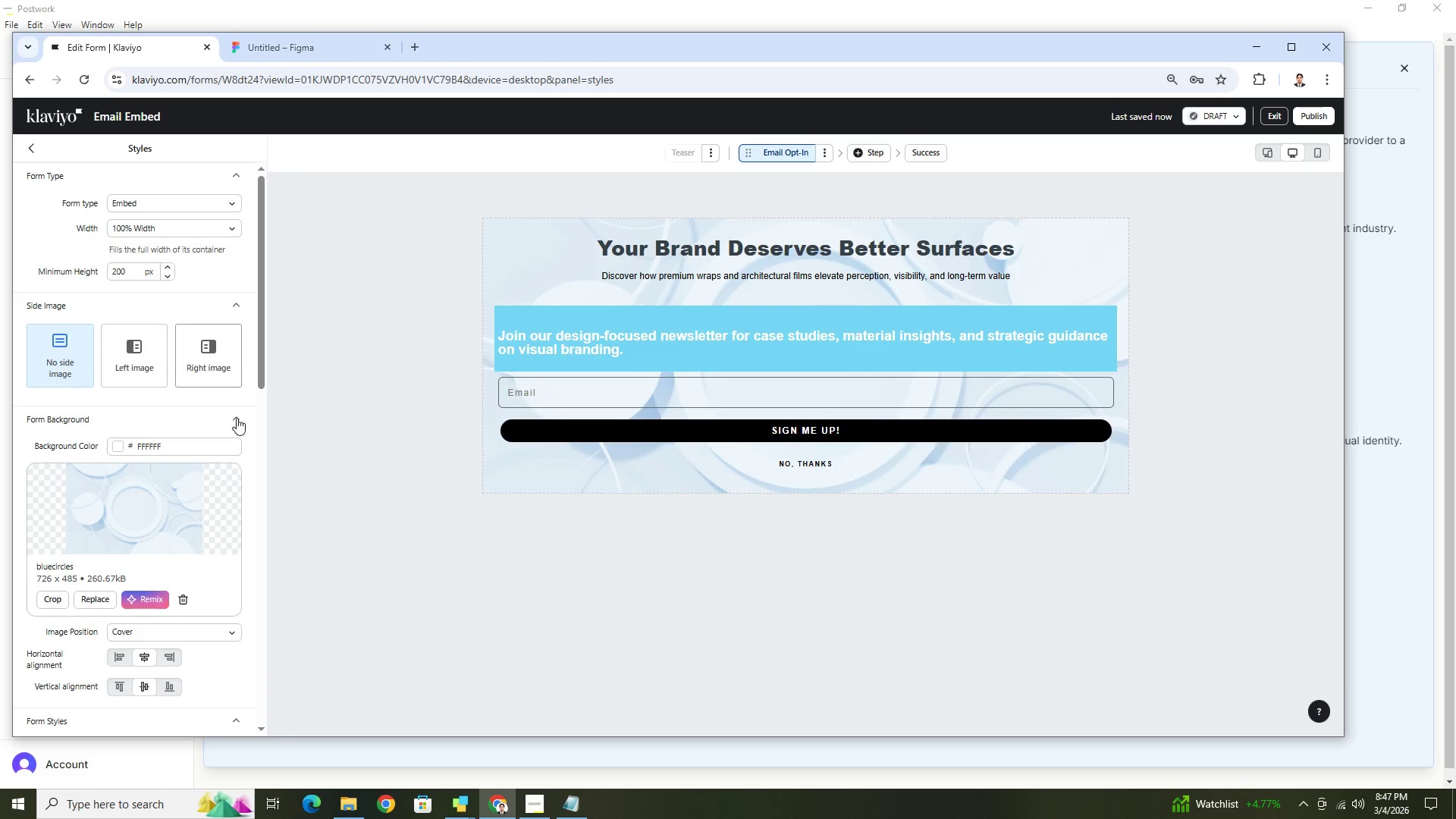 
scroll: coordinate [219, 579], scroll_direction: down, amount: 6.0
 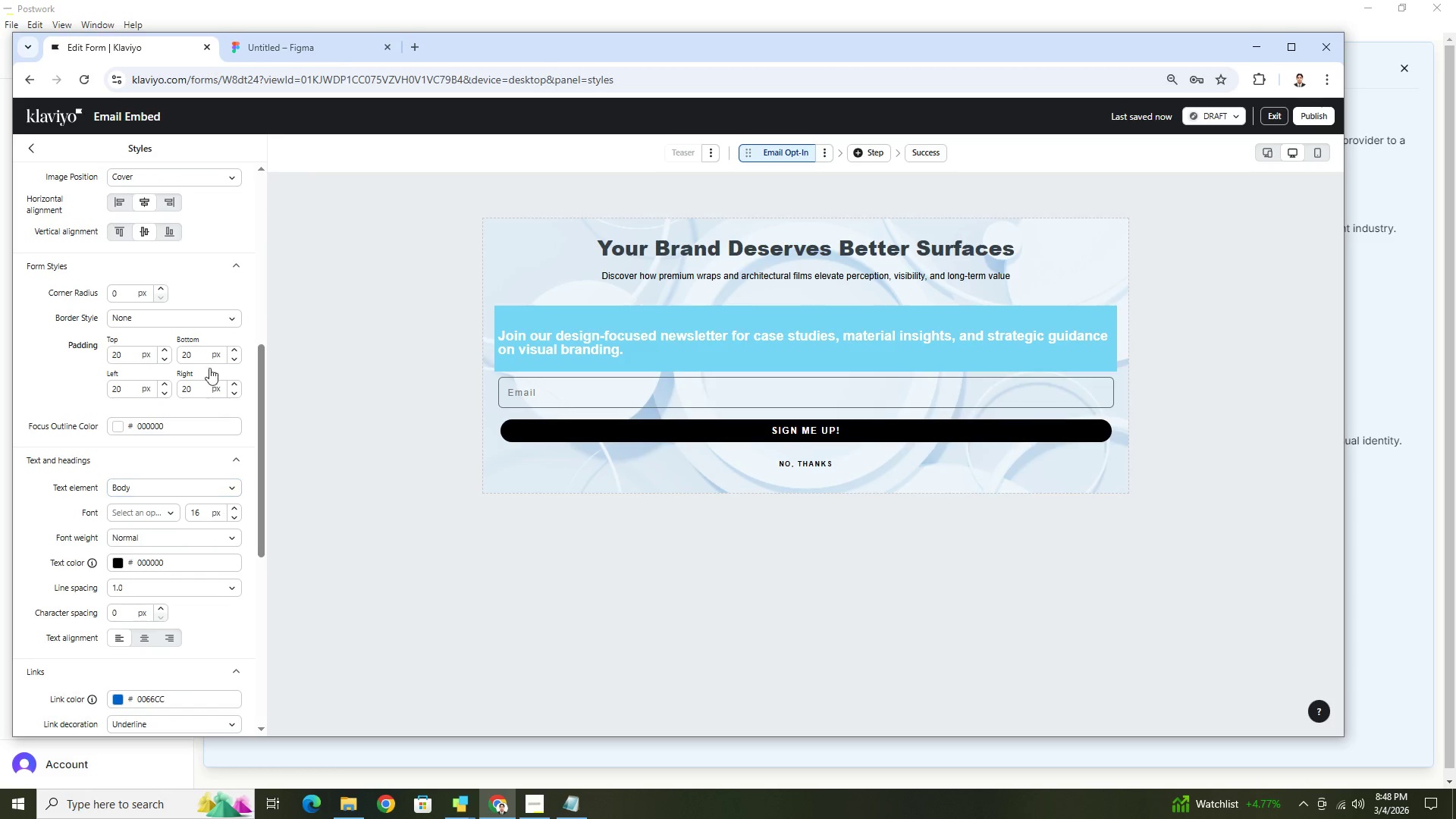 
left_click([226, 322])
 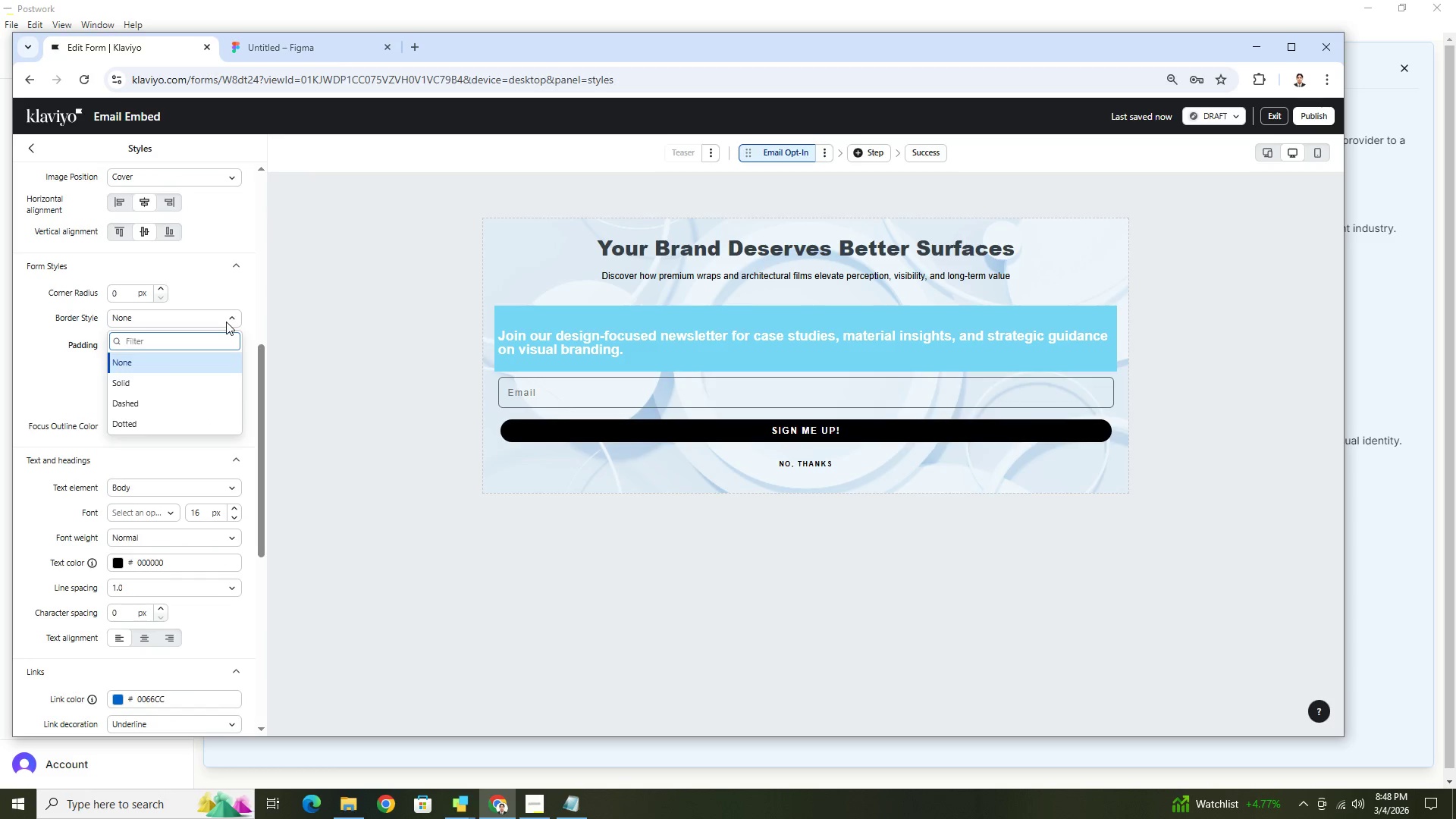 
left_click([226, 322])
 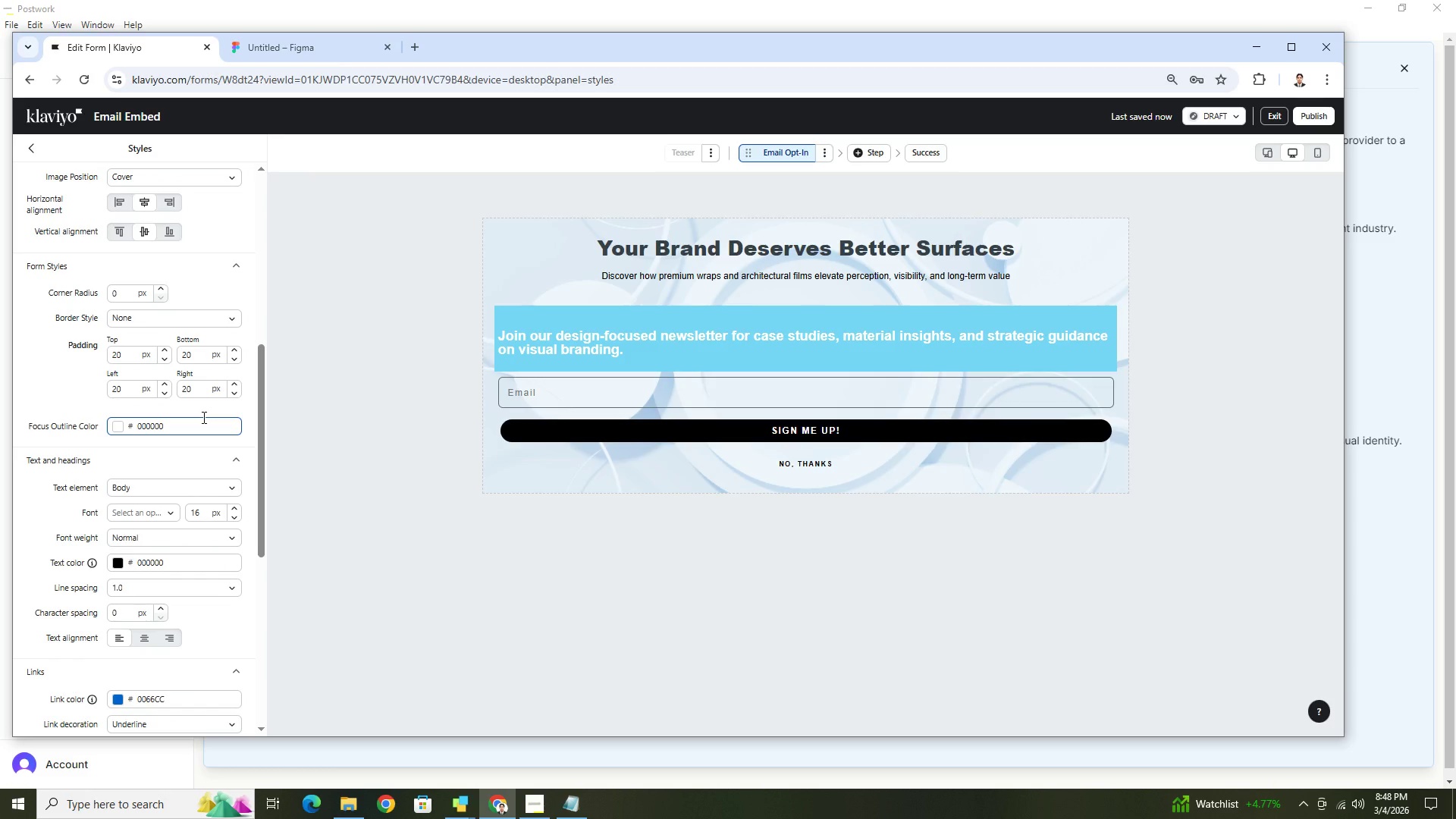 
wait(6.64)
 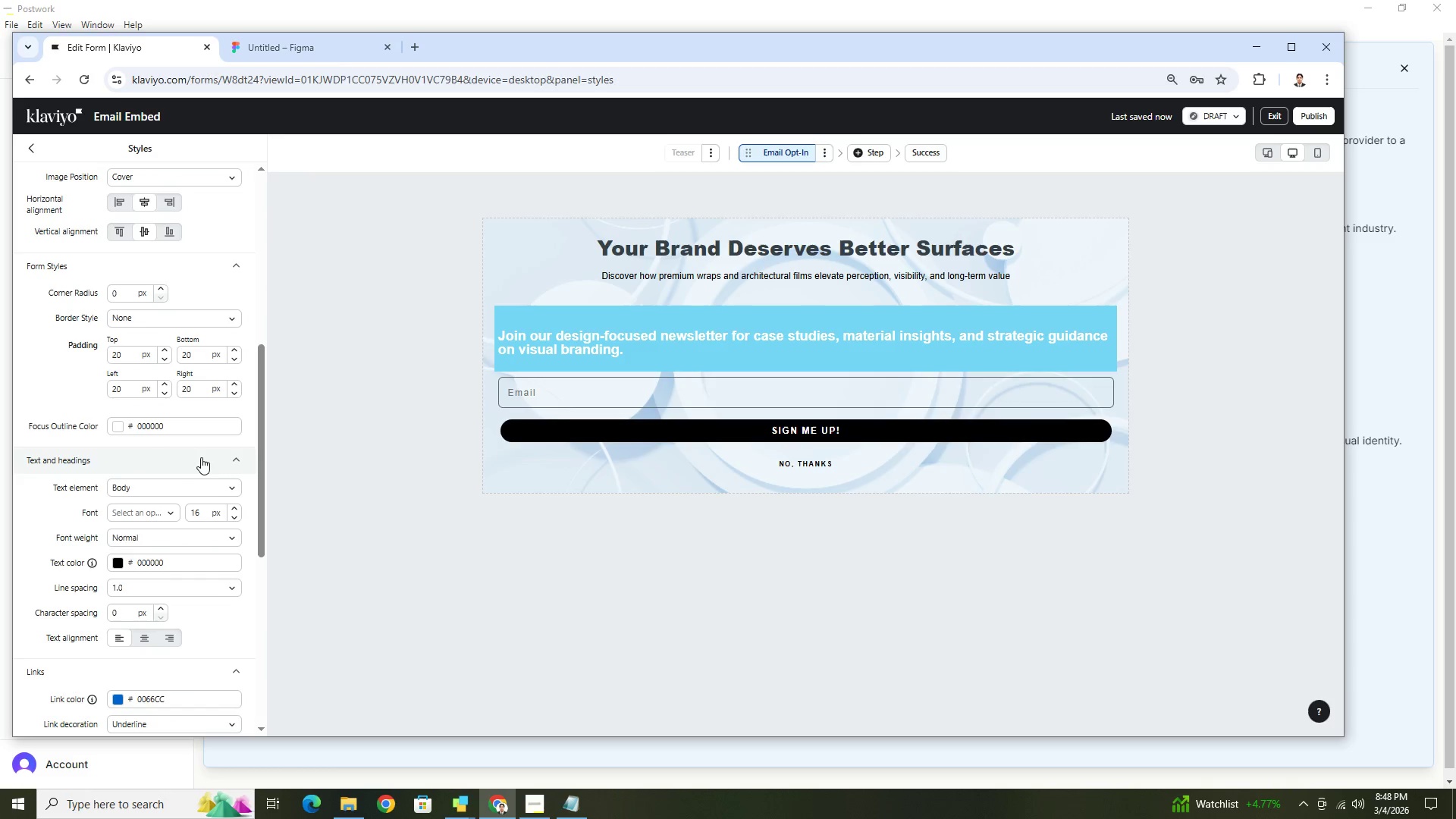 
scroll: coordinate [215, 454], scroll_direction: down, amount: 5.0
 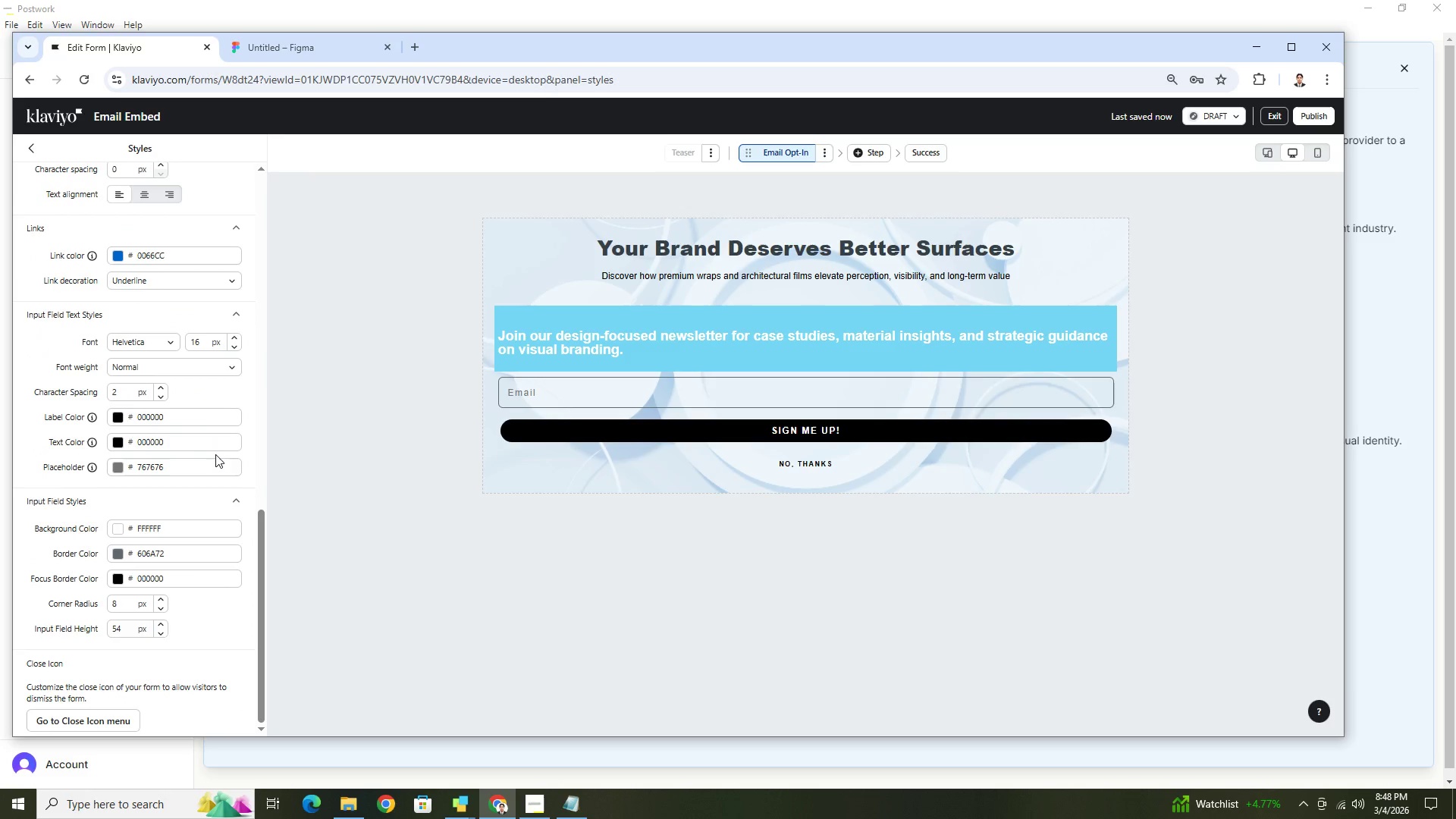 
scroll: coordinate [216, 454], scroll_direction: up, amount: 3.0
 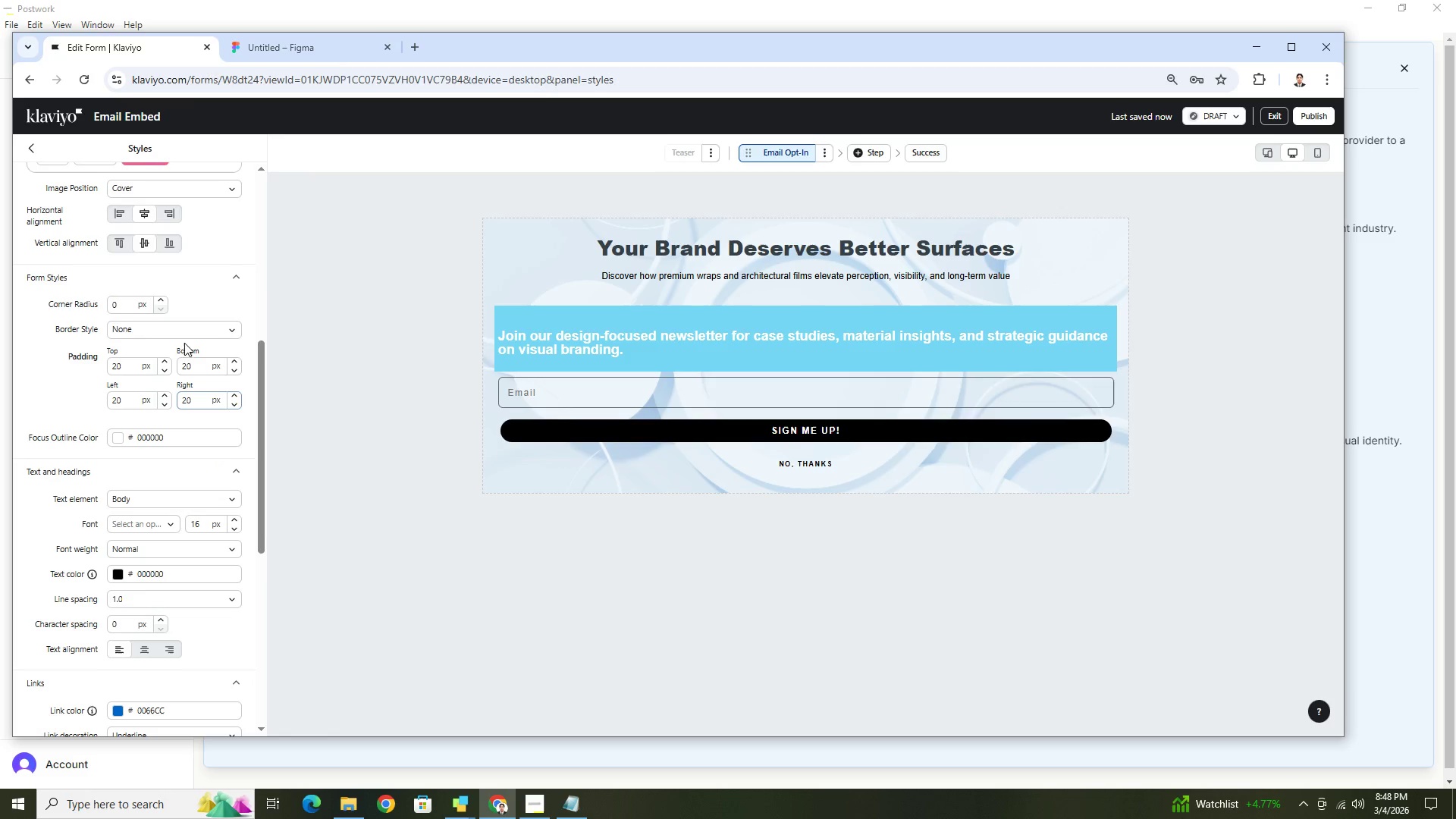 
double_click([165, 300])
 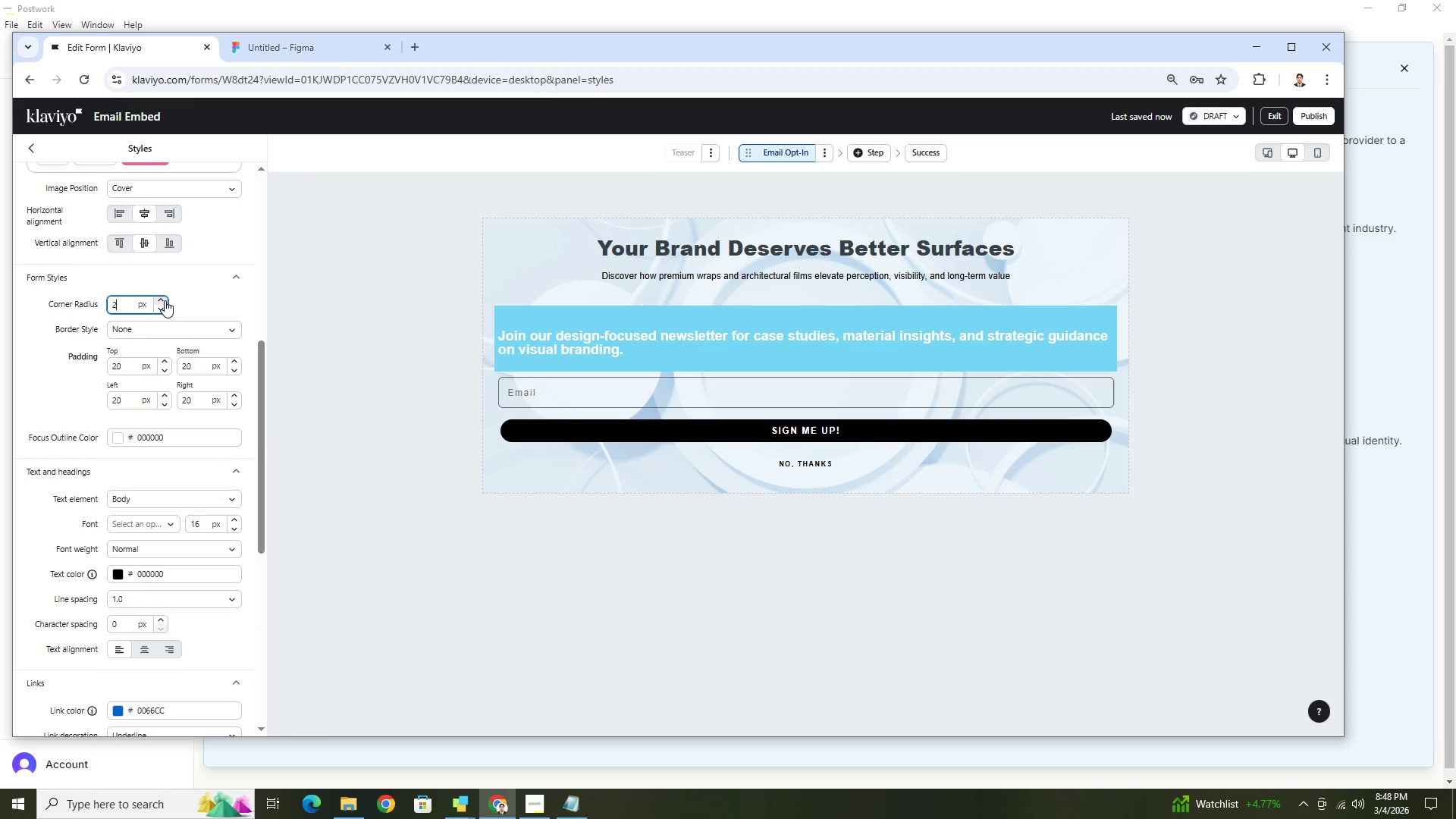 
triple_click([165, 300])
 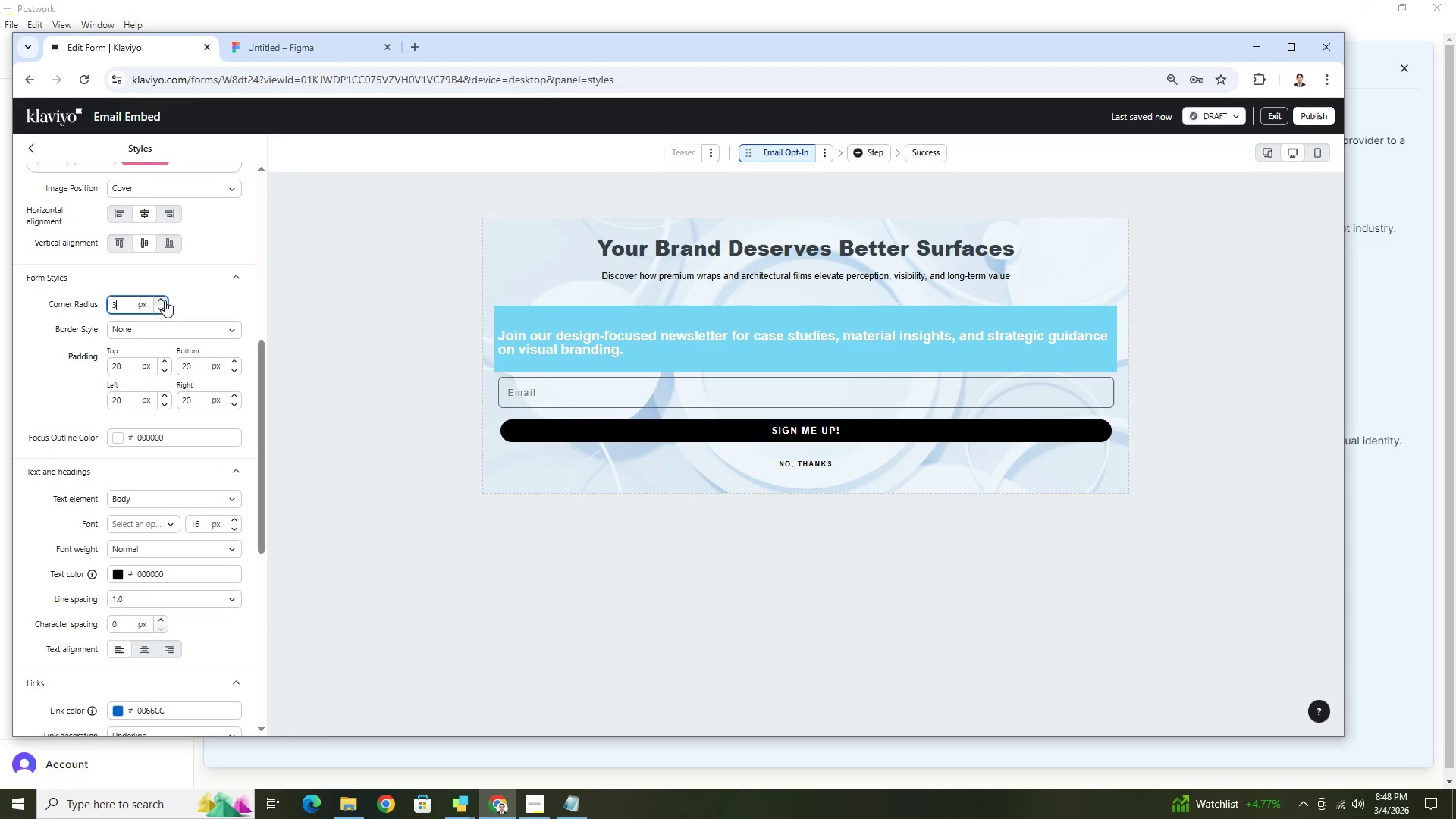 
triple_click([165, 300])
 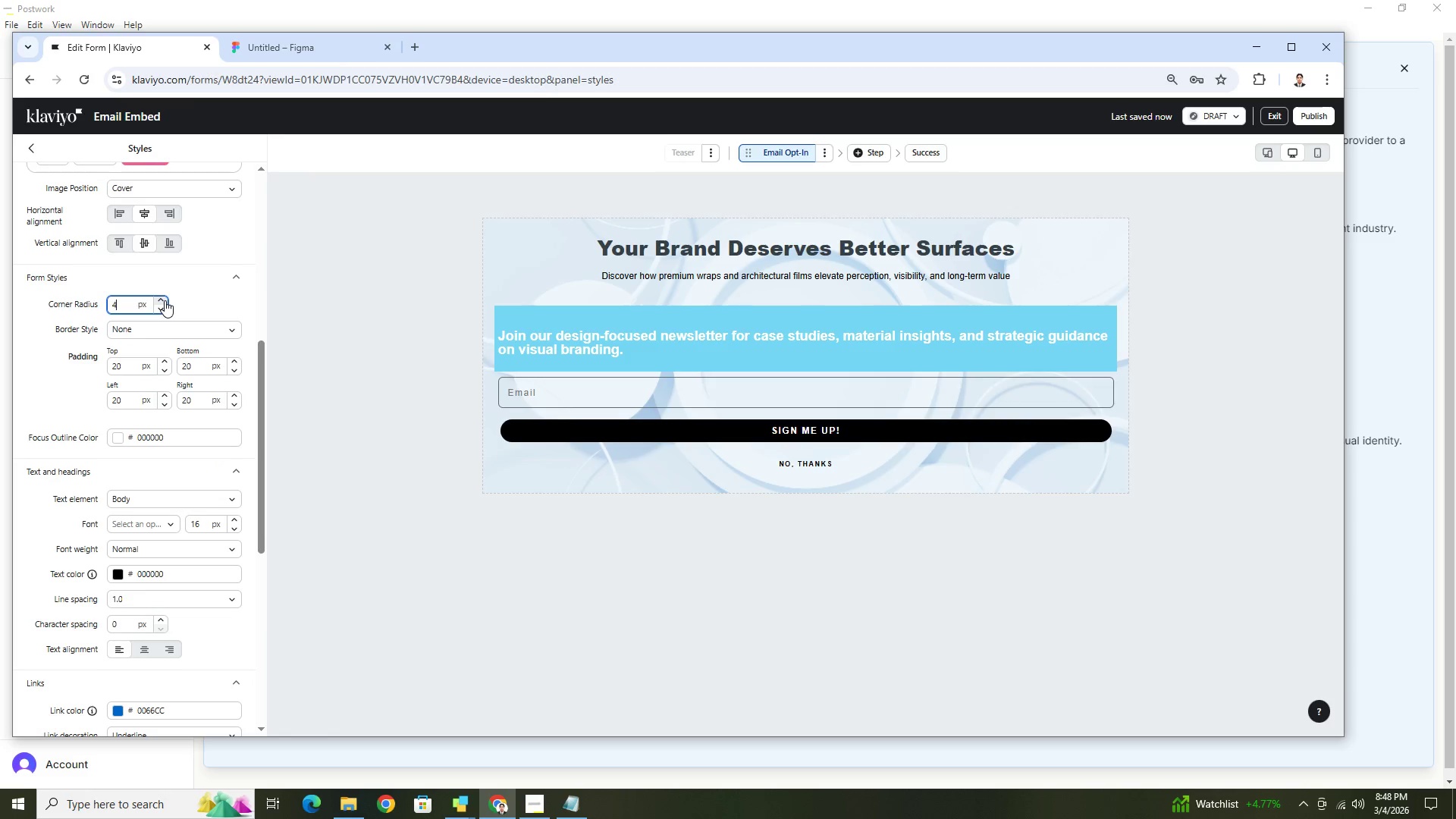 
triple_click([165, 300])
 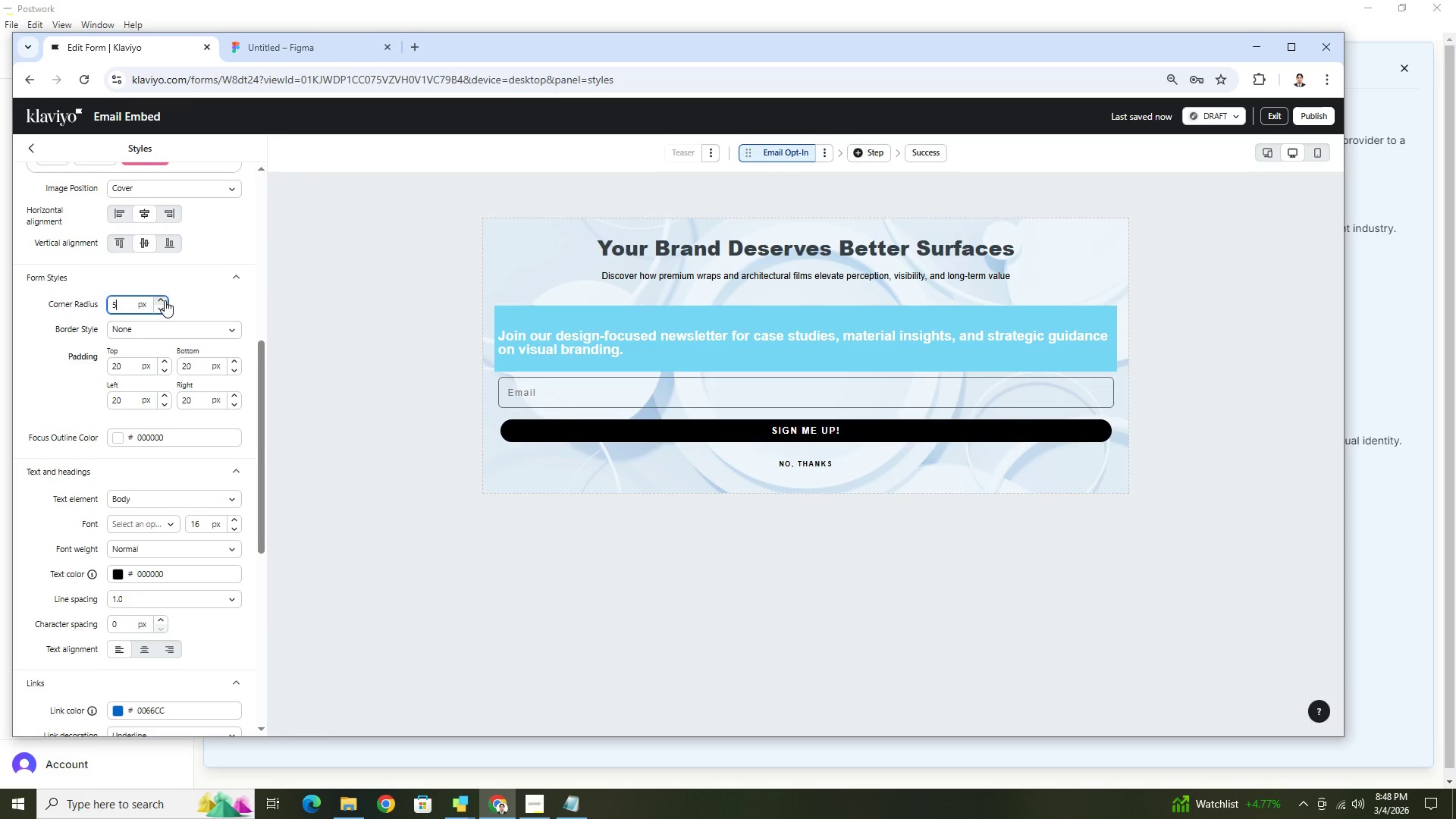 
triple_click([165, 300])
 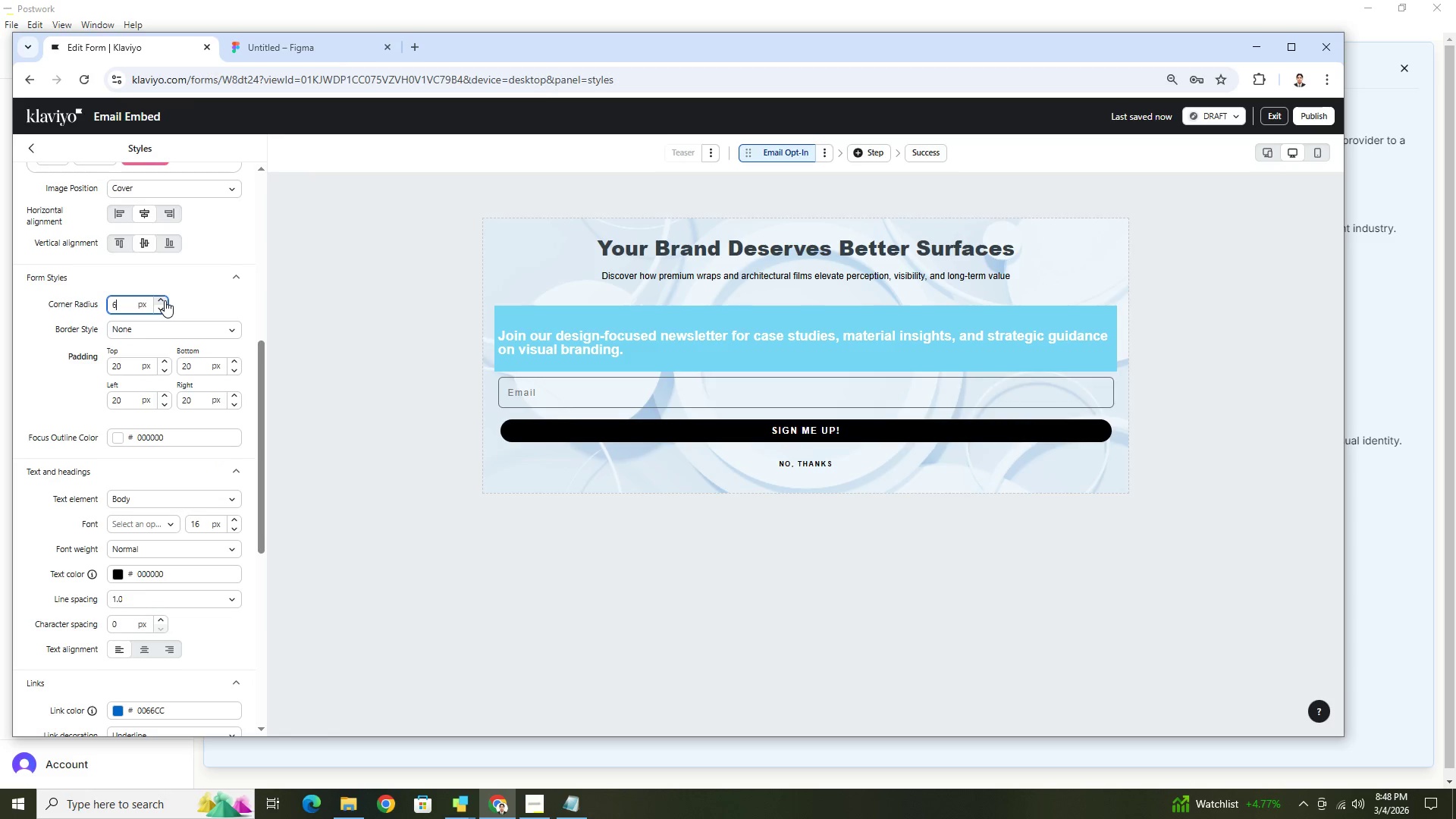 
triple_click([165, 300])
 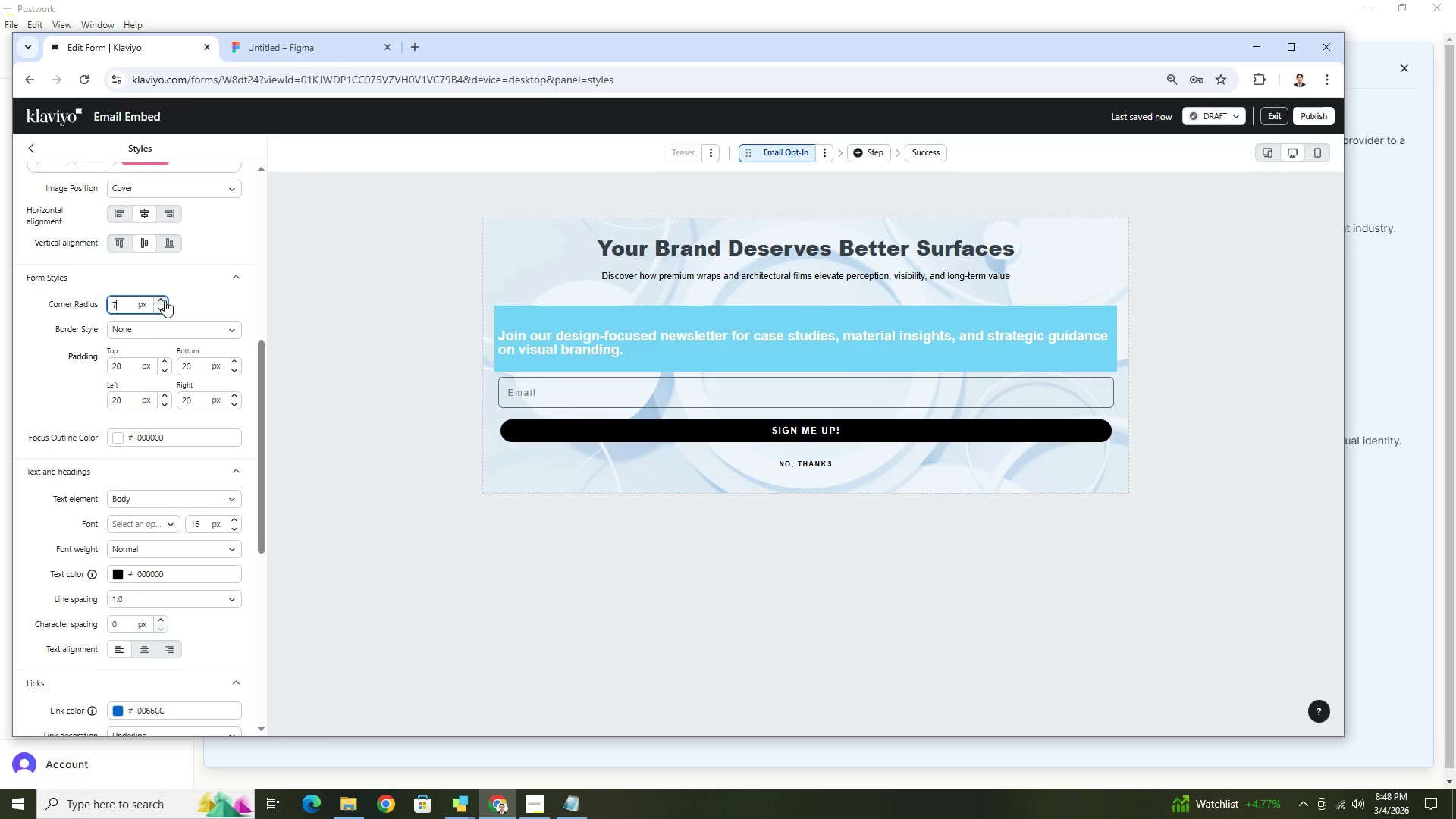 
triple_click([165, 300])
 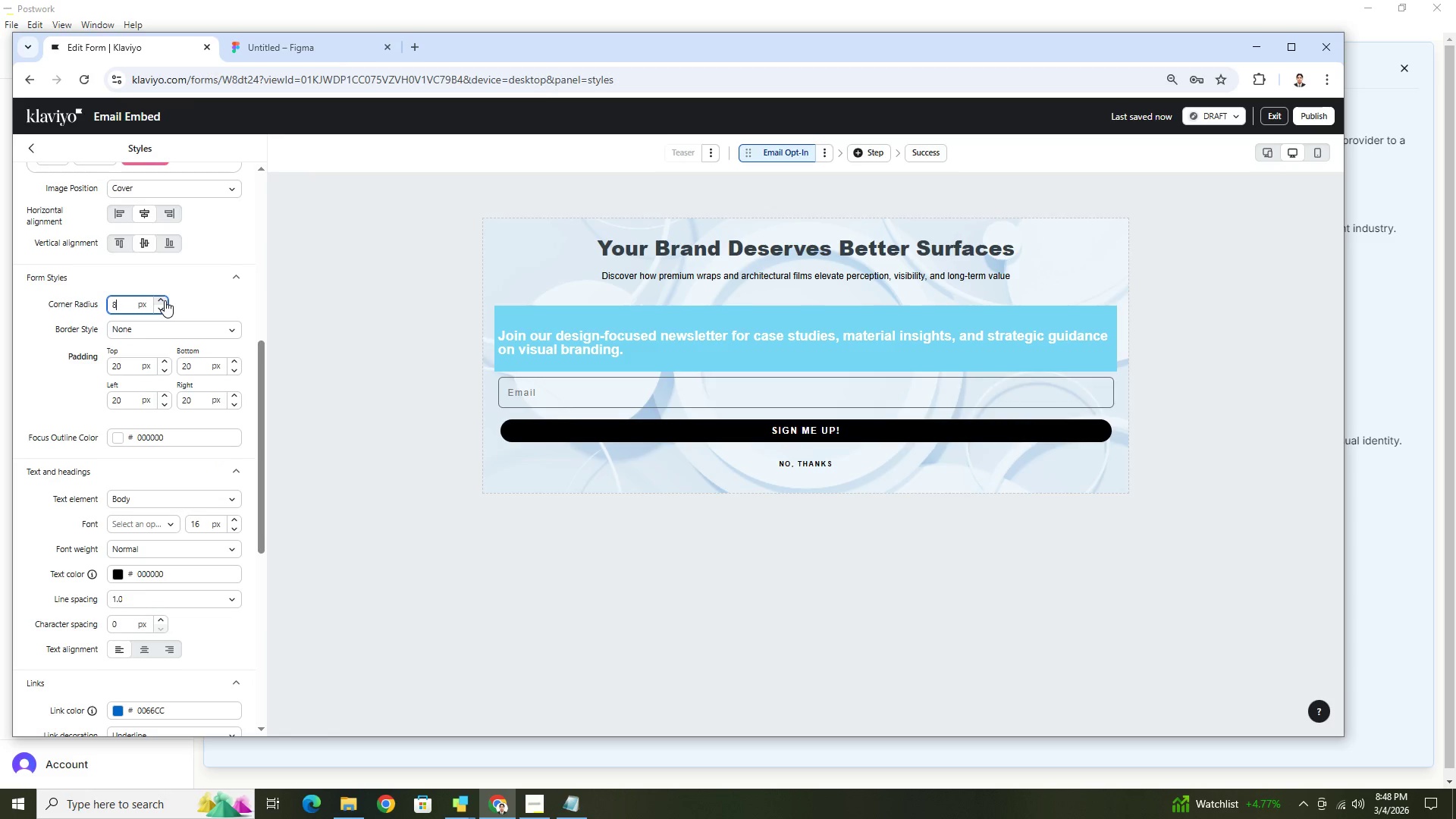 
triple_click([165, 300])
 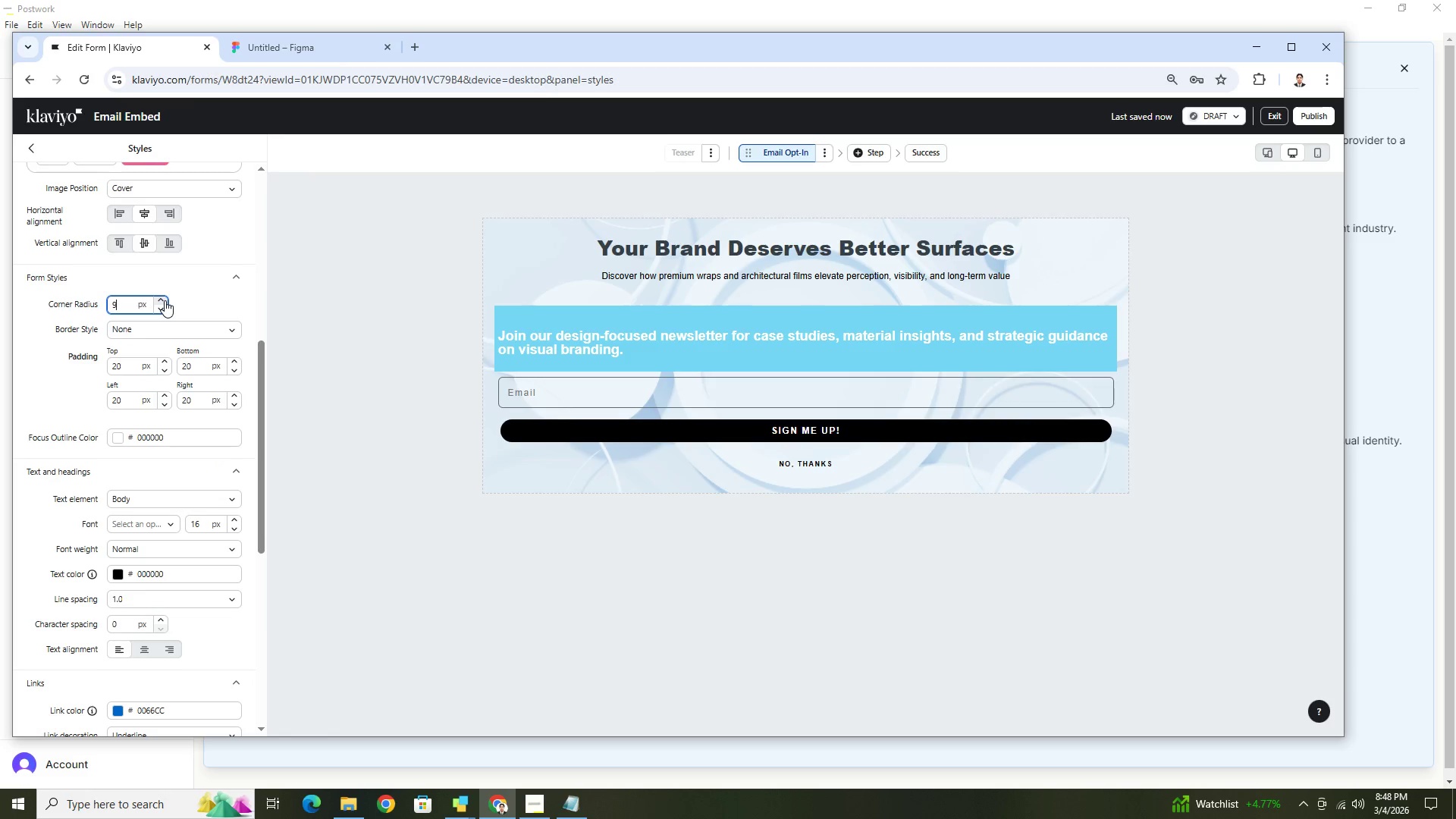 
triple_click([165, 300])
 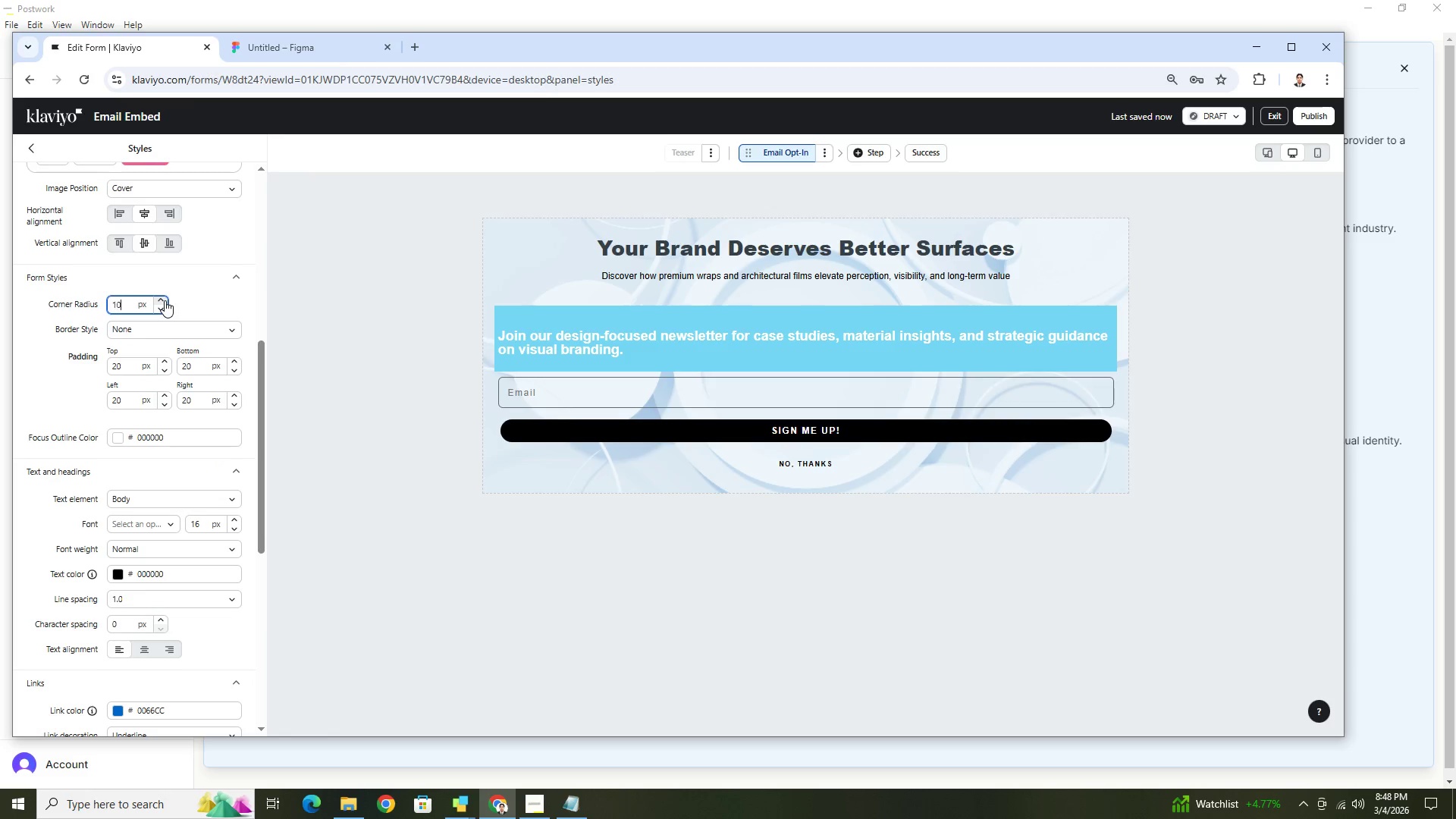 
triple_click([165, 300])
 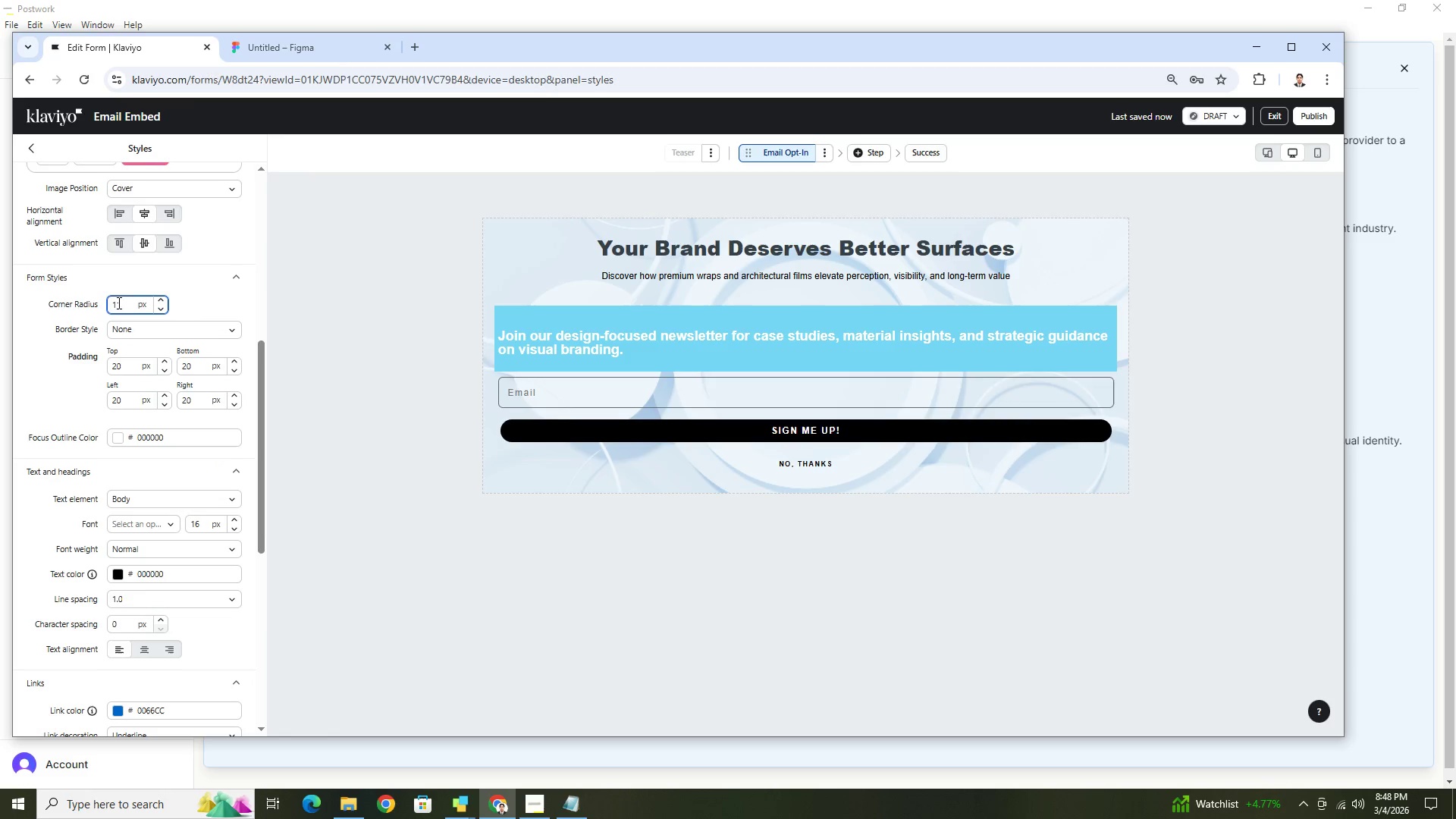 
left_click_drag(start_coordinate=[126, 301], to_coordinate=[97, 304])
 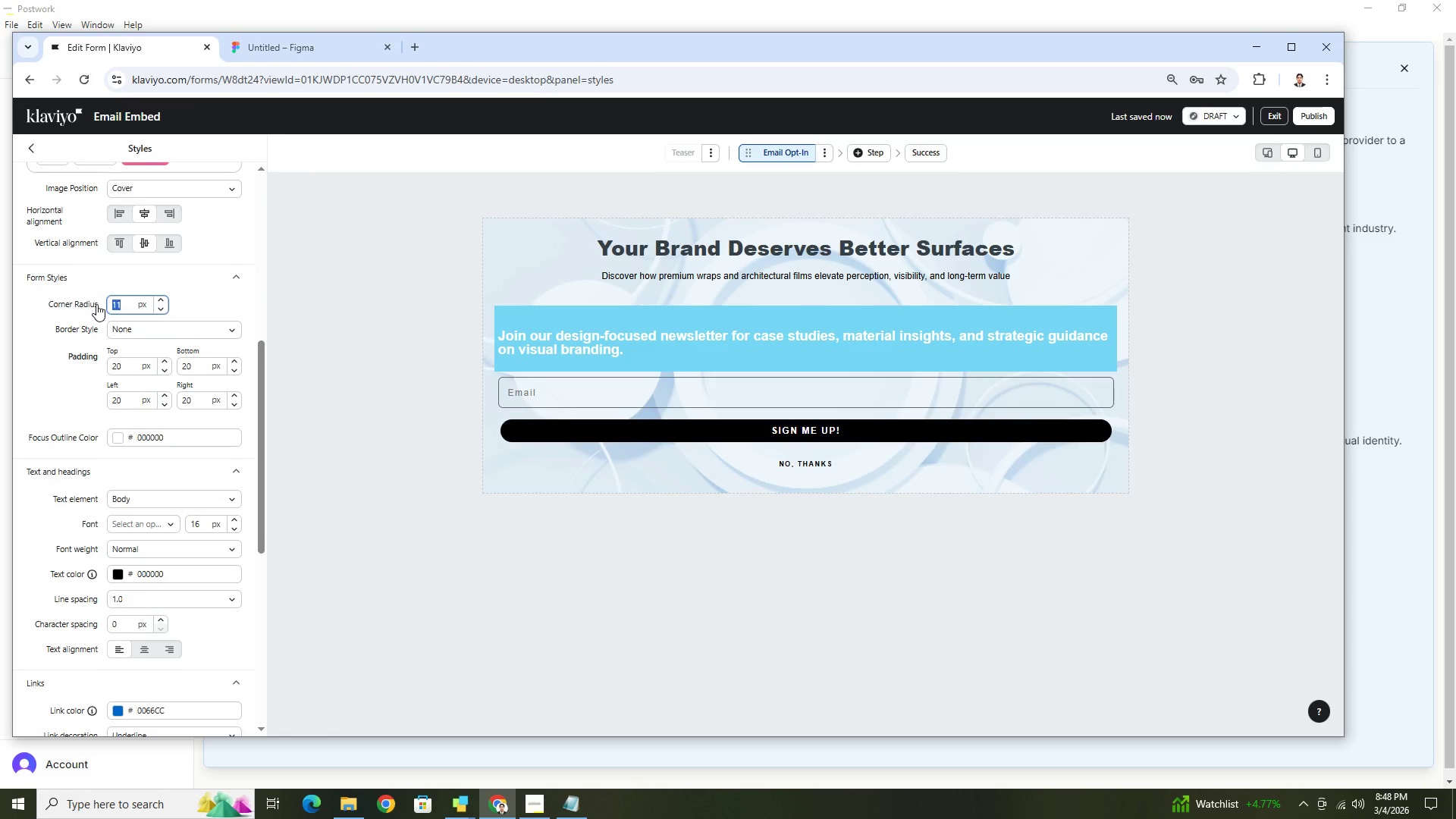 
key(Numpad2)
 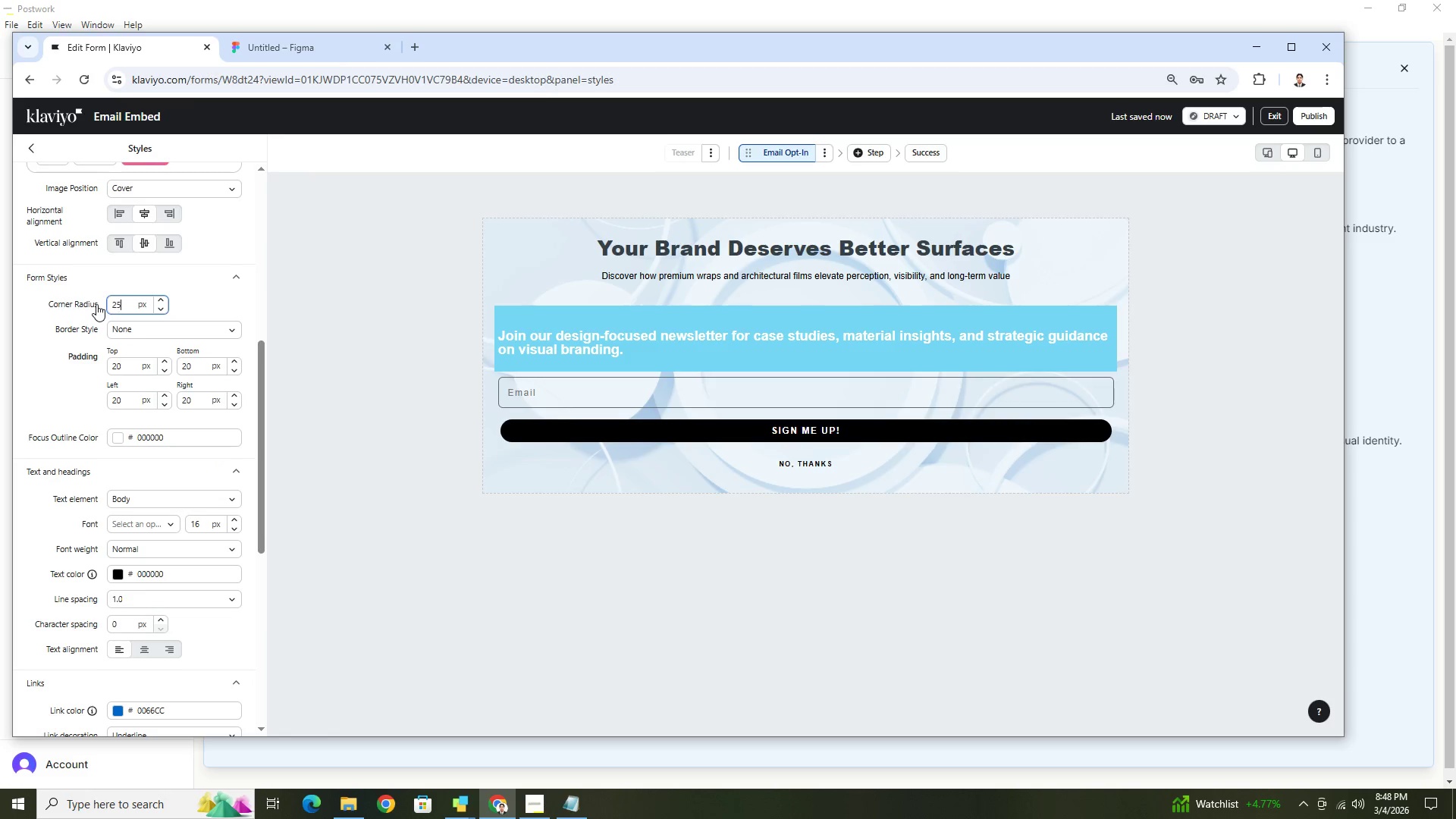 
key(Numpad5)
 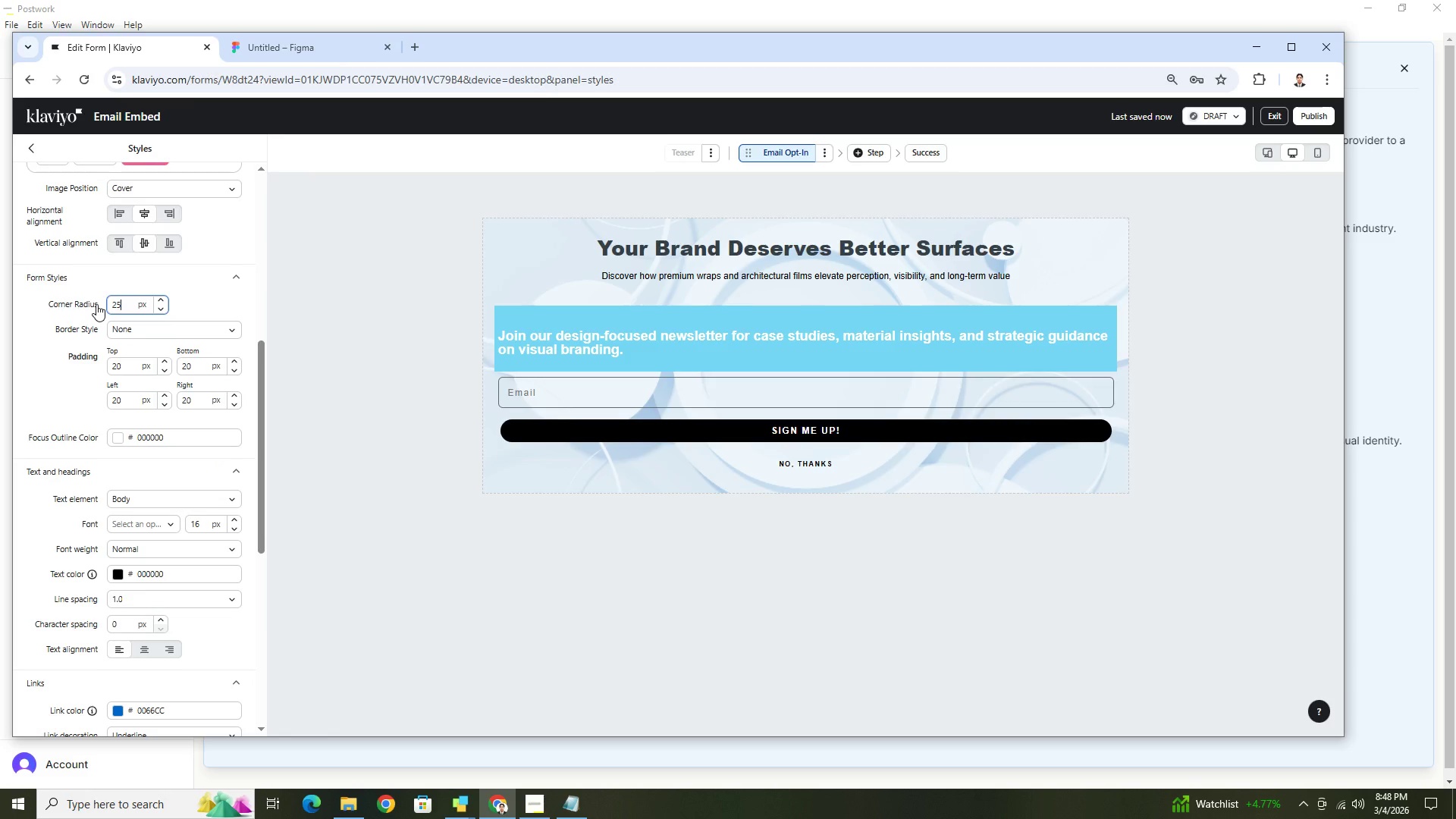 
key(NumpadEnter)
 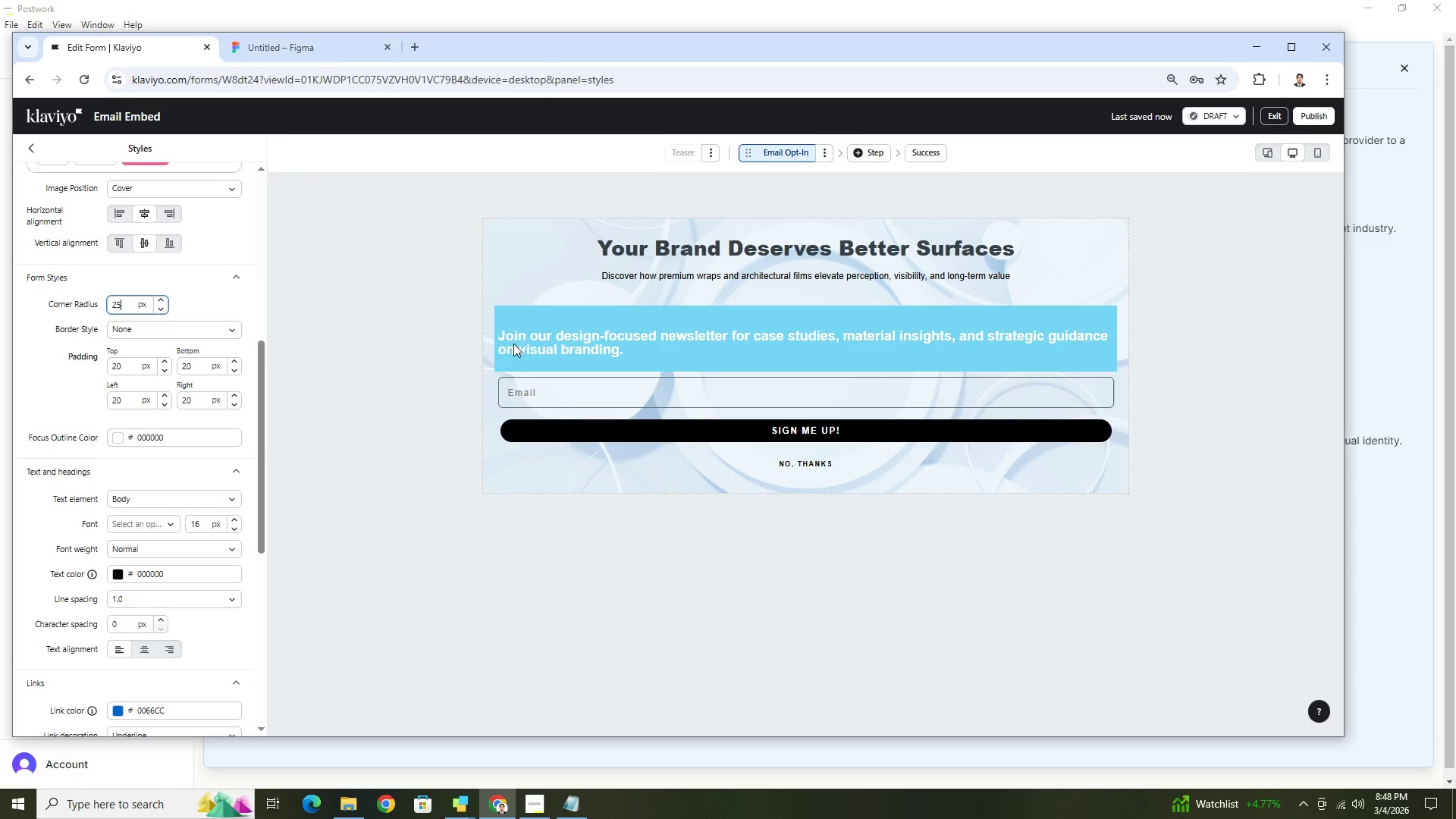 
left_click([1226, 453])
 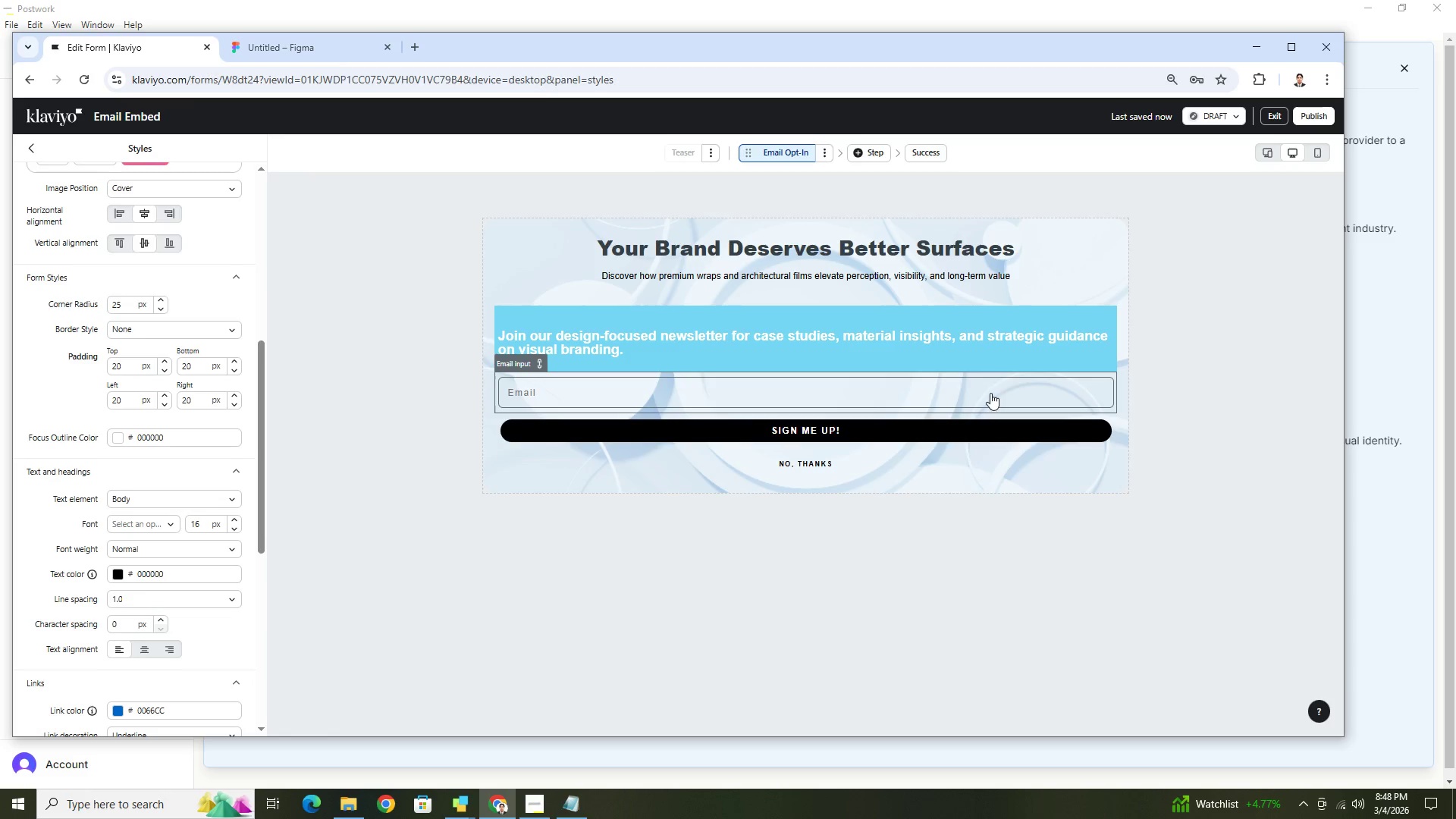 
left_click([987, 390])
 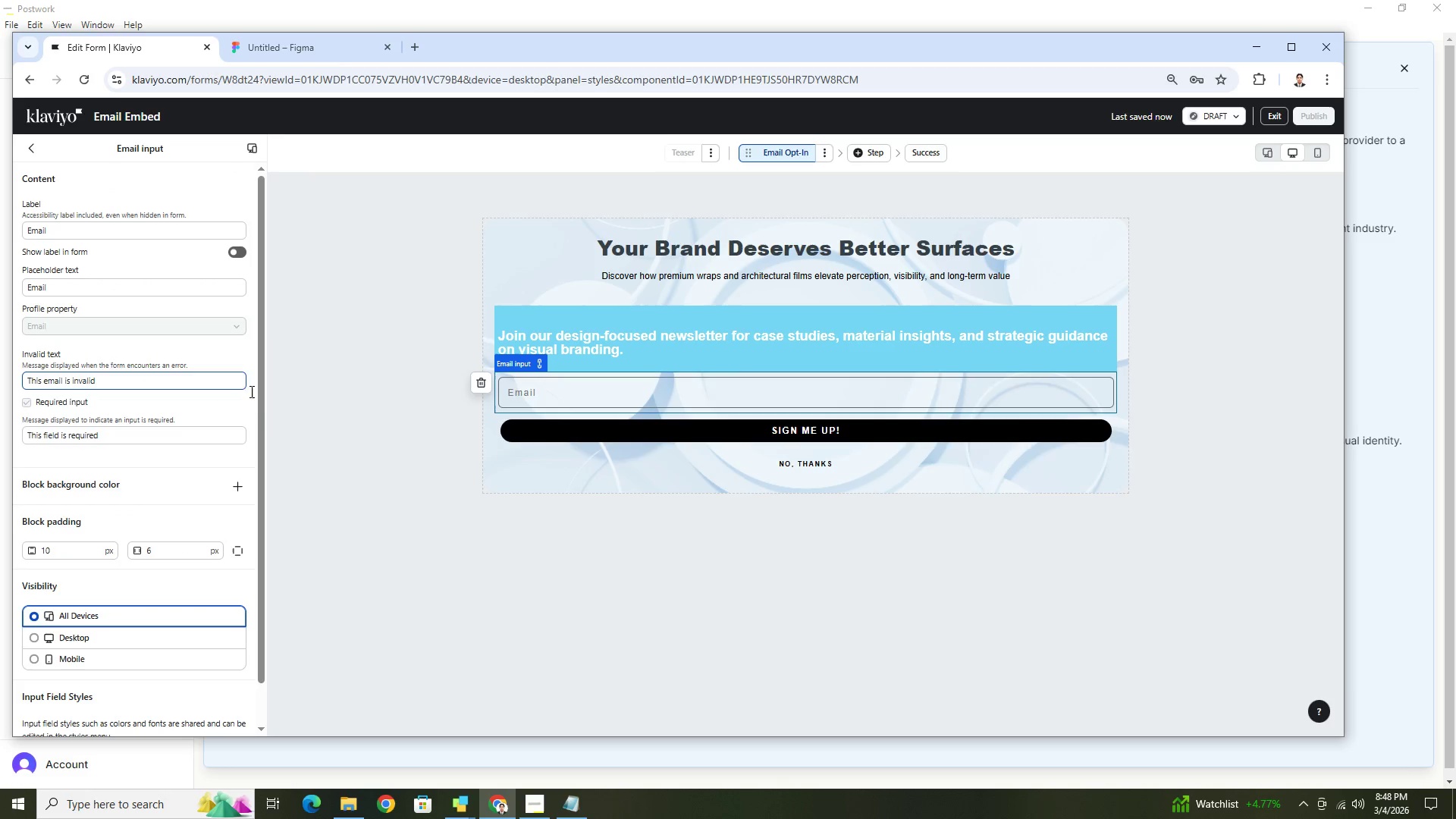 
scroll: coordinate [102, 580], scroll_direction: down, amount: 3.0
 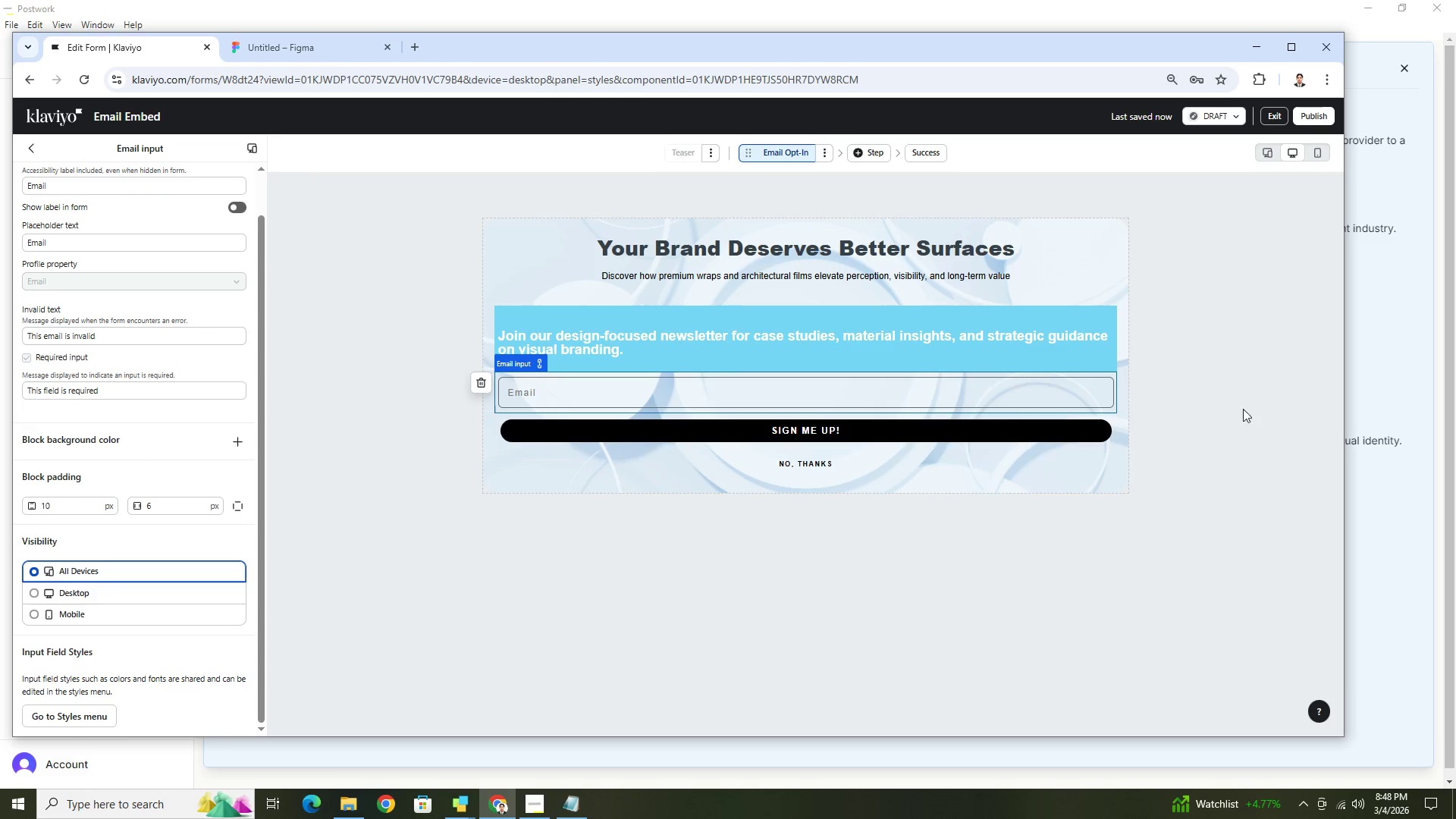 
left_click([1216, 463])
 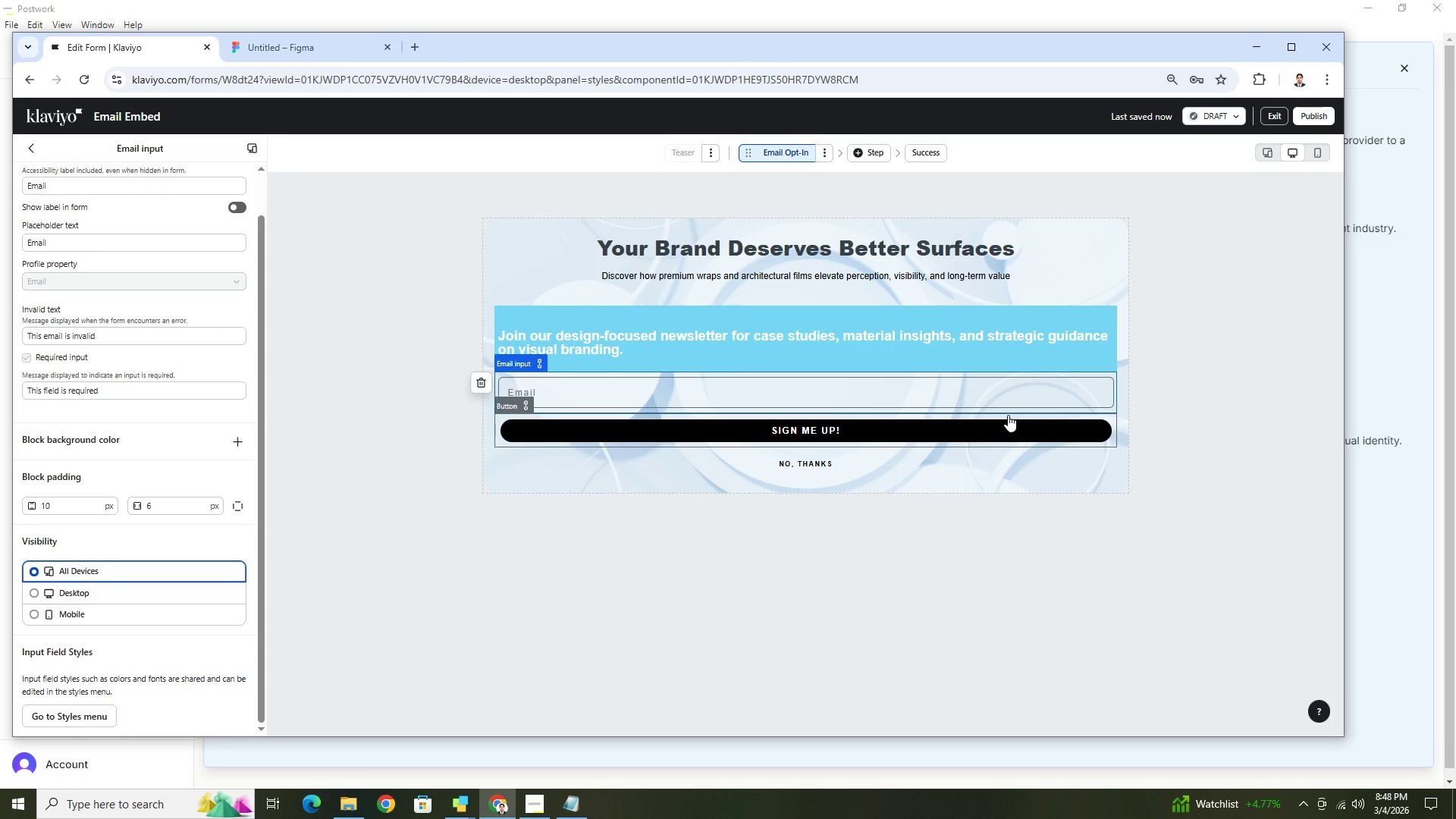 
left_click([1008, 415])
 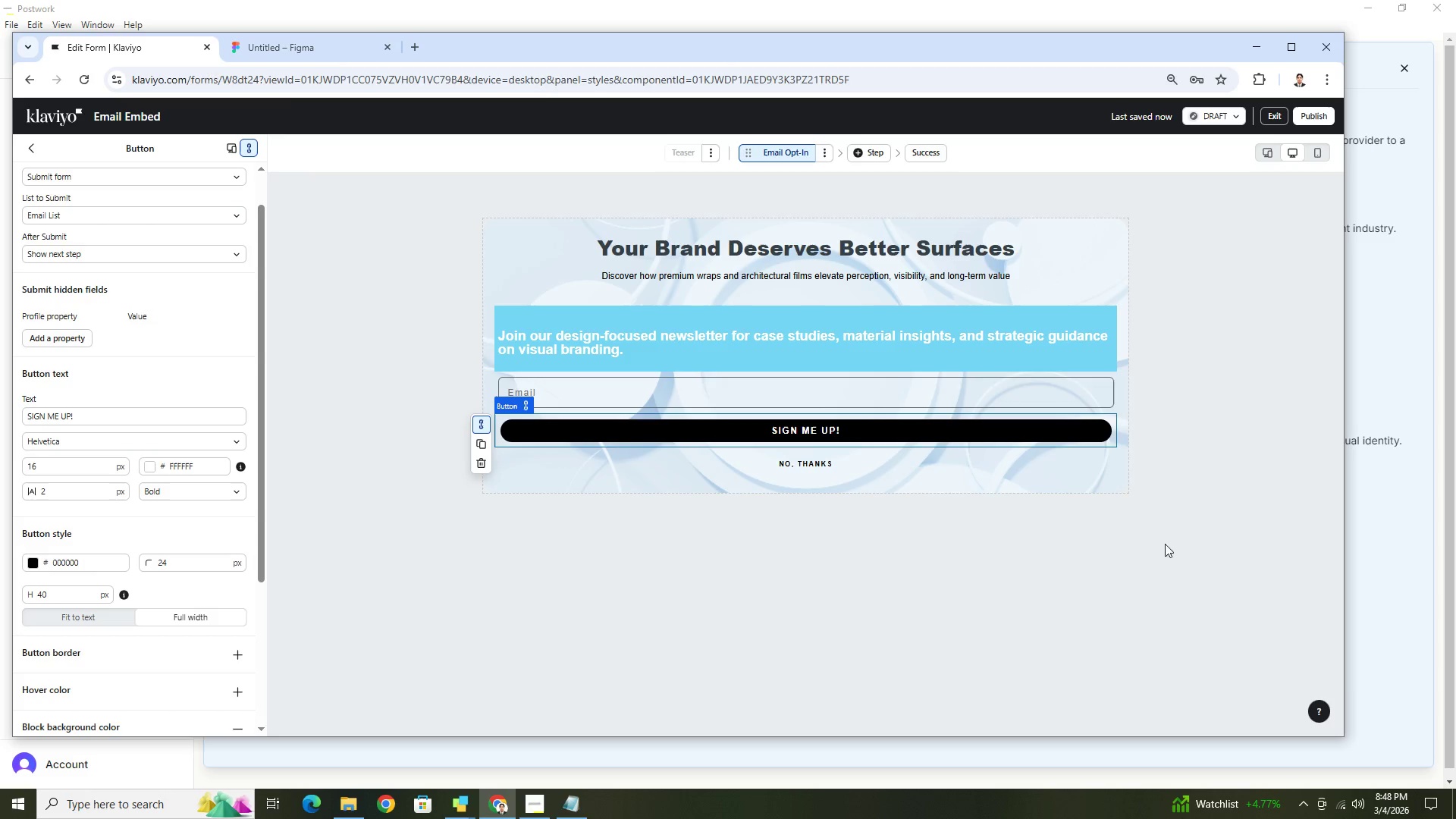 
left_click([1200, 466])
 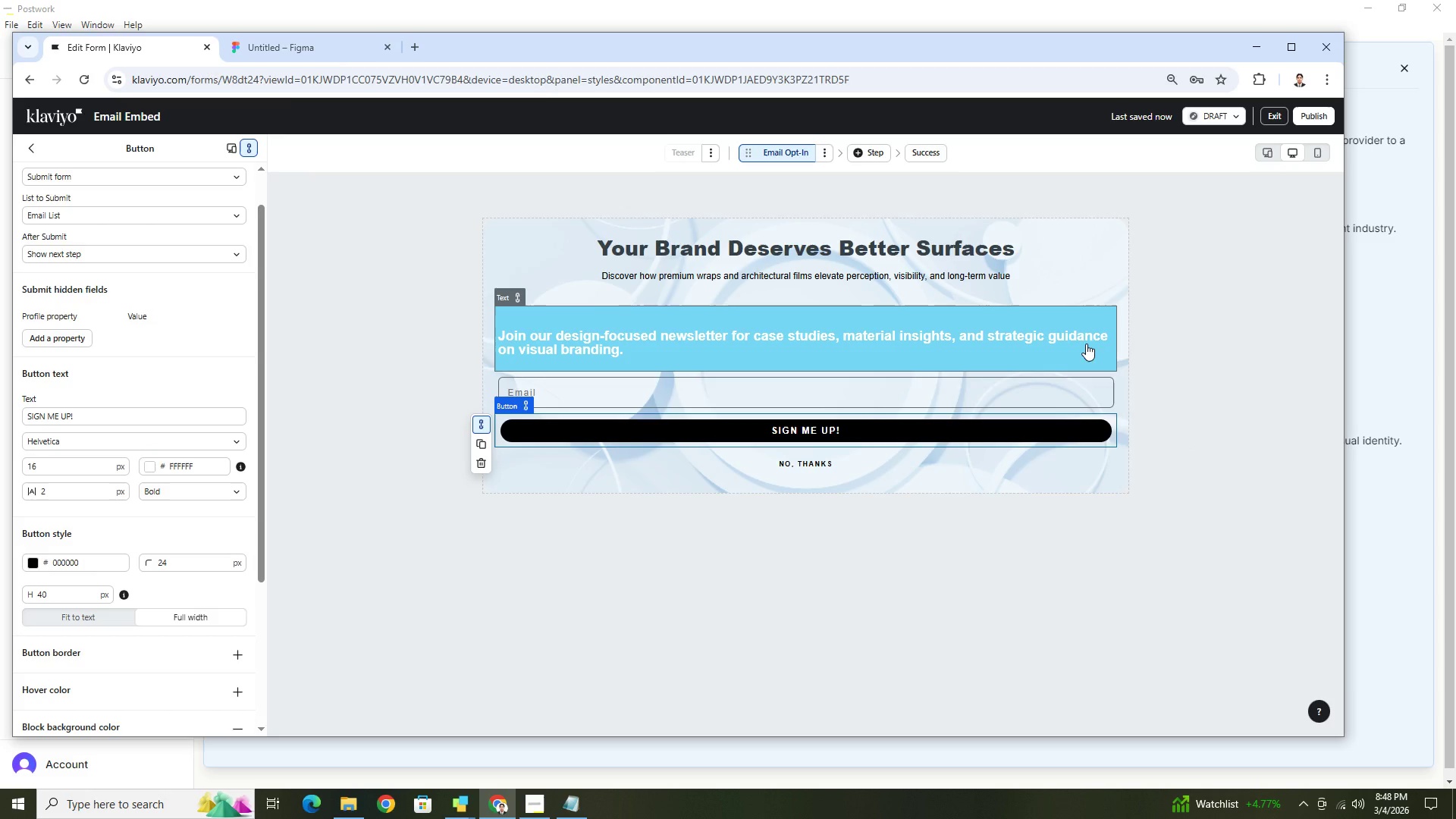 
left_click([1086, 344])
 